 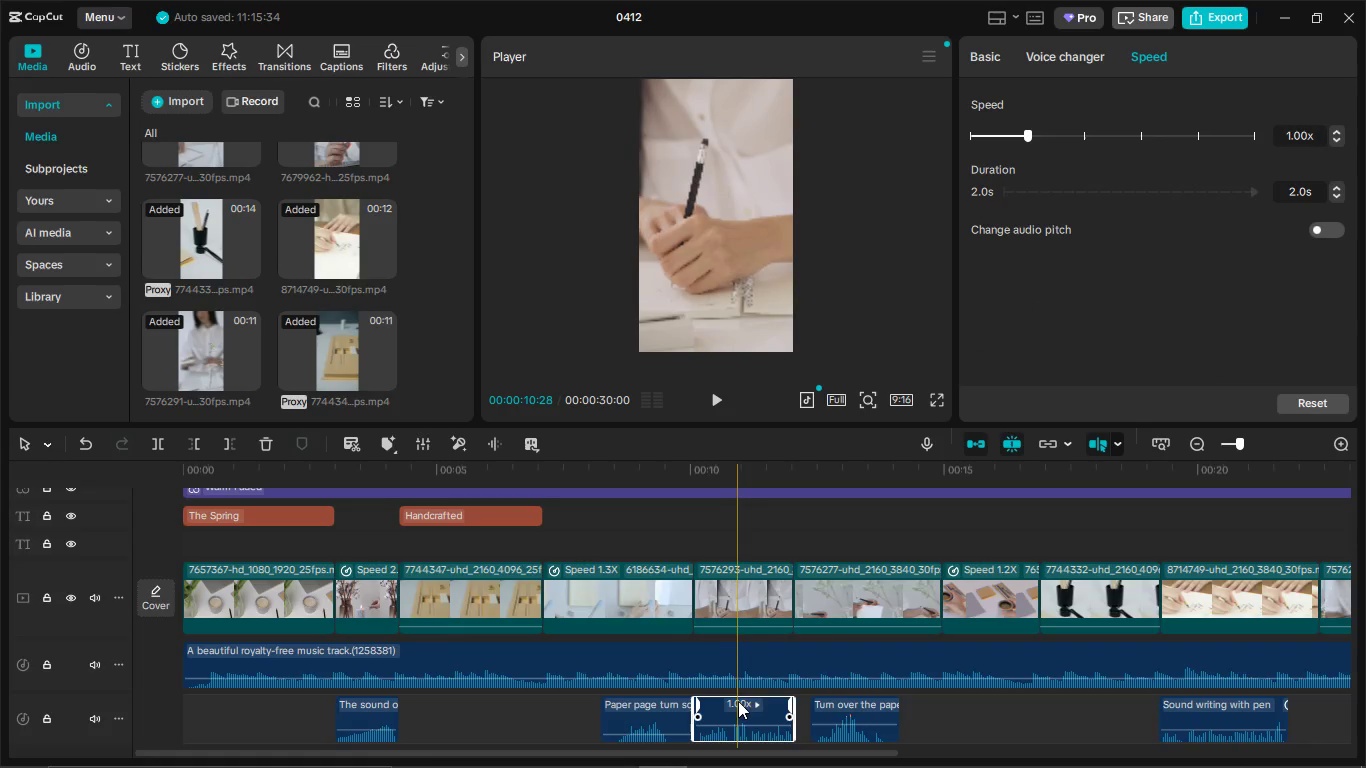 
left_click([578, 608])
 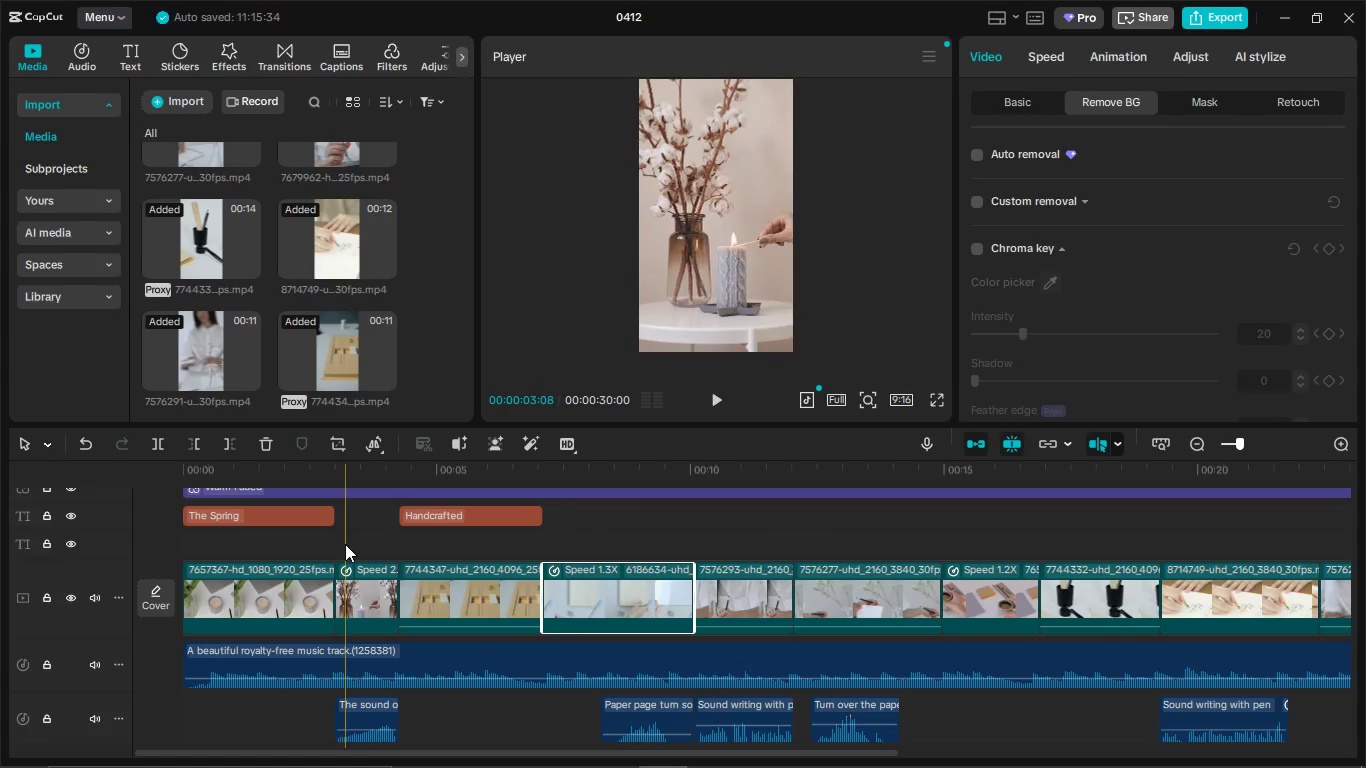 
left_click([332, 538])
 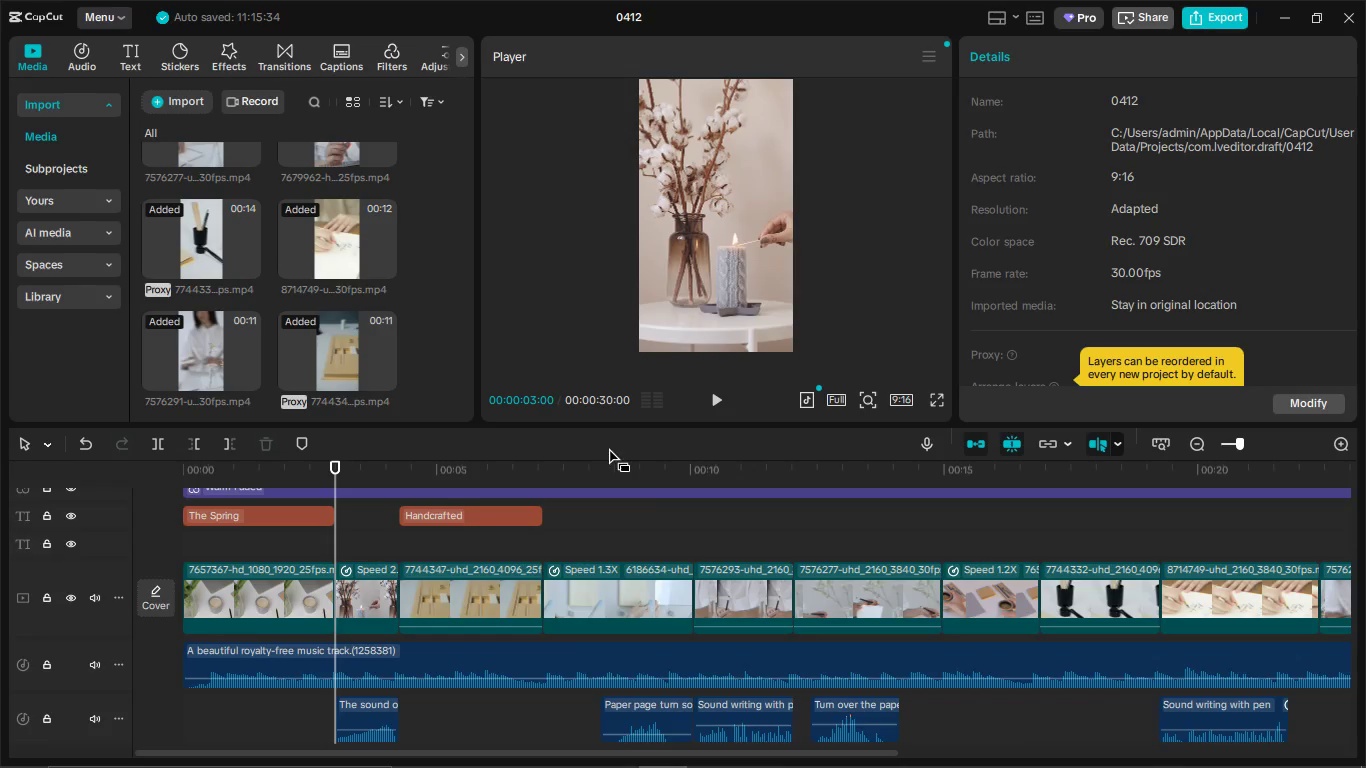 
left_click([713, 404])
 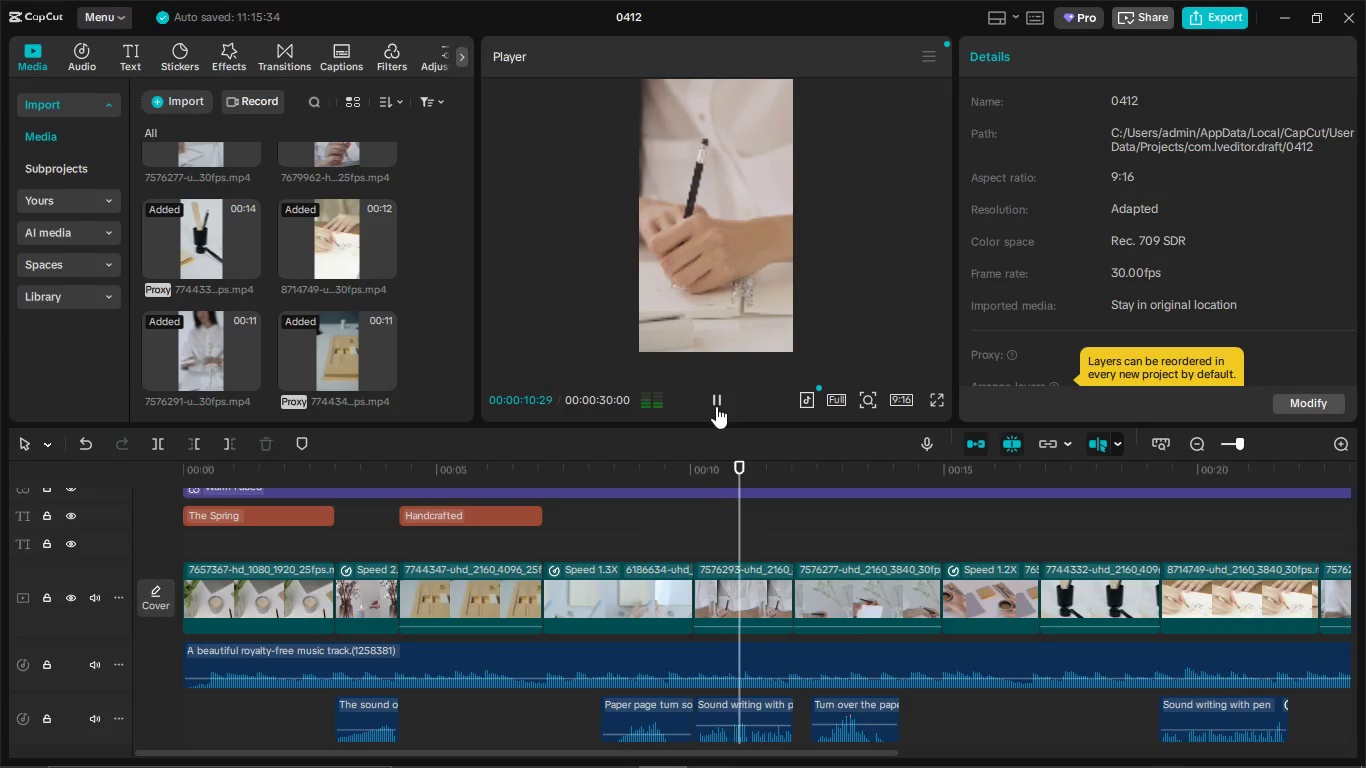 
wait(13.09)
 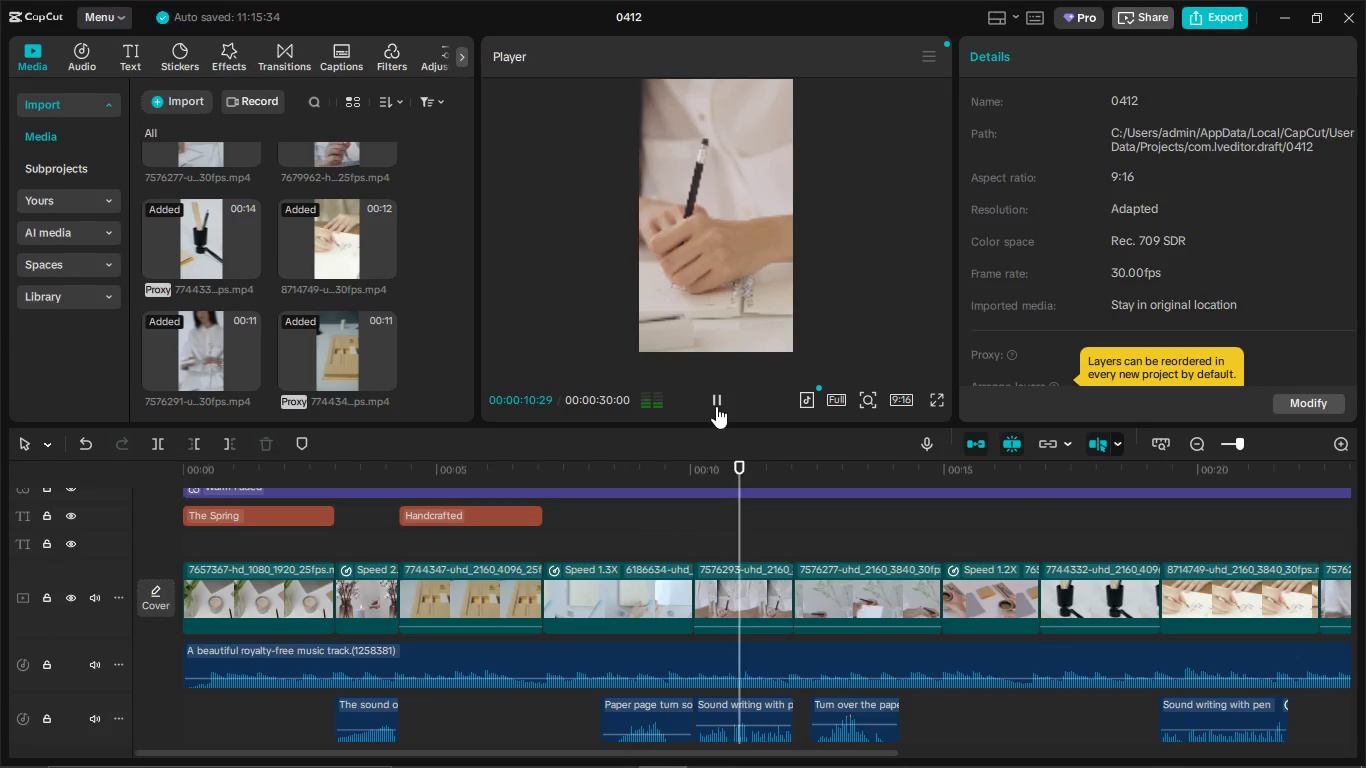 
left_click([719, 394])
 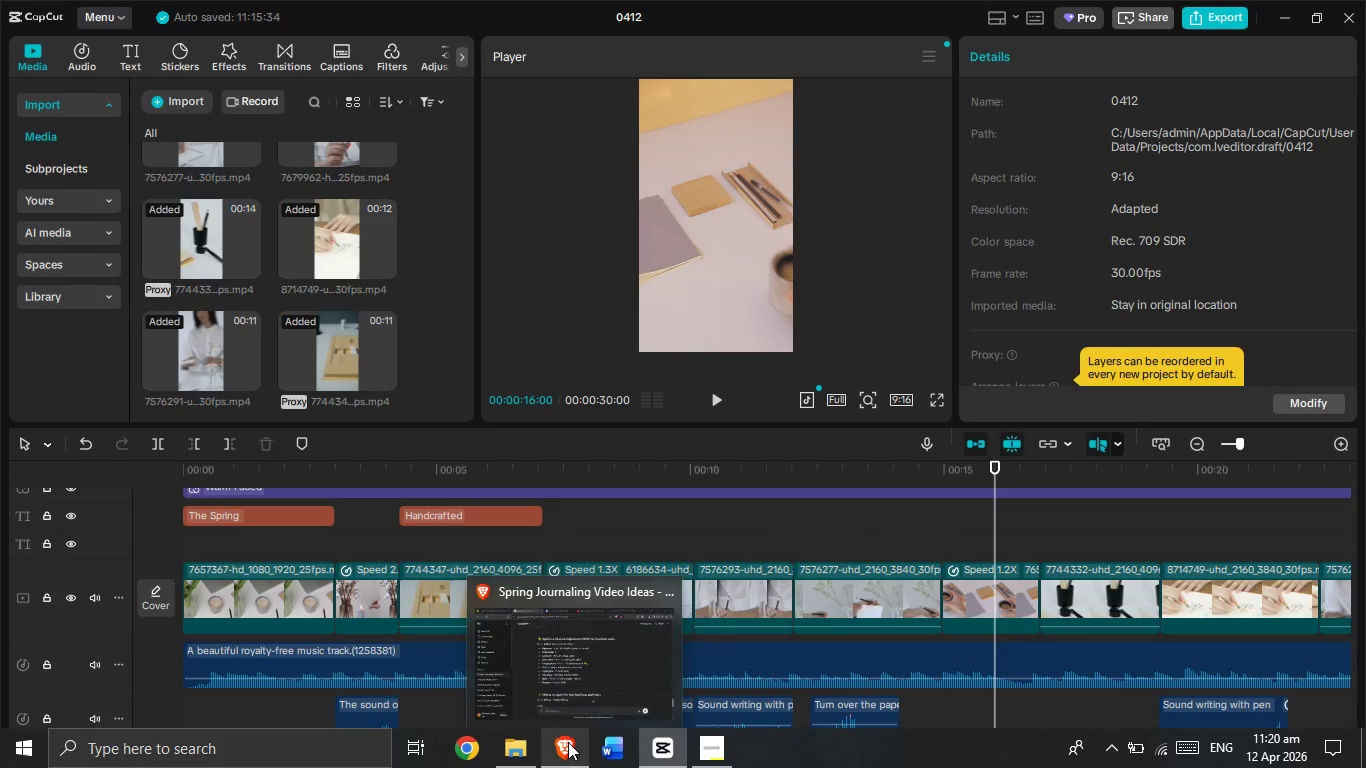 
left_click([568, 742])
 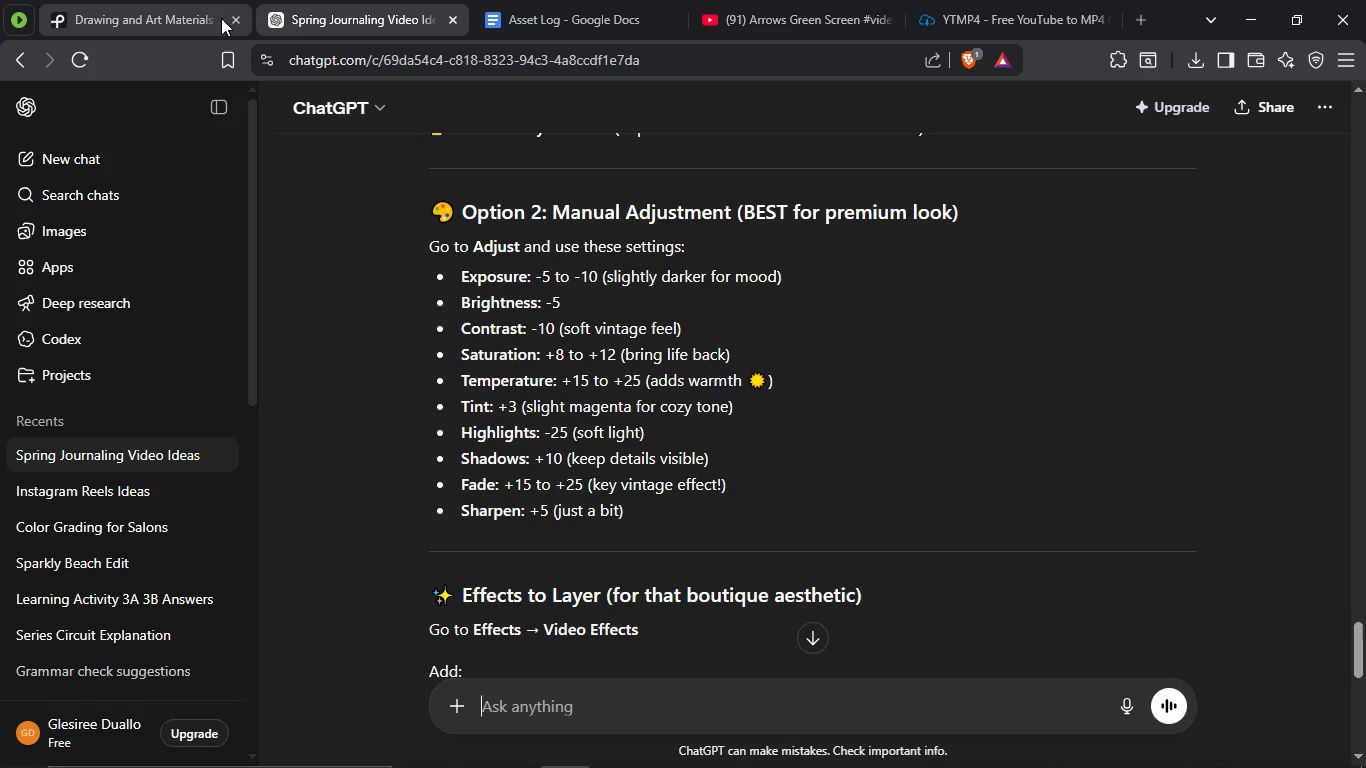 
left_click([188, 12])
 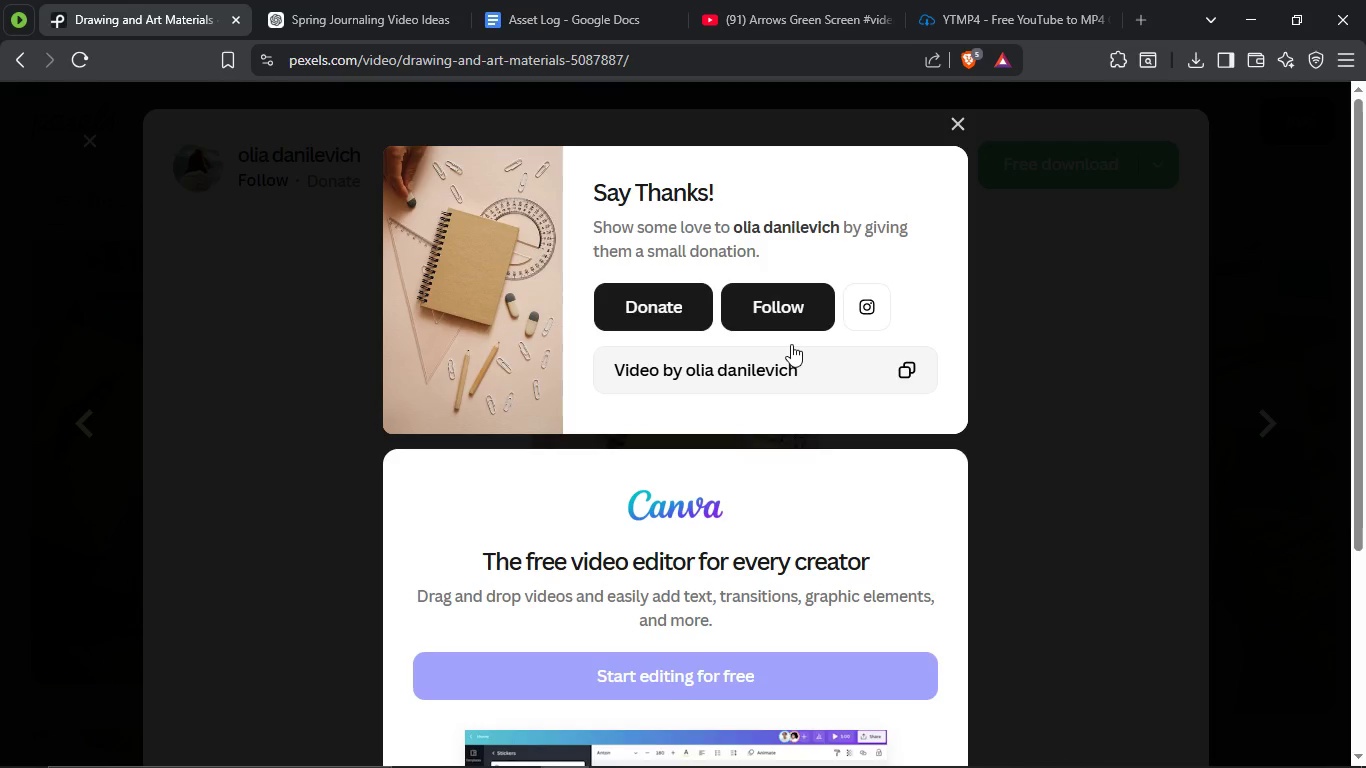 
scroll: coordinate [958, 256], scroll_direction: up, amount: 1.0
 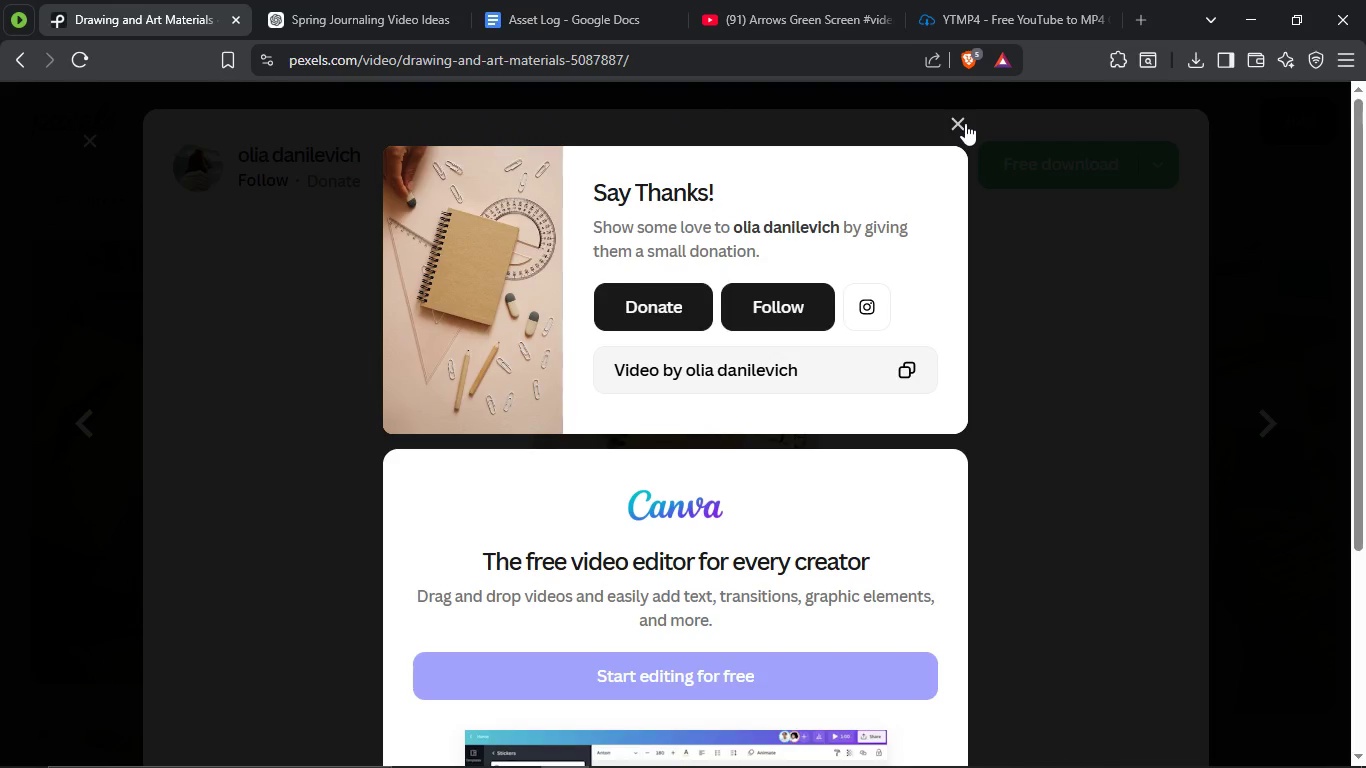 
left_click([965, 123])
 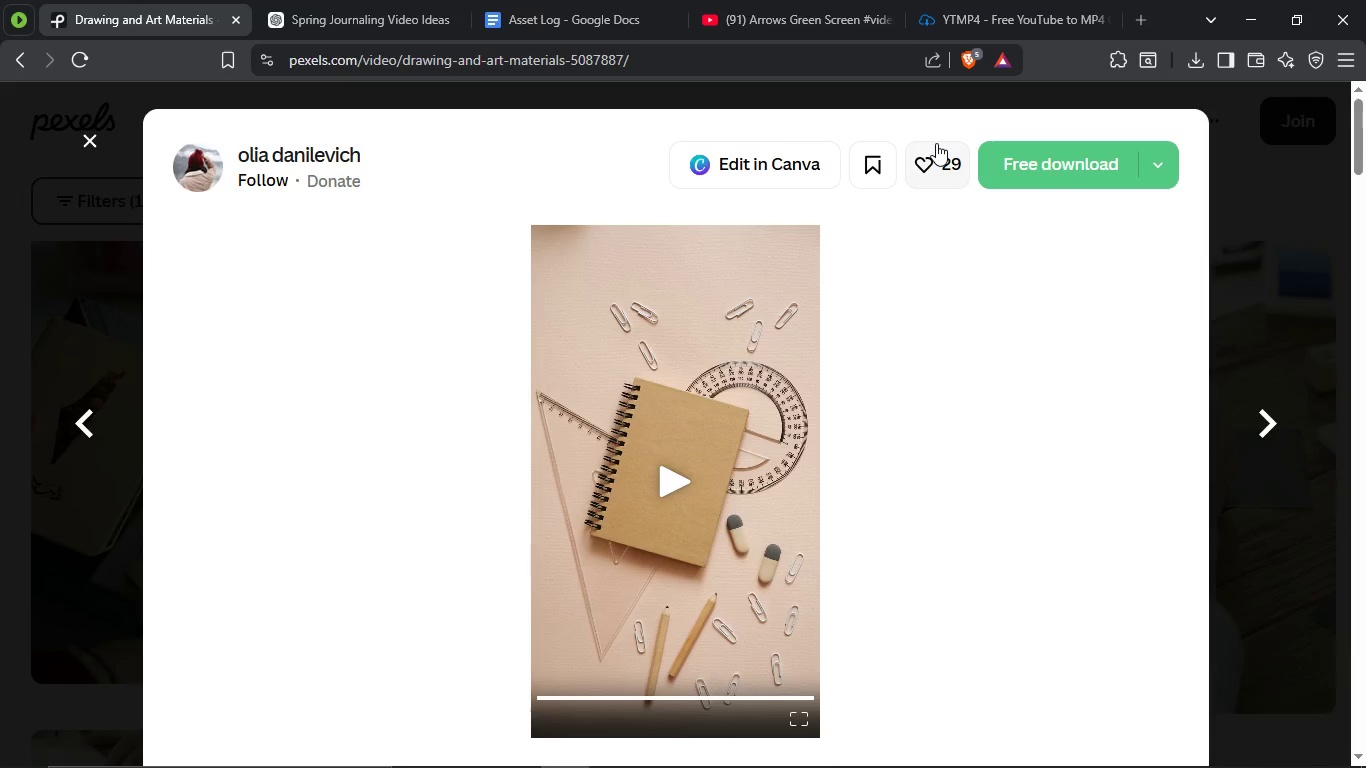 
scroll: coordinate [602, 298], scroll_direction: down, amount: 21.0
 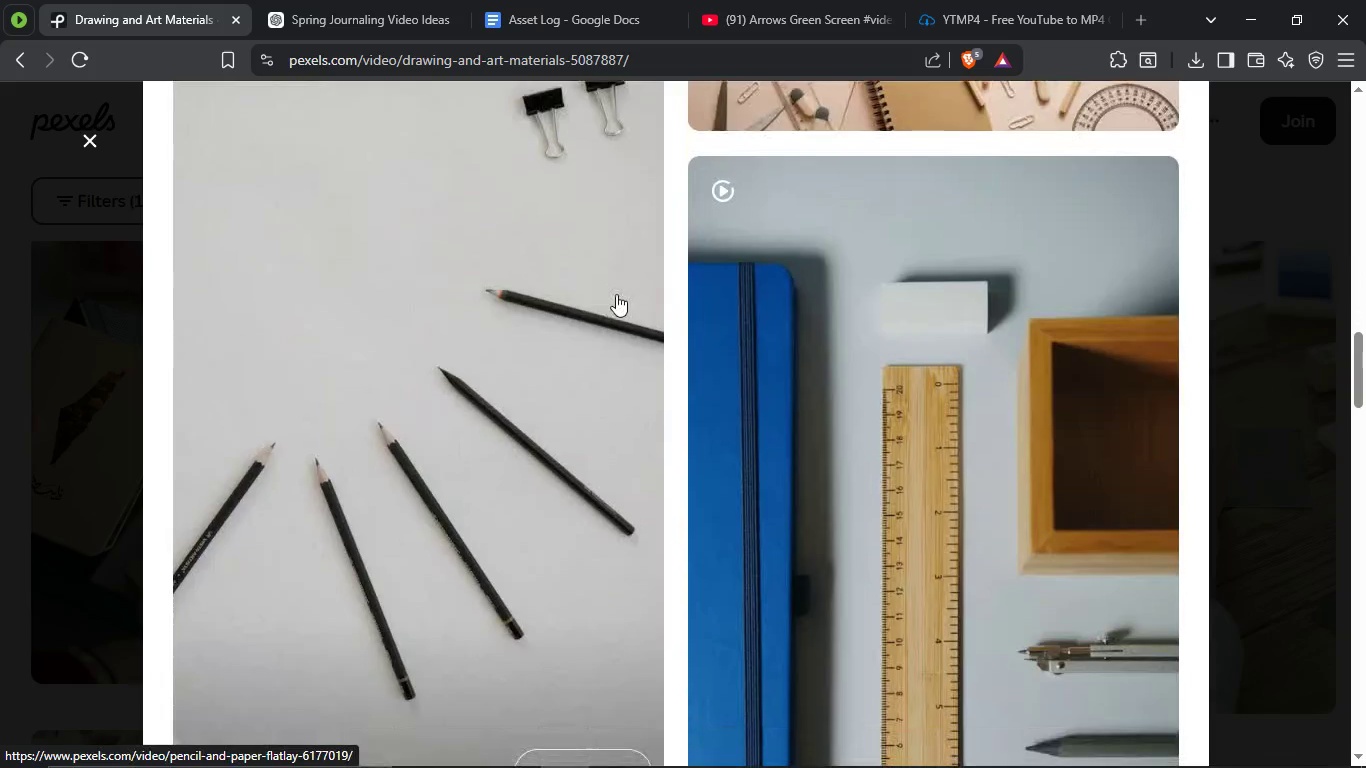 
scroll: coordinate [612, 309], scroll_direction: down, amount: 13.0
 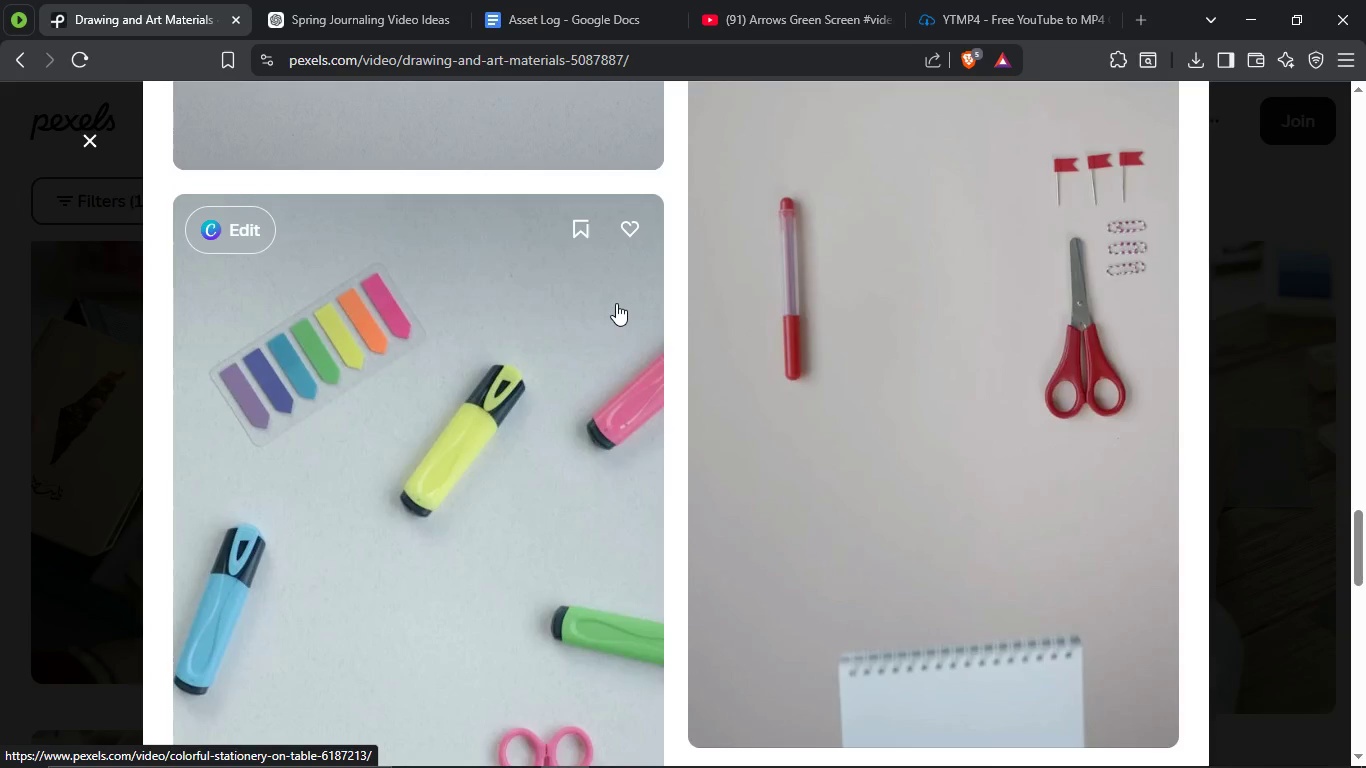 
scroll: coordinate [623, 293], scroll_direction: down, amount: 4.0
 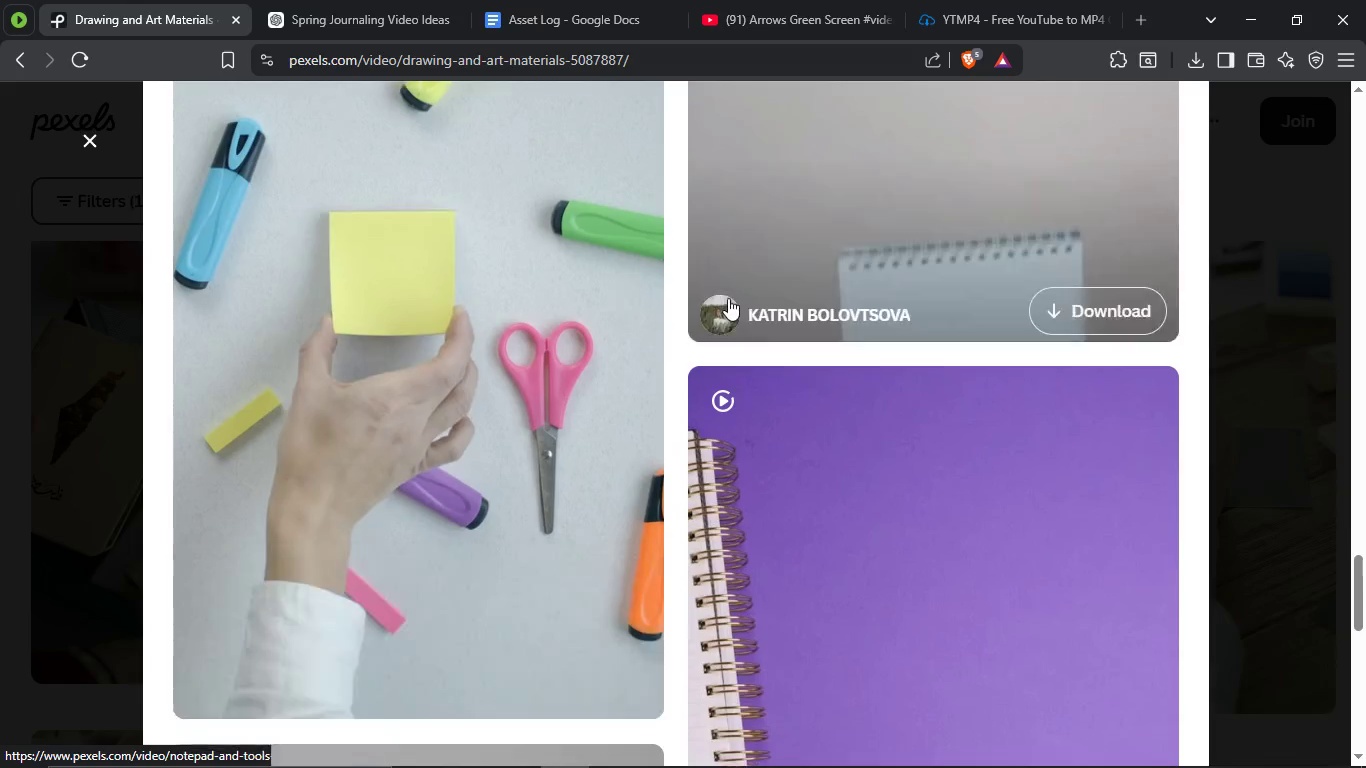 
scroll: coordinate [518, 327], scroll_direction: none, amount: 0.0
 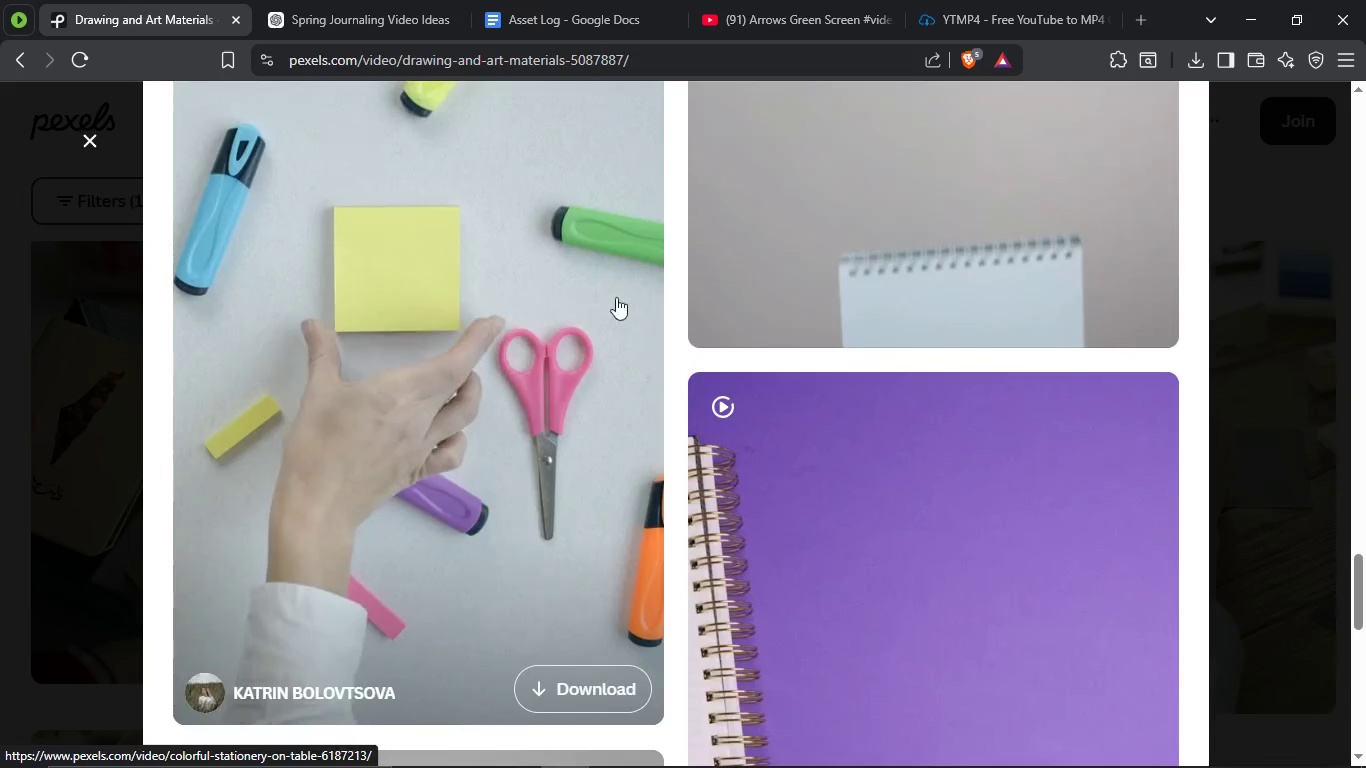 
scroll: coordinate [687, 298], scroll_direction: down, amount: 21.0
 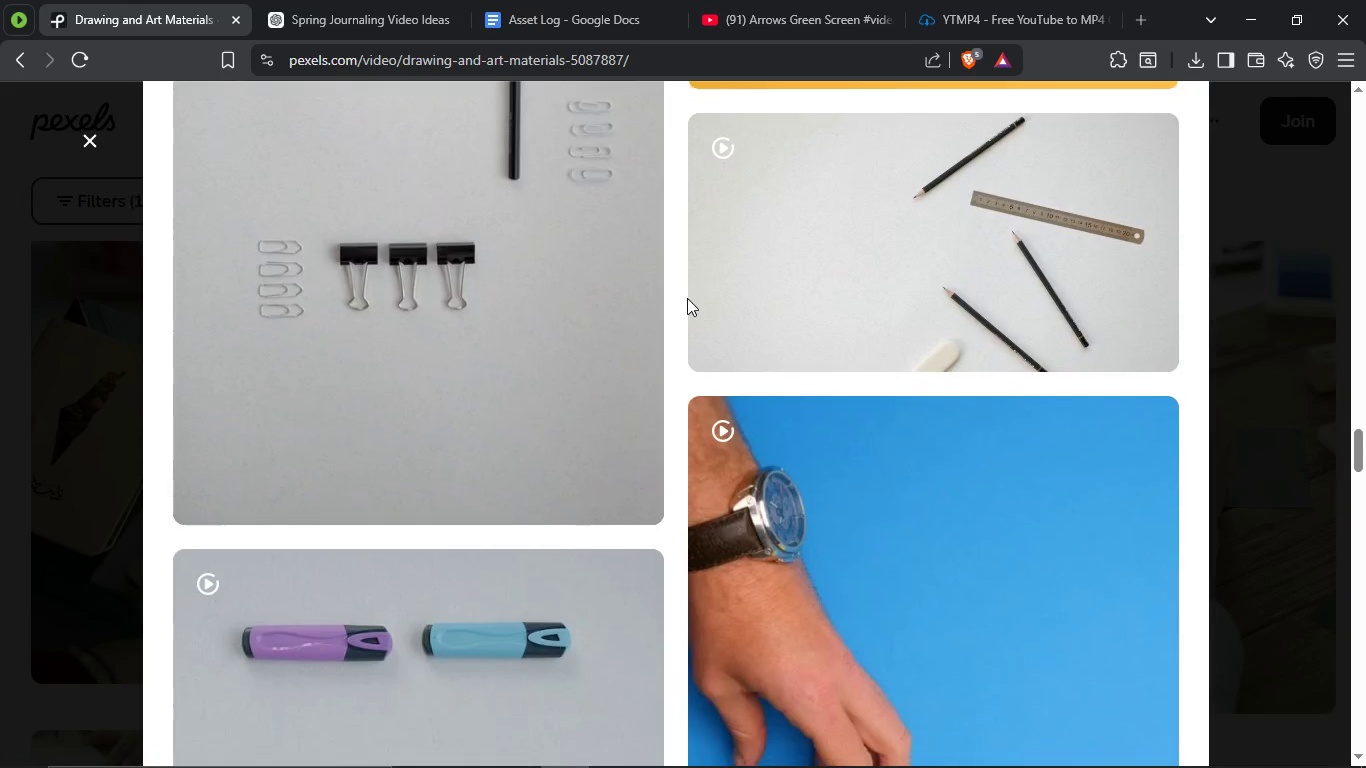 
scroll: coordinate [685, 269], scroll_direction: down, amount: 13.0
 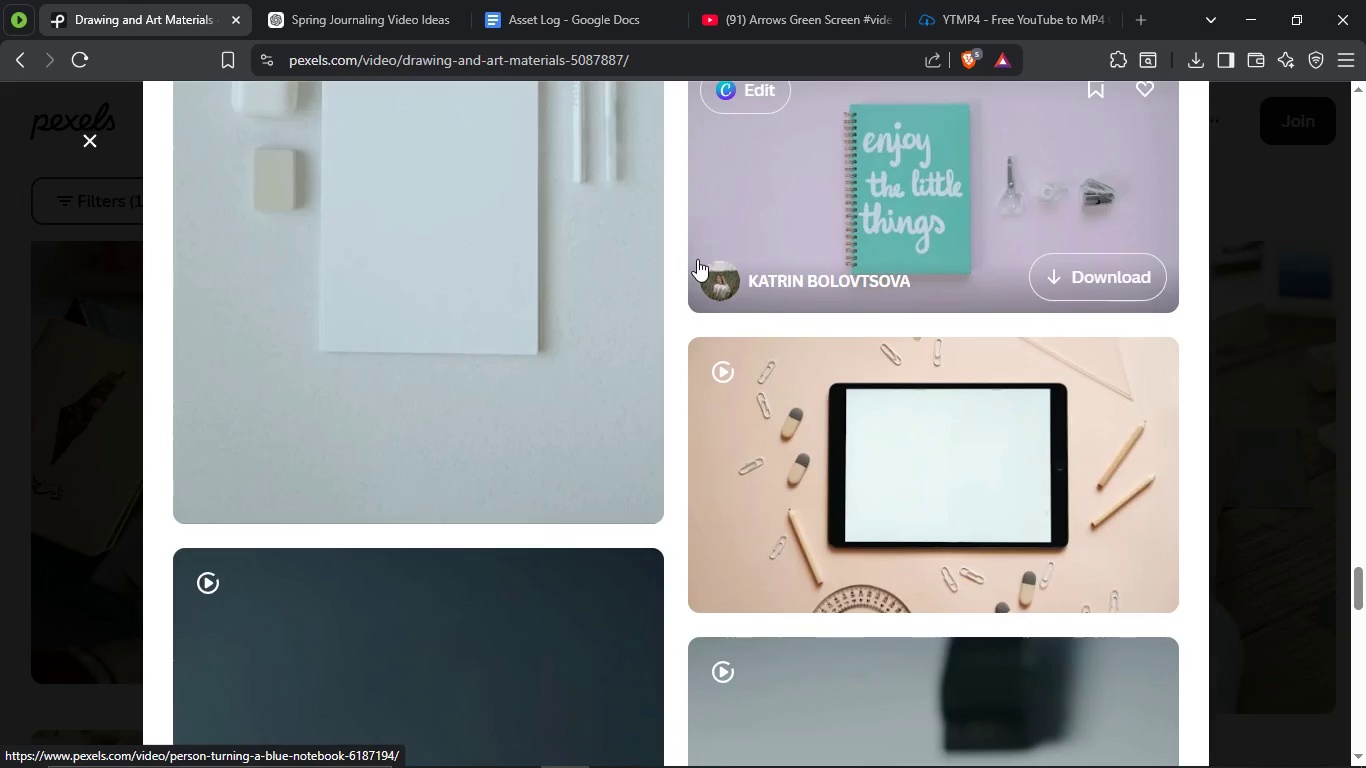 
scroll: coordinate [679, 268], scroll_direction: down, amount: 6.0
 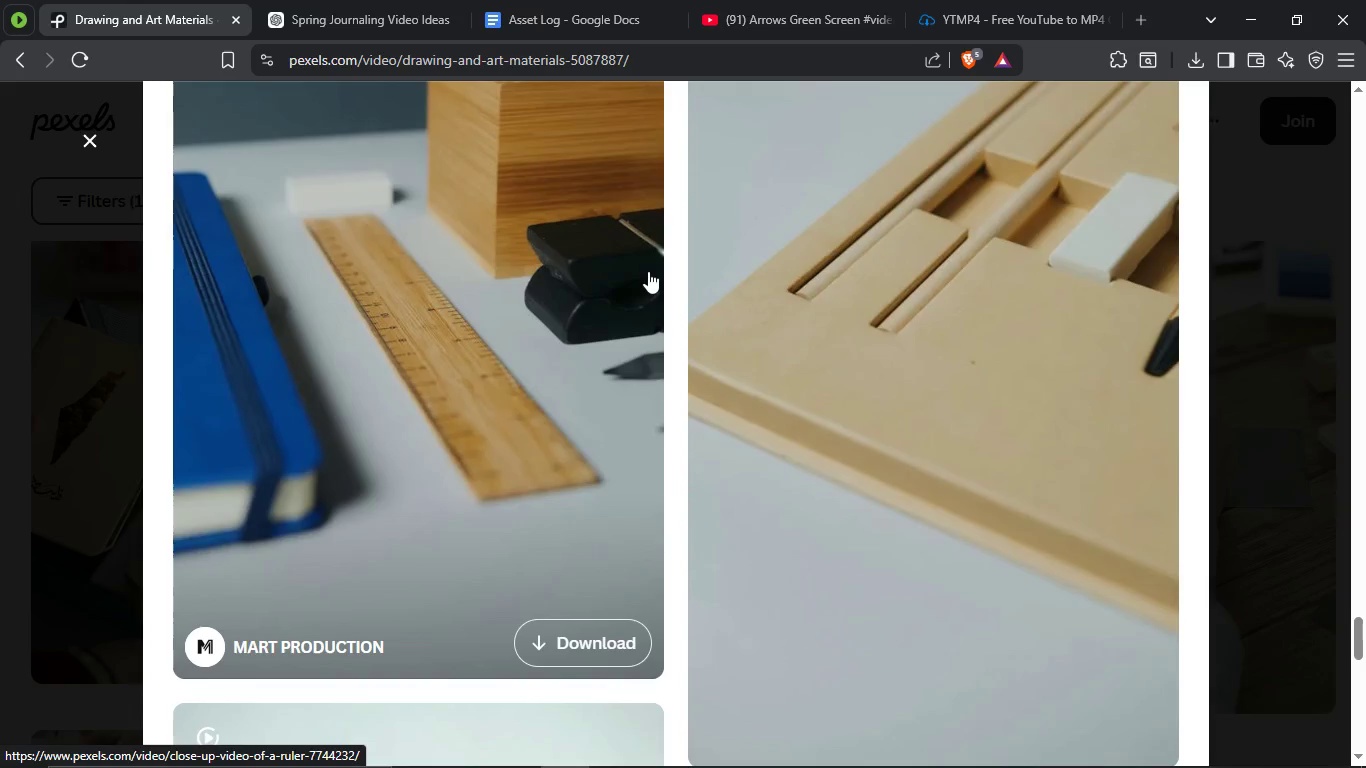 
scroll: coordinate [648, 271], scroll_direction: up, amount: 3.0
 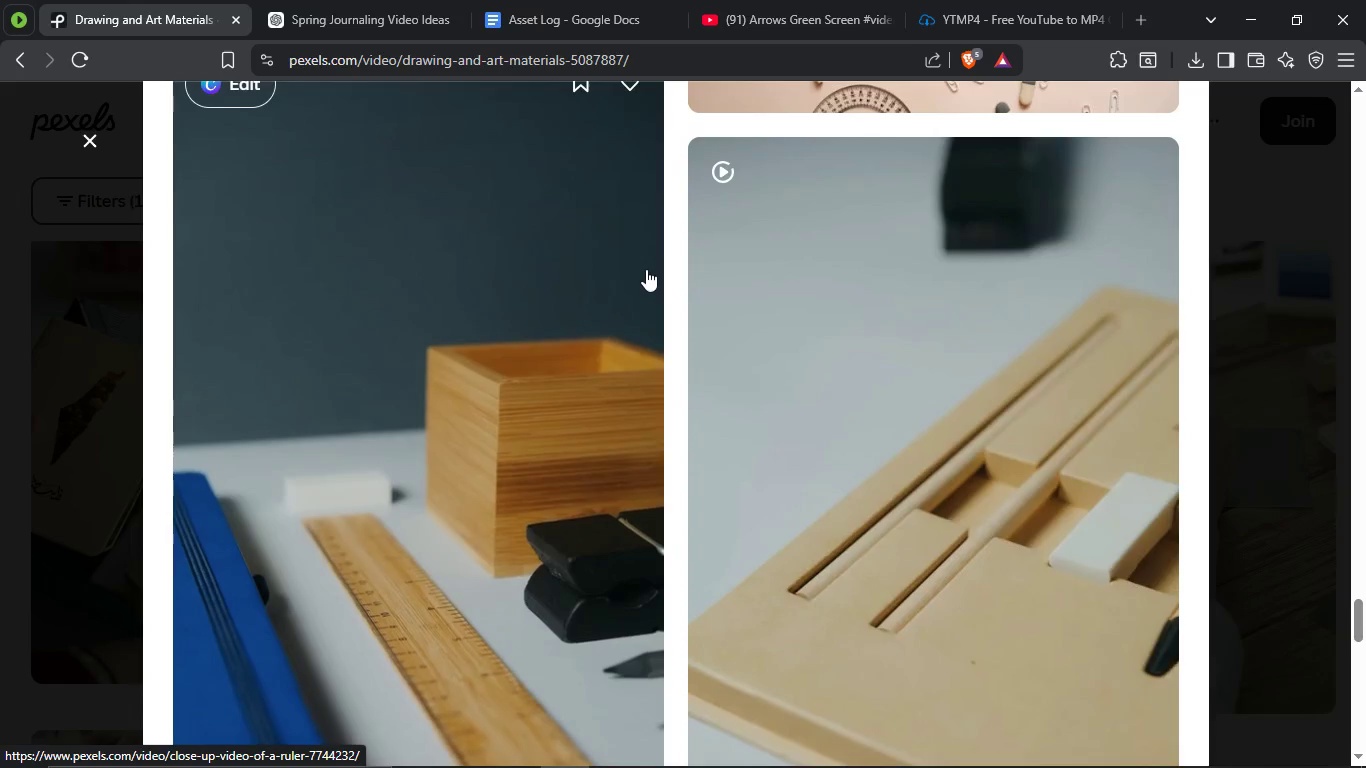 
scroll: coordinate [591, 284], scroll_direction: down, amount: 2.0
 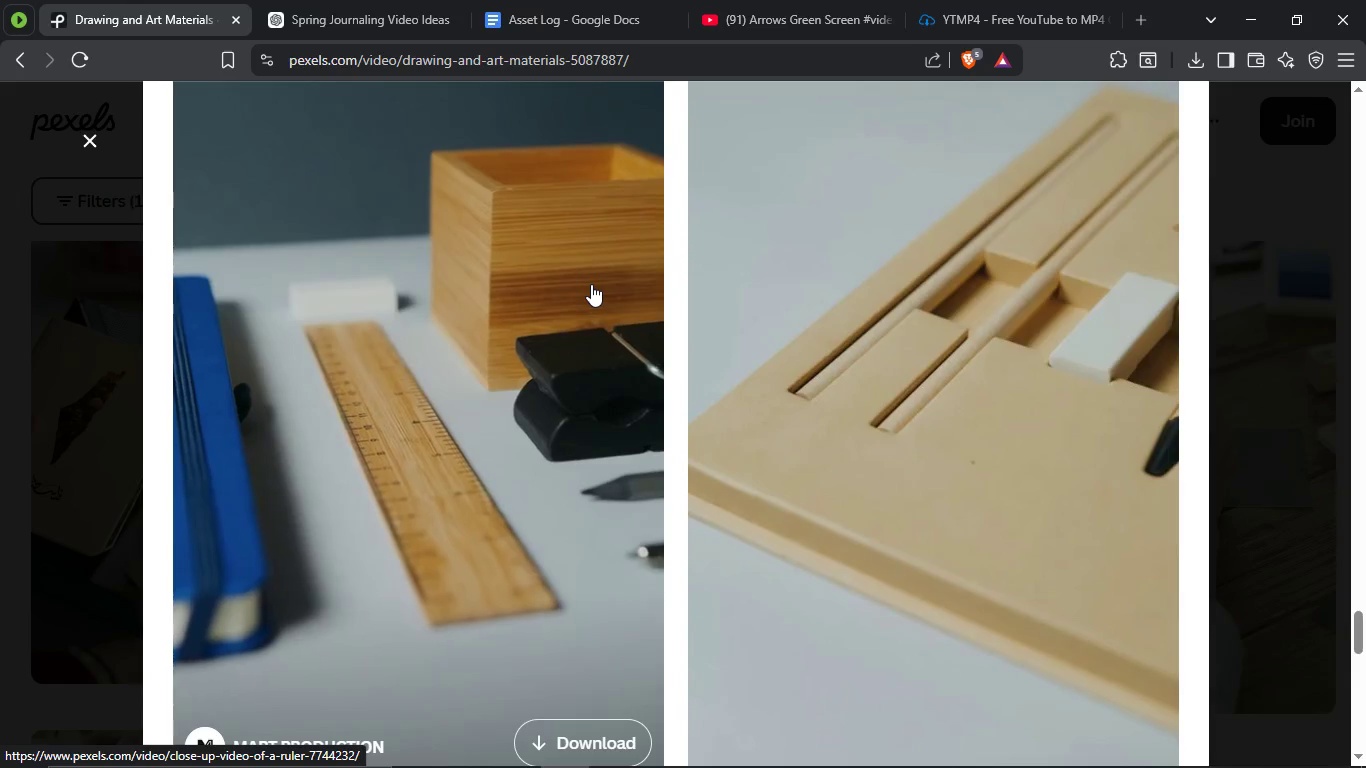 
left_click([591, 284])
 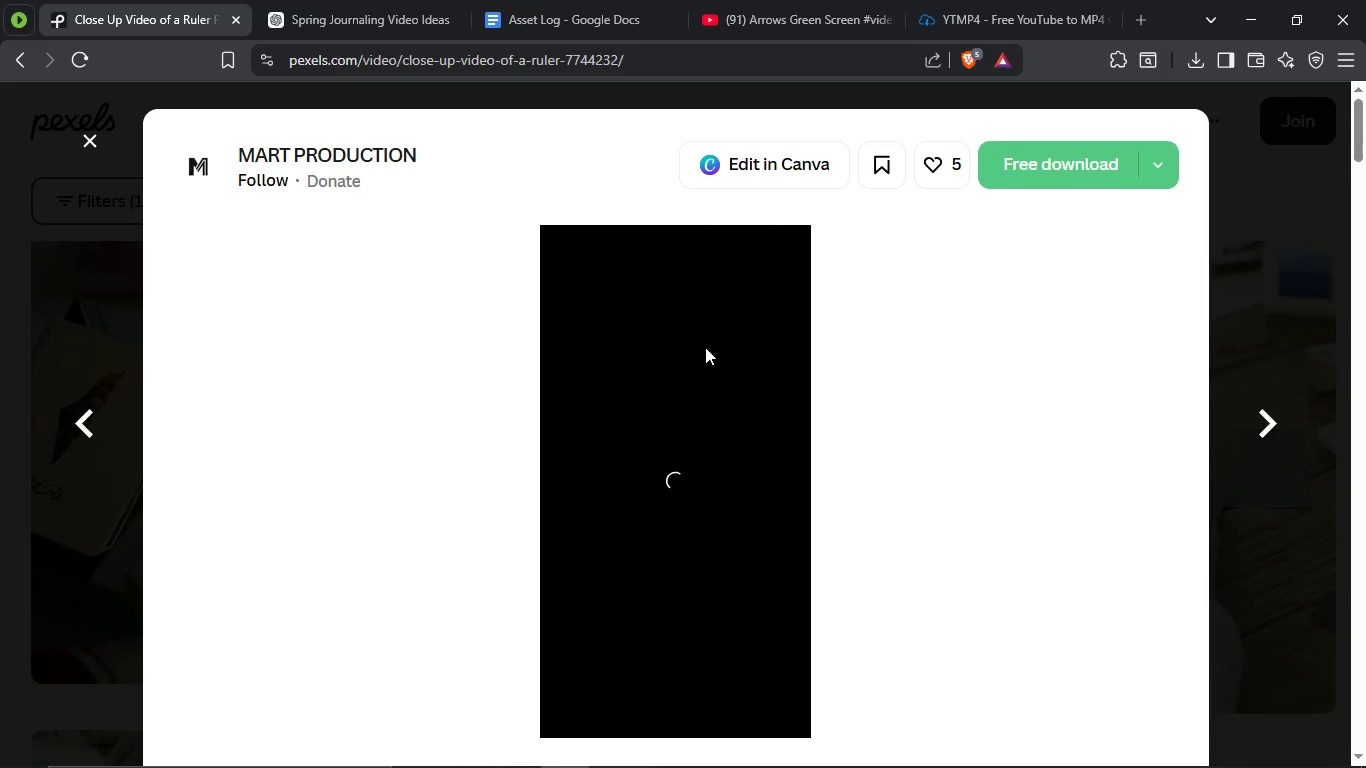 
scroll: coordinate [682, 327], scroll_direction: down, amount: 24.0
 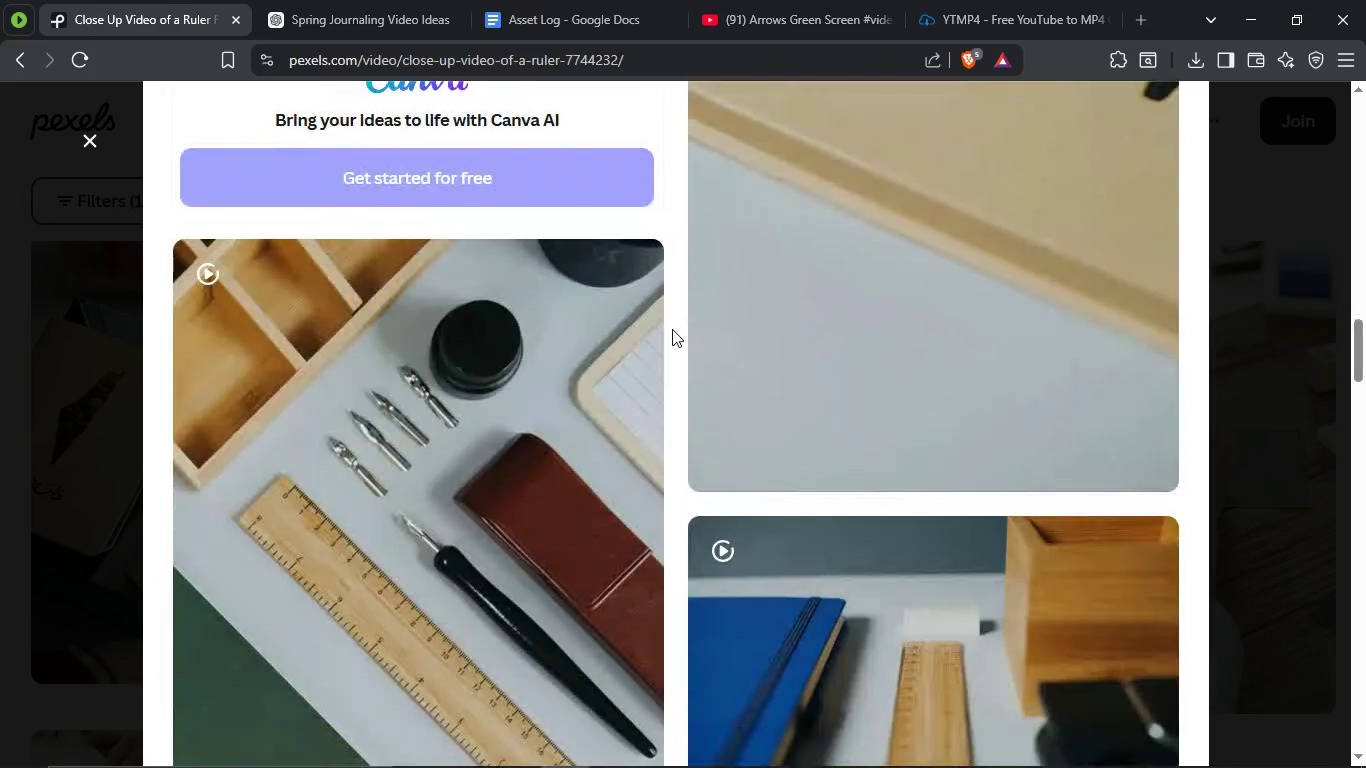 
scroll: coordinate [553, 339], scroll_direction: down, amount: 13.0
 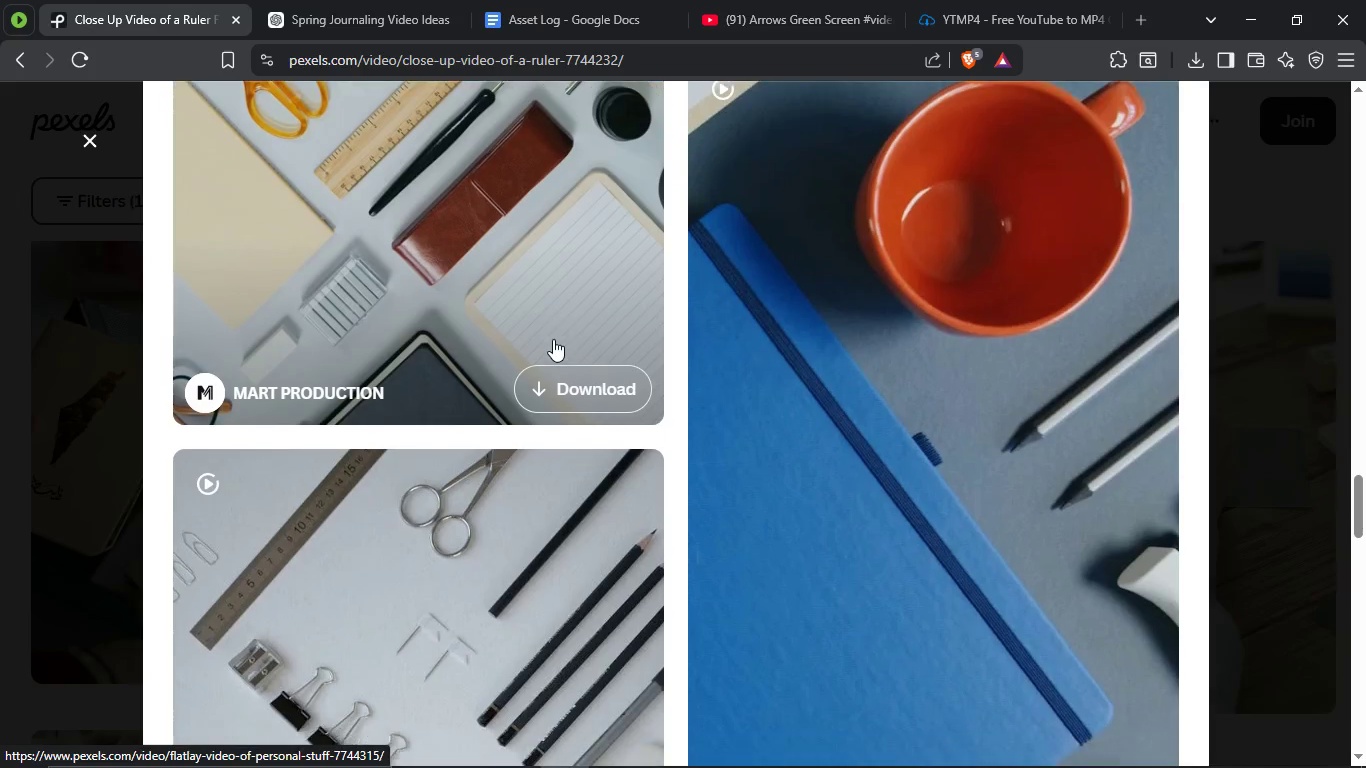 
scroll: coordinate [708, 353], scroll_direction: down, amount: 28.0
 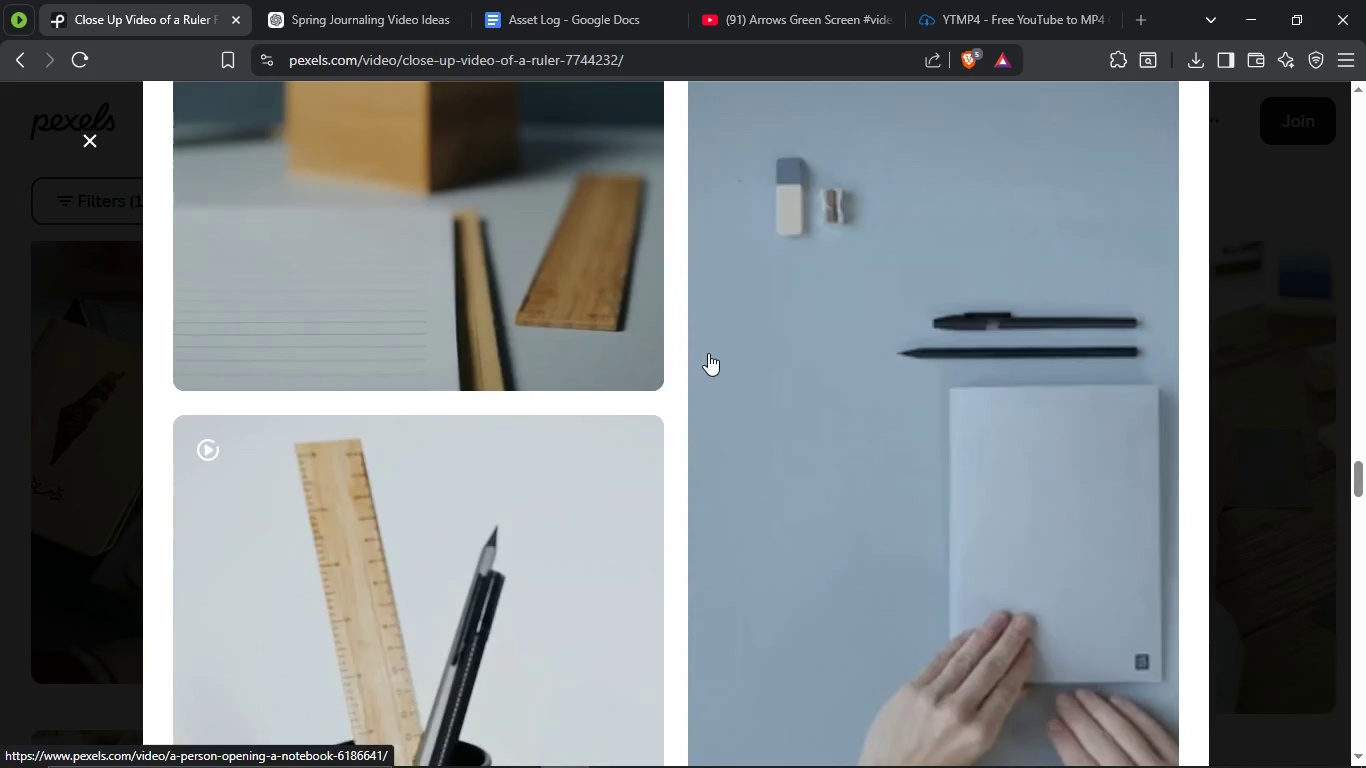 
left_click([572, 330])
 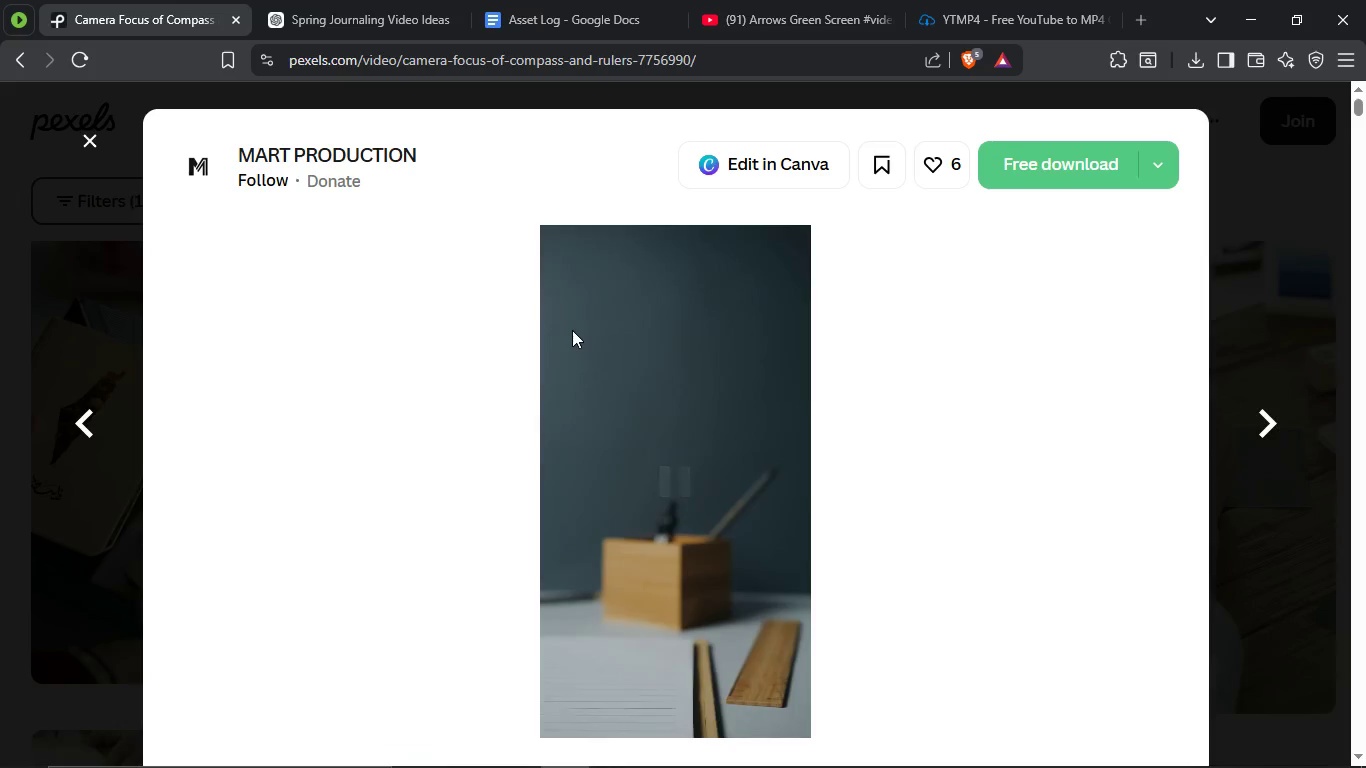 
scroll: coordinate [708, 353], scroll_direction: up, amount: 2.0
 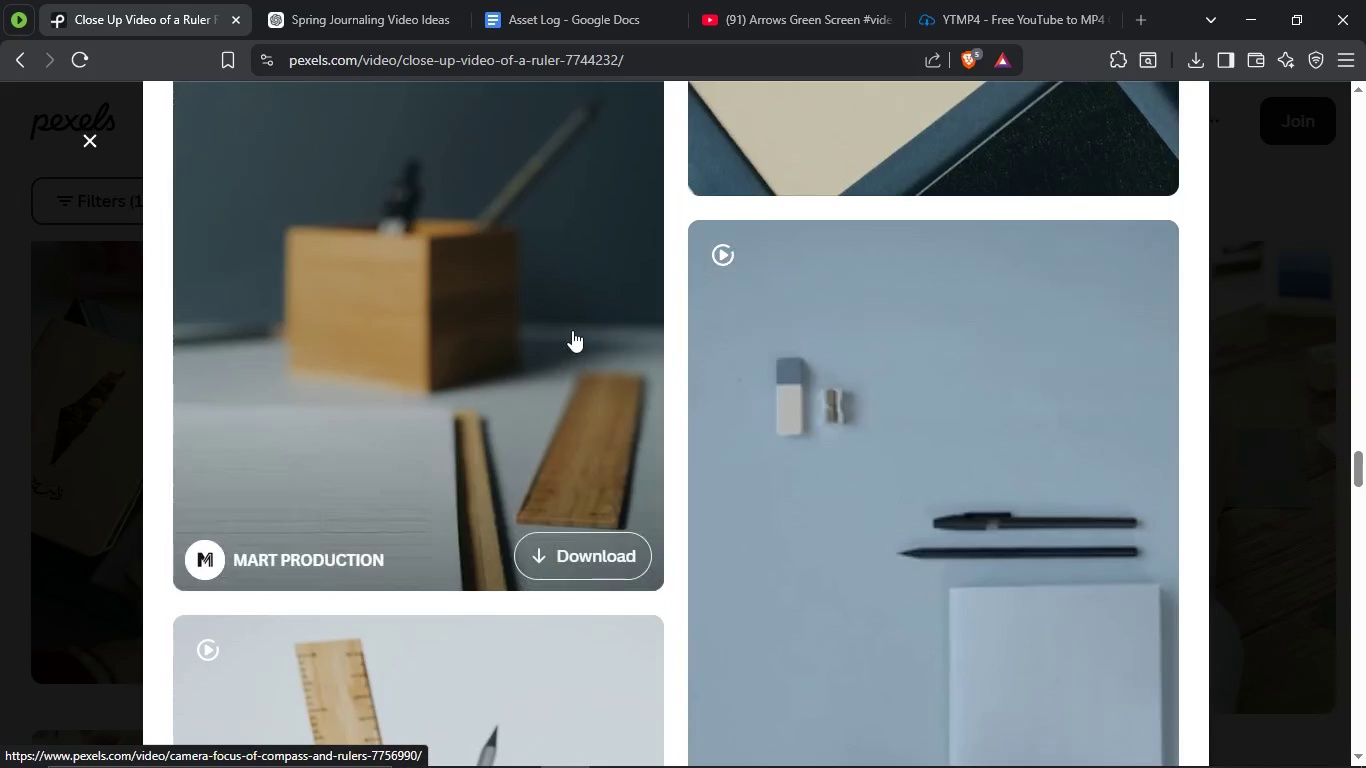 
scroll: coordinate [701, 324], scroll_direction: down, amount: 10.0
 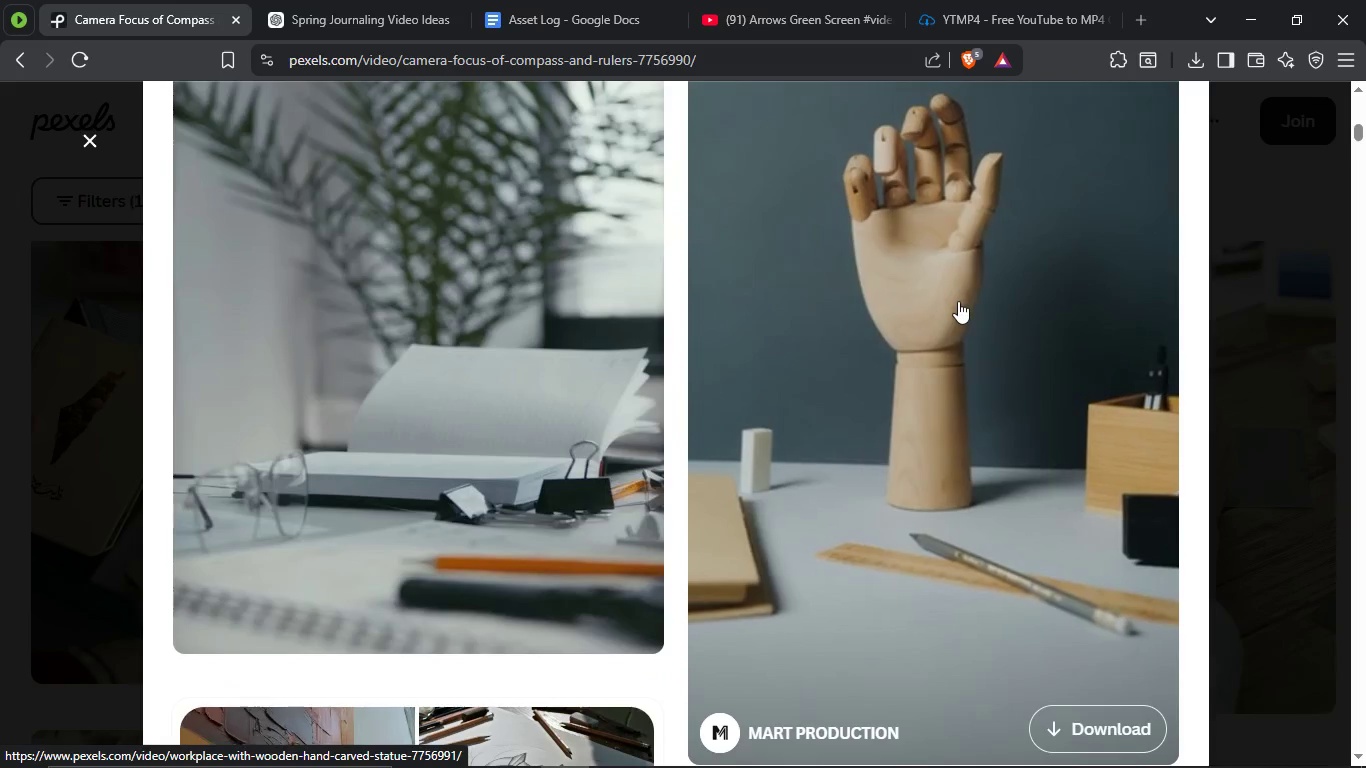 
left_click([958, 301])
 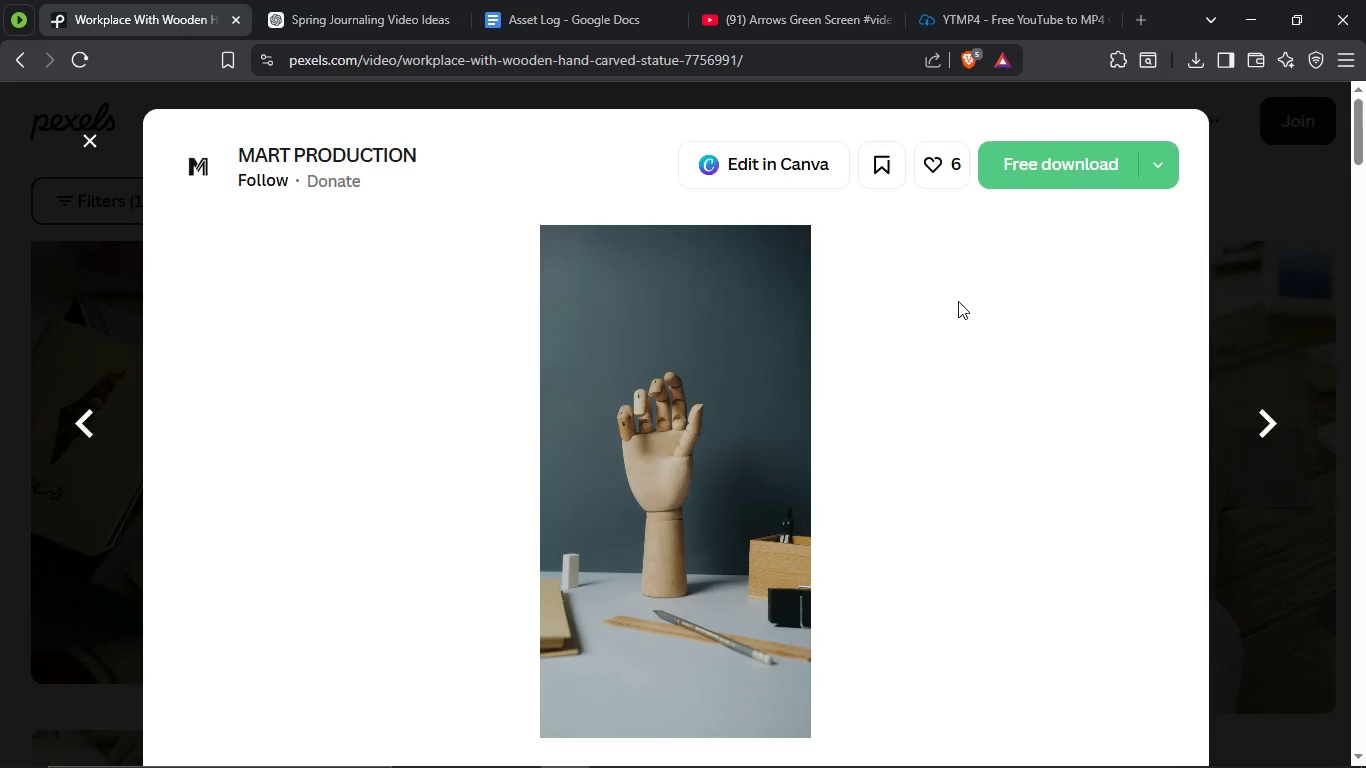 
scroll: coordinate [839, 308], scroll_direction: down, amount: 12.0
 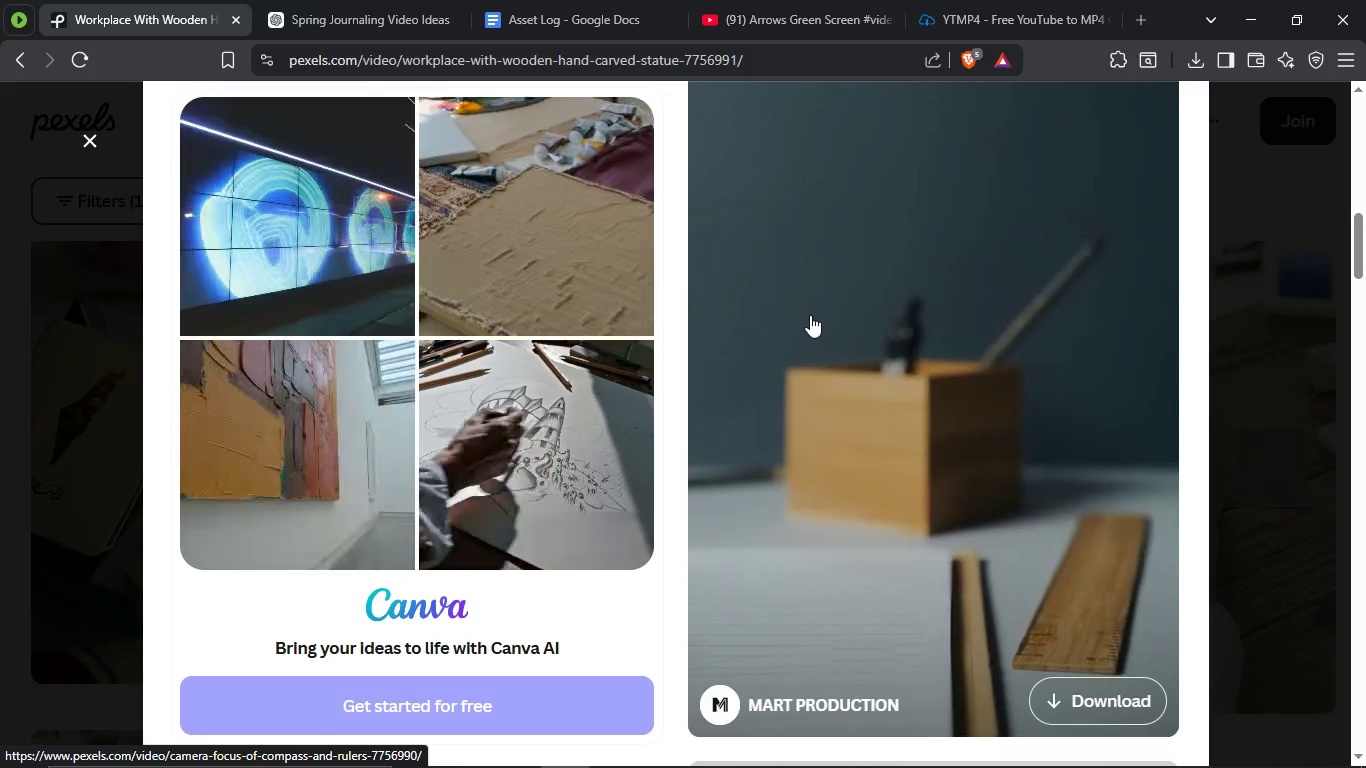 
wait(8.53)
 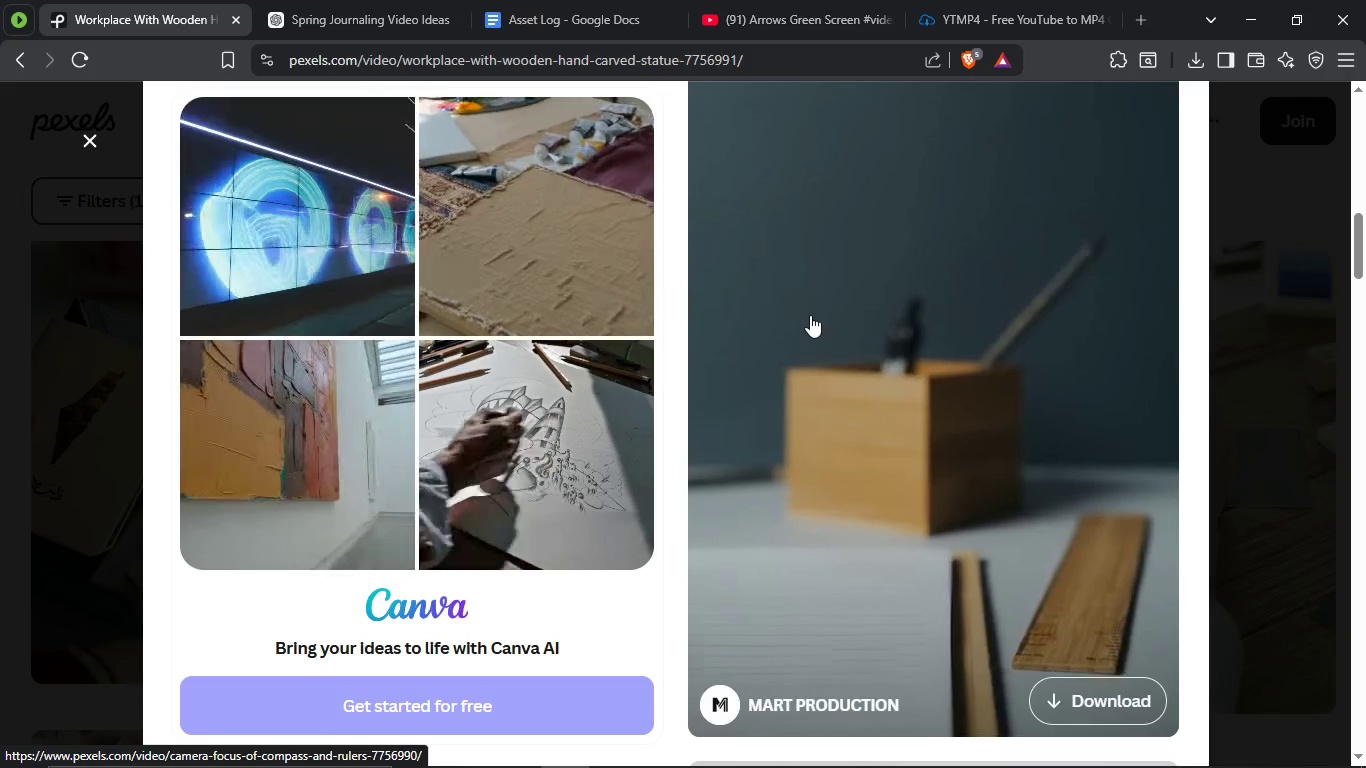 
scroll: coordinate [597, 346], scroll_direction: down, amount: 33.0
 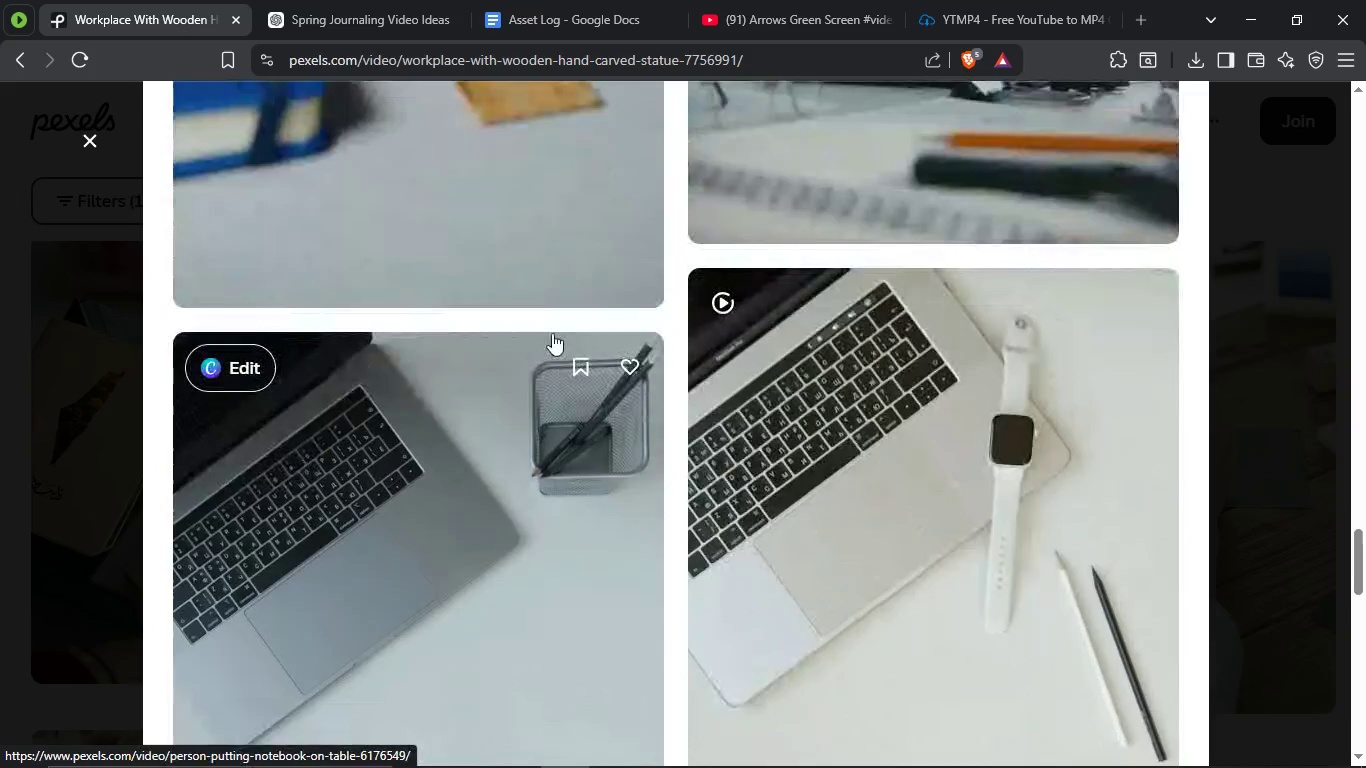 
scroll: coordinate [726, 371], scroll_direction: down, amount: 14.0
 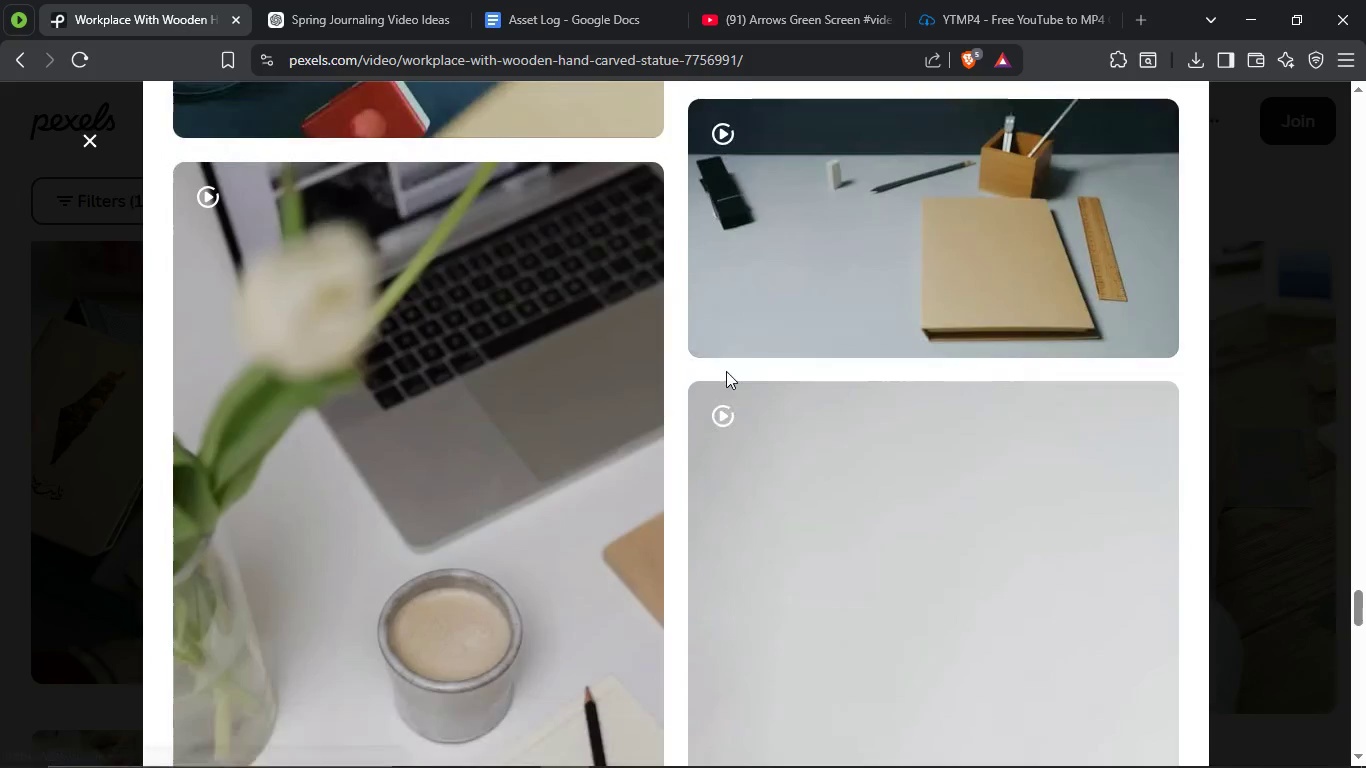 
scroll: coordinate [726, 371], scroll_direction: up, amount: 2.0
 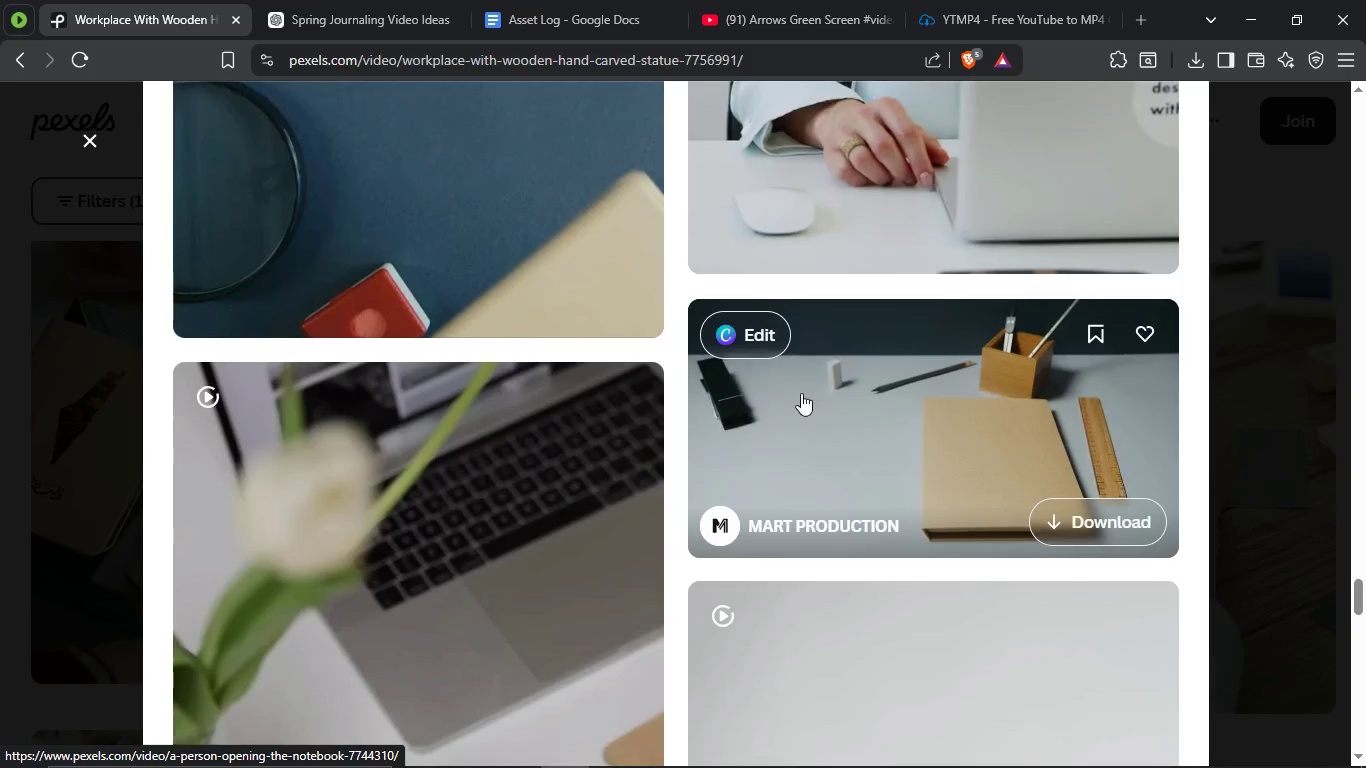 
scroll: coordinate [757, 486], scroll_direction: down, amount: 58.0
 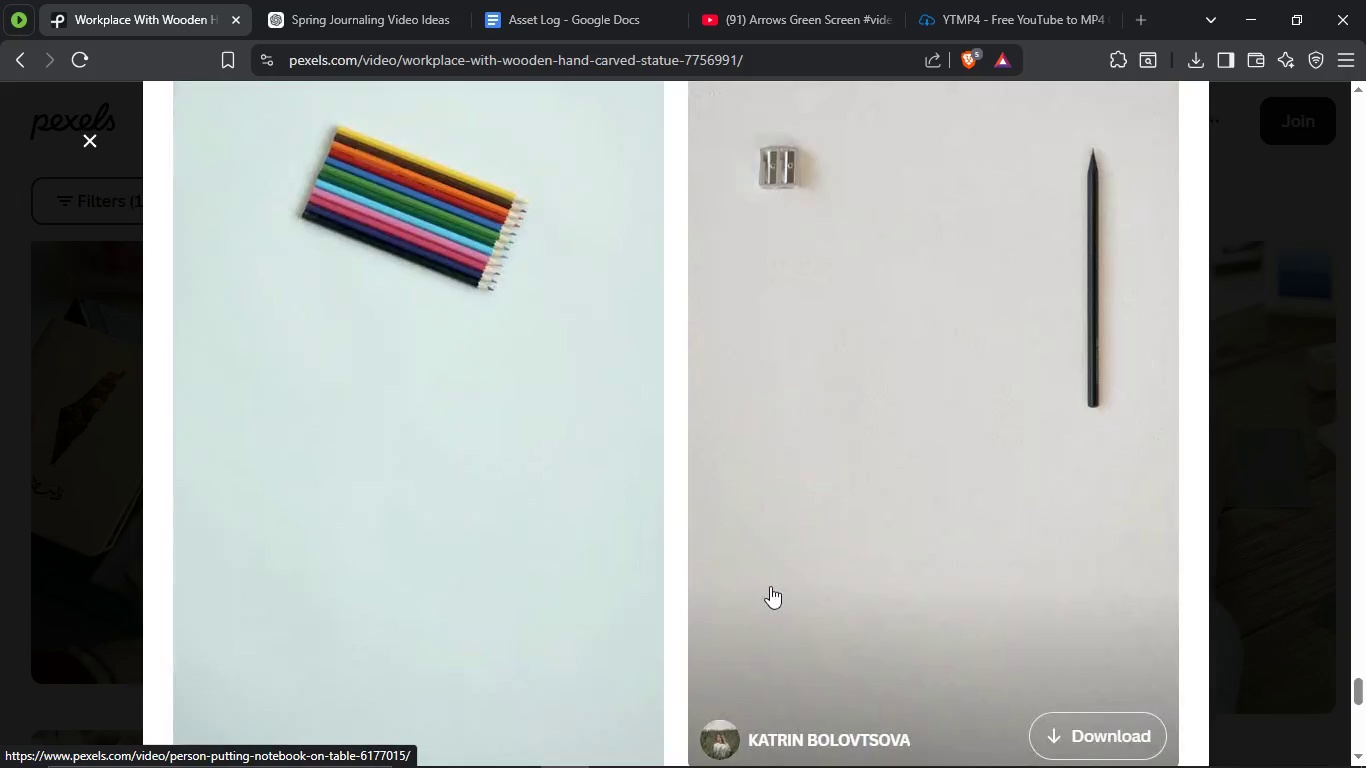 
scroll: coordinate [740, 536], scroll_direction: up, amount: 4.0
 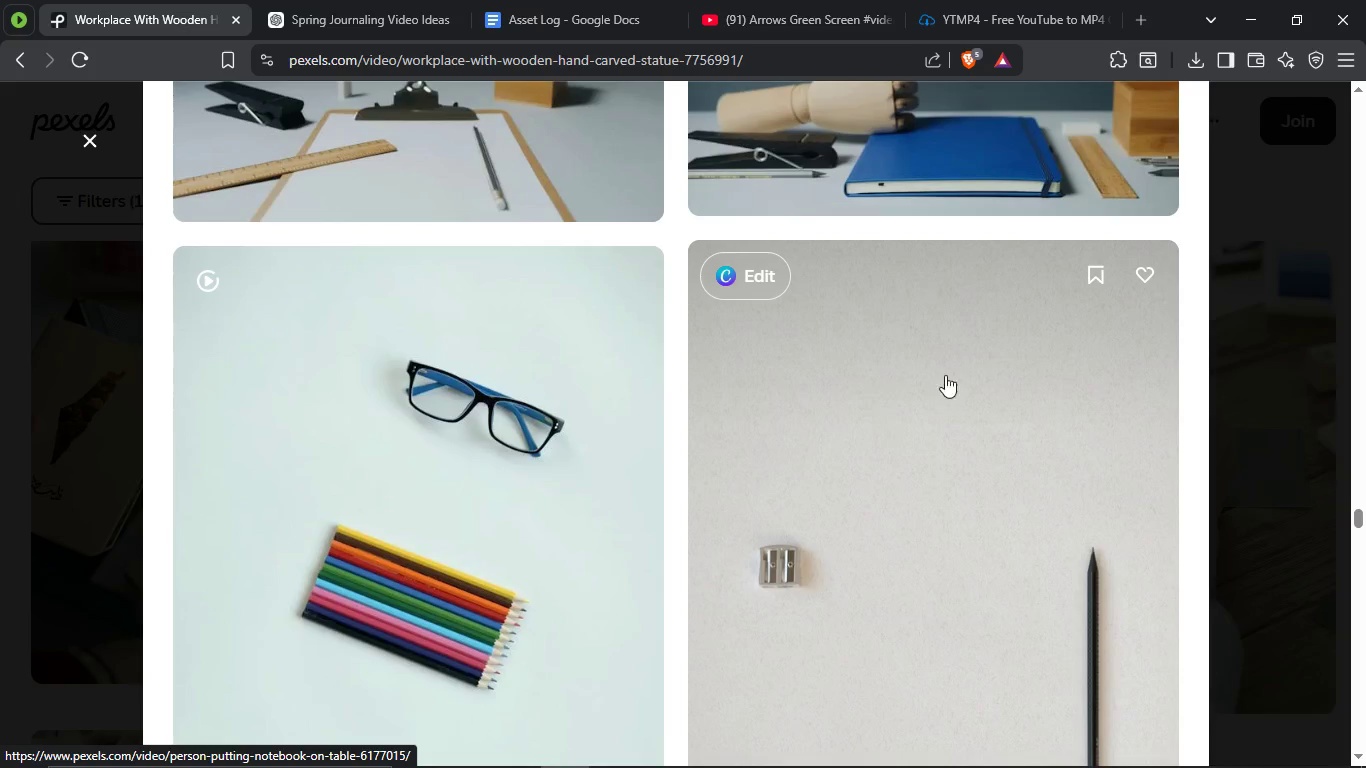 
scroll: coordinate [1008, 353], scroll_direction: down, amount: 8.0
 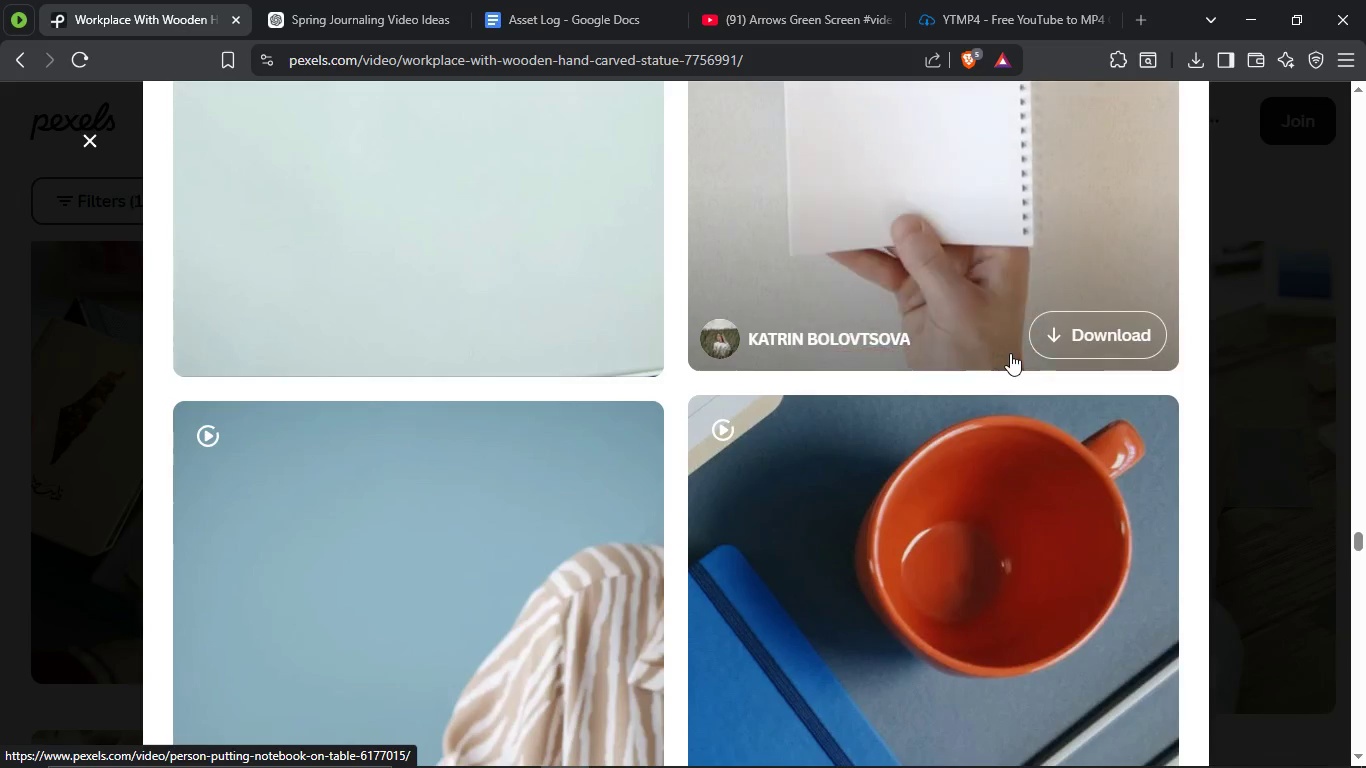 
wait(5.43)
 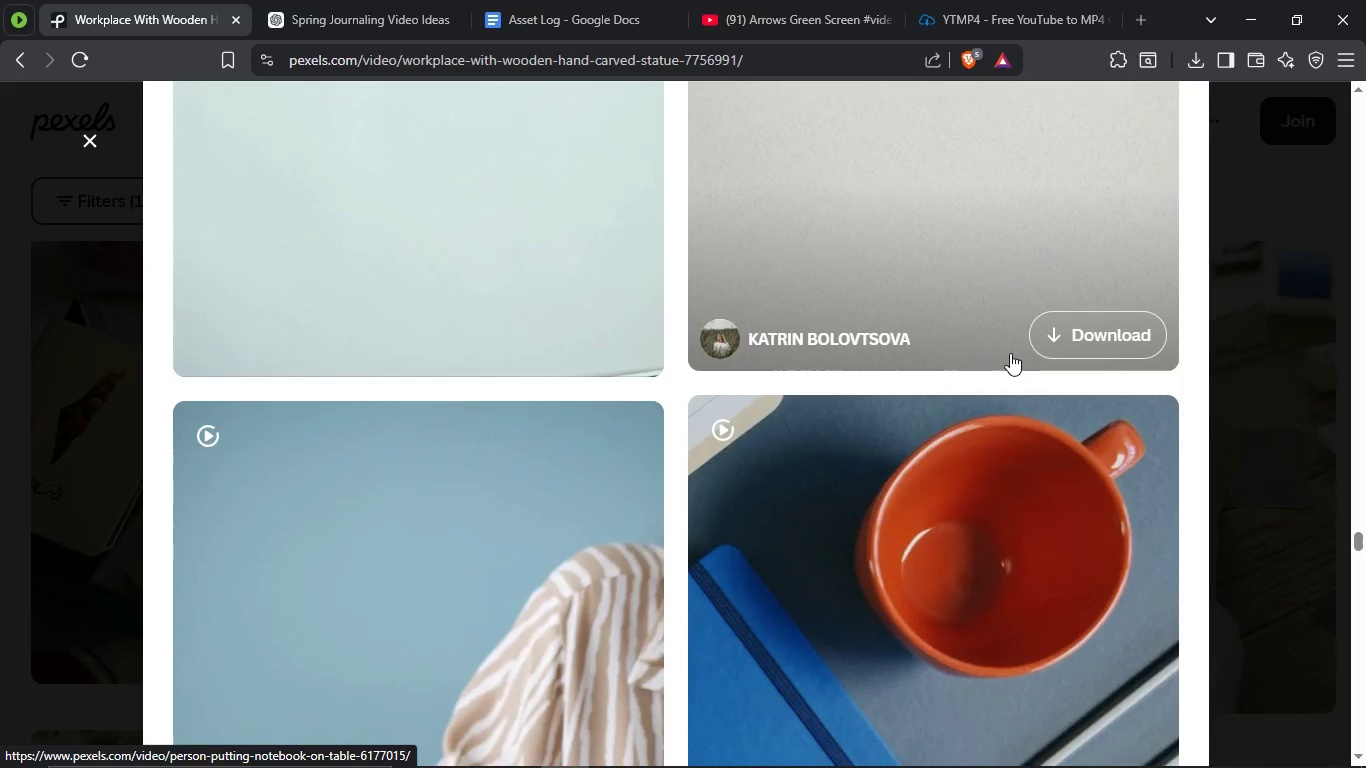 
scroll: coordinate [874, 510], scroll_direction: down, amount: 19.0
 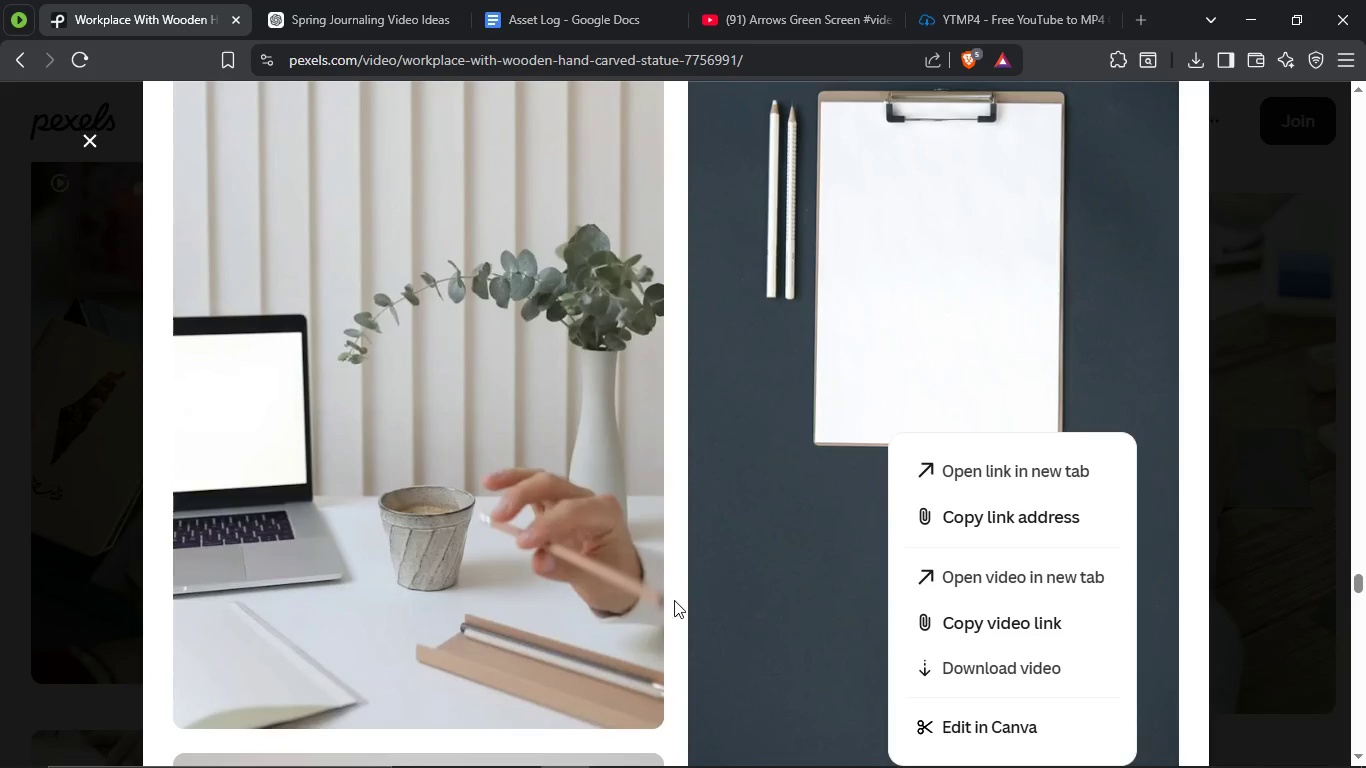 
scroll: coordinate [781, 443], scroll_direction: up, amount: 41.0
 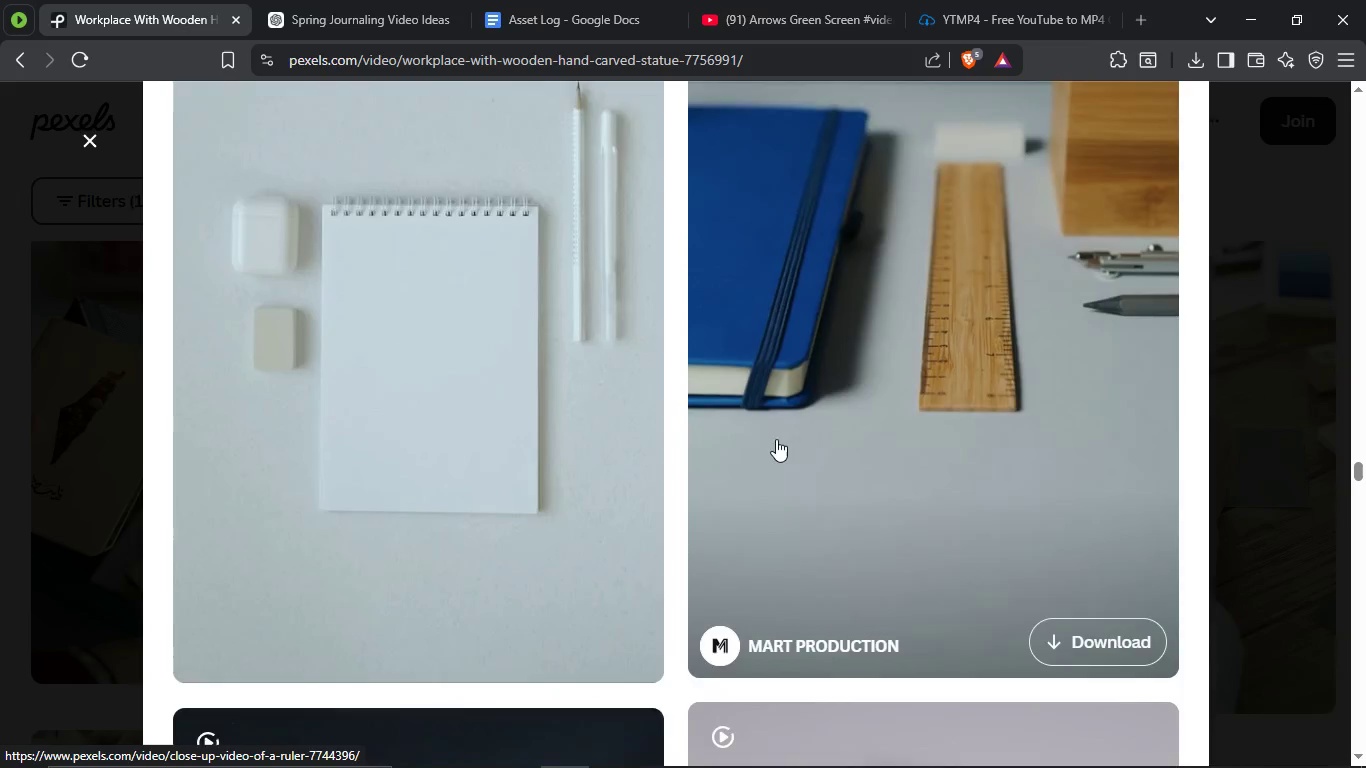 
scroll: coordinate [716, 415], scroll_direction: up, amount: 53.0
 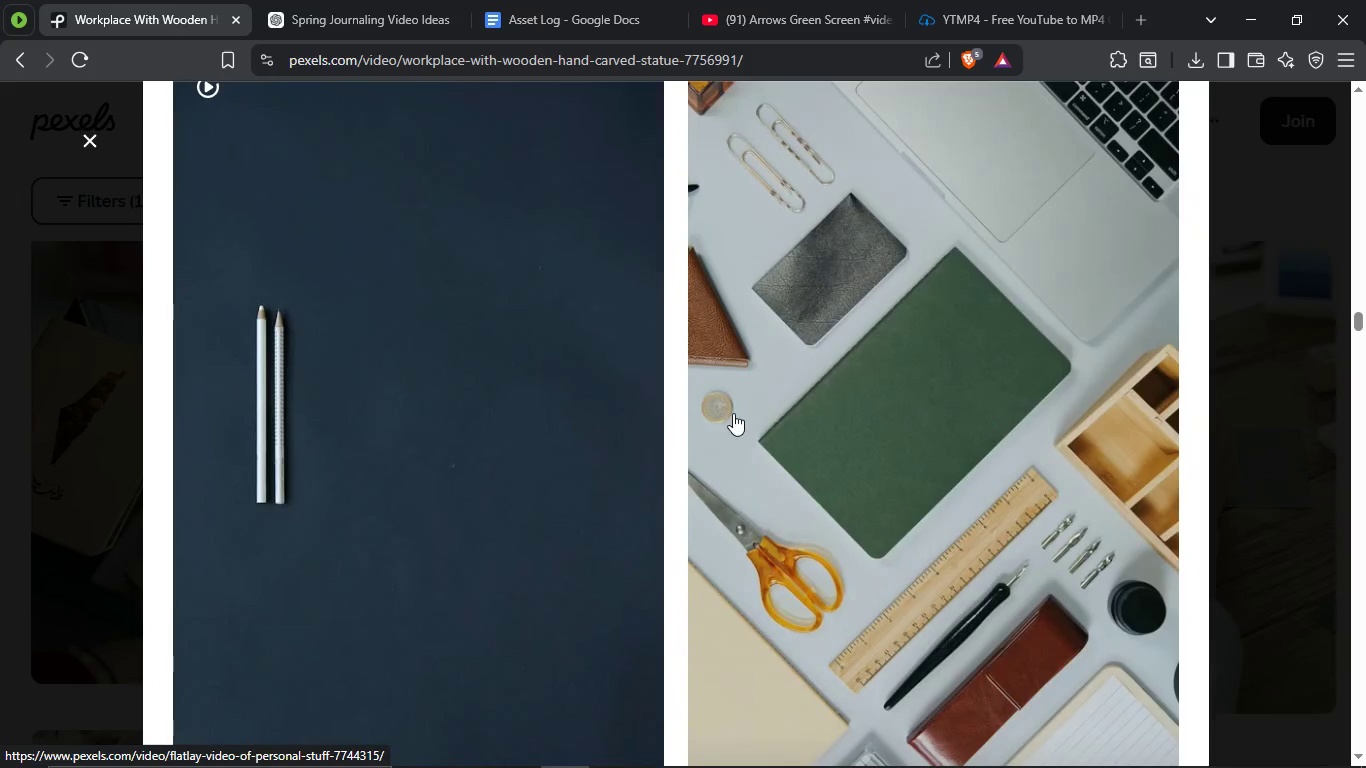 
scroll: coordinate [733, 413], scroll_direction: up, amount: 1.0
 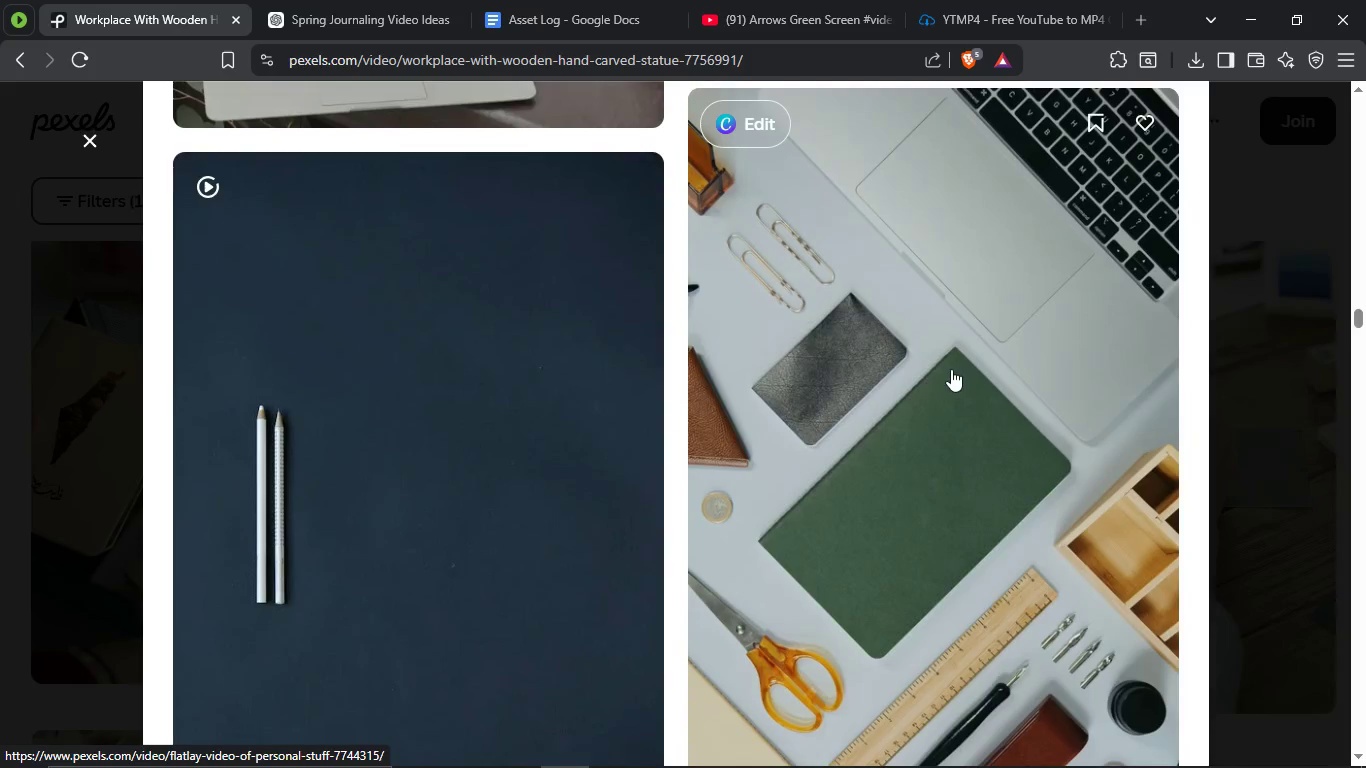 
left_click([951, 369])
 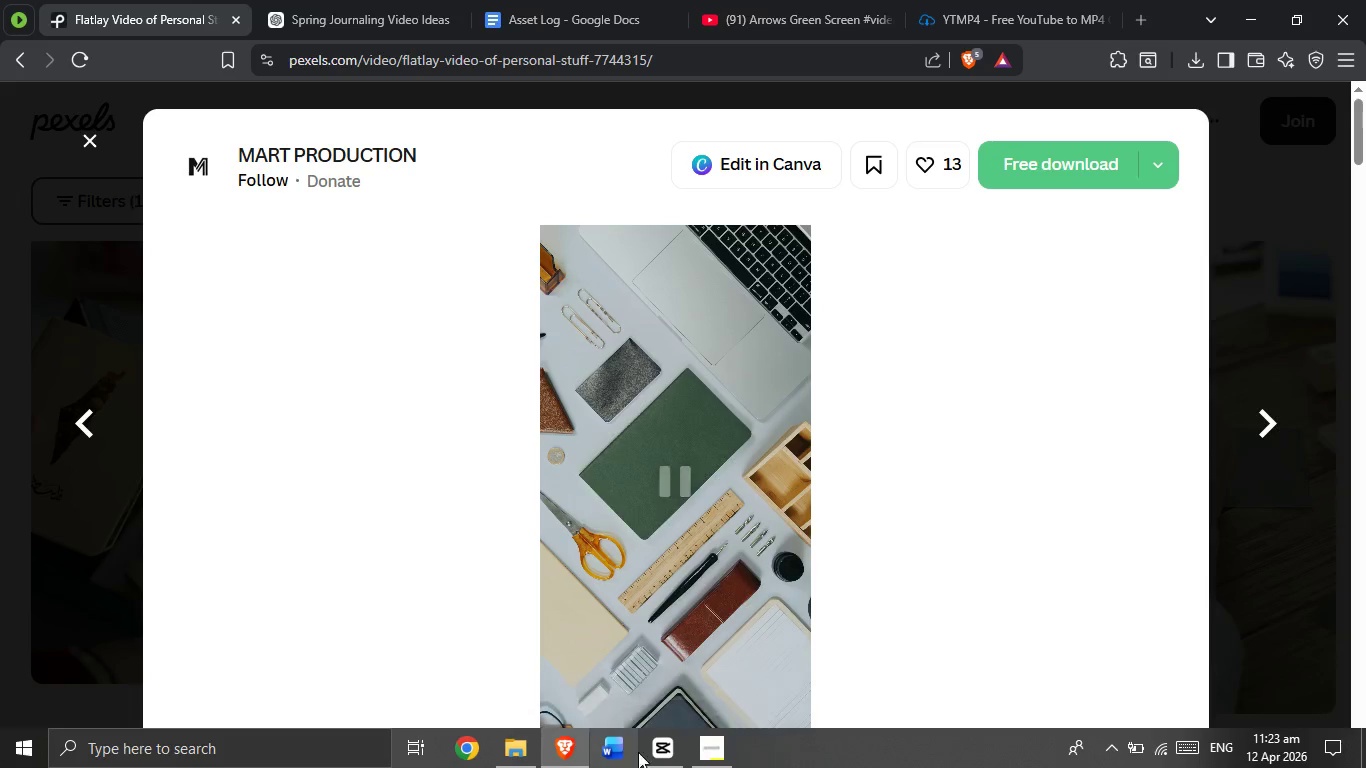 
wait(5.34)
 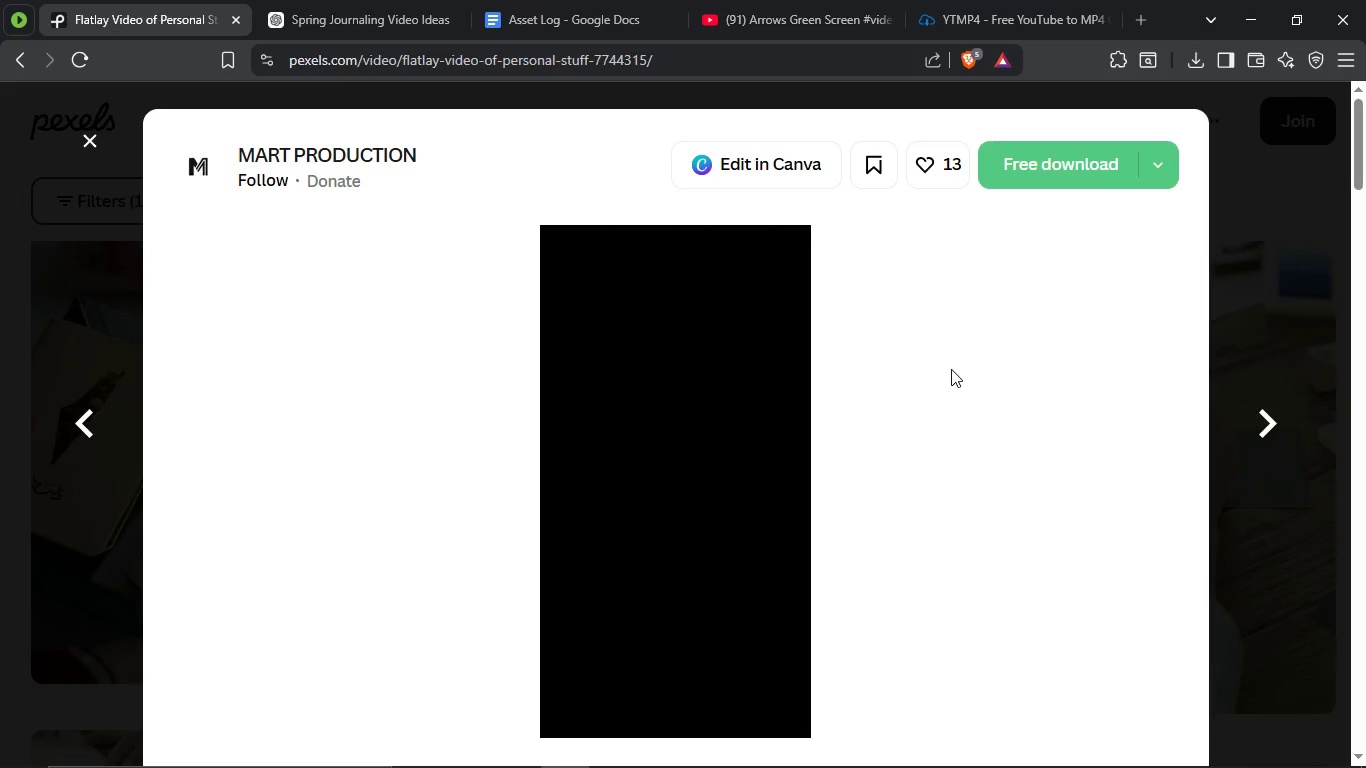 
left_click([667, 745])
 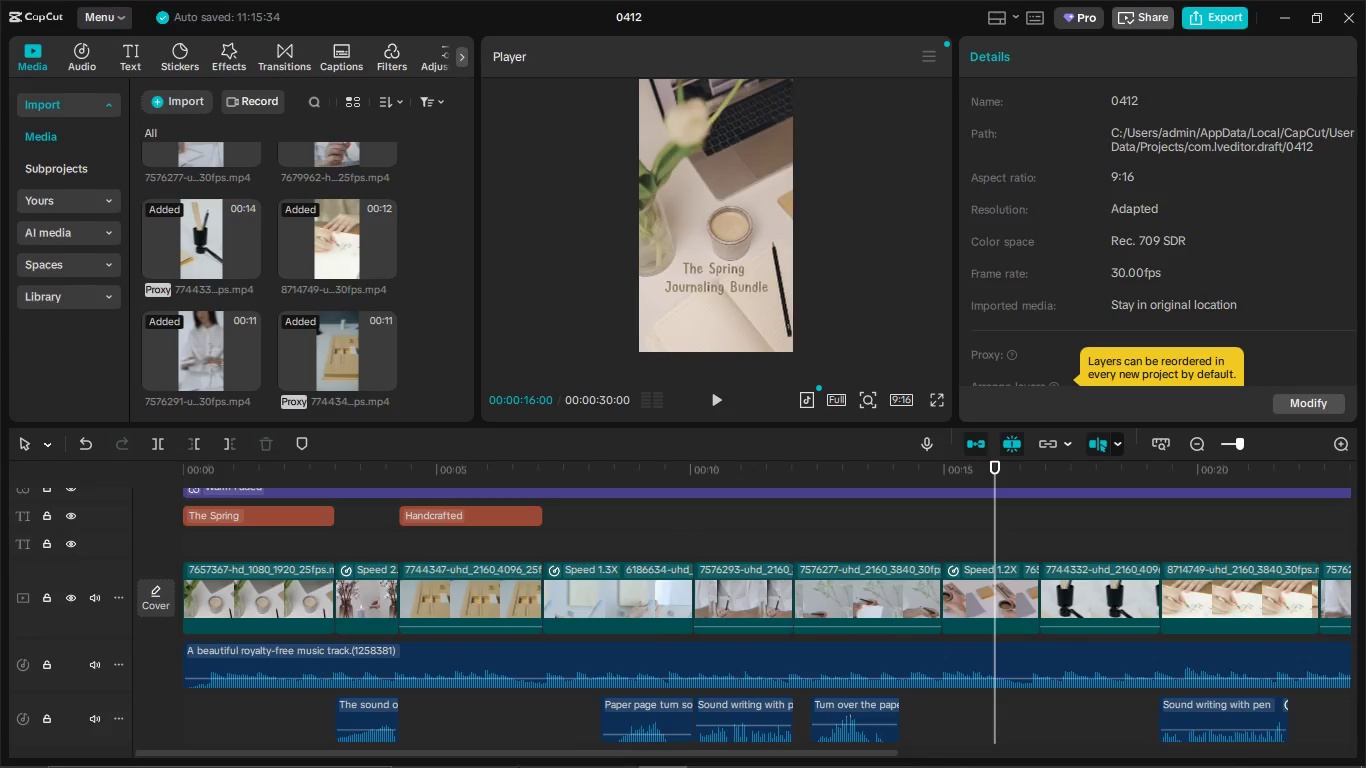 
left_click([557, 756])
 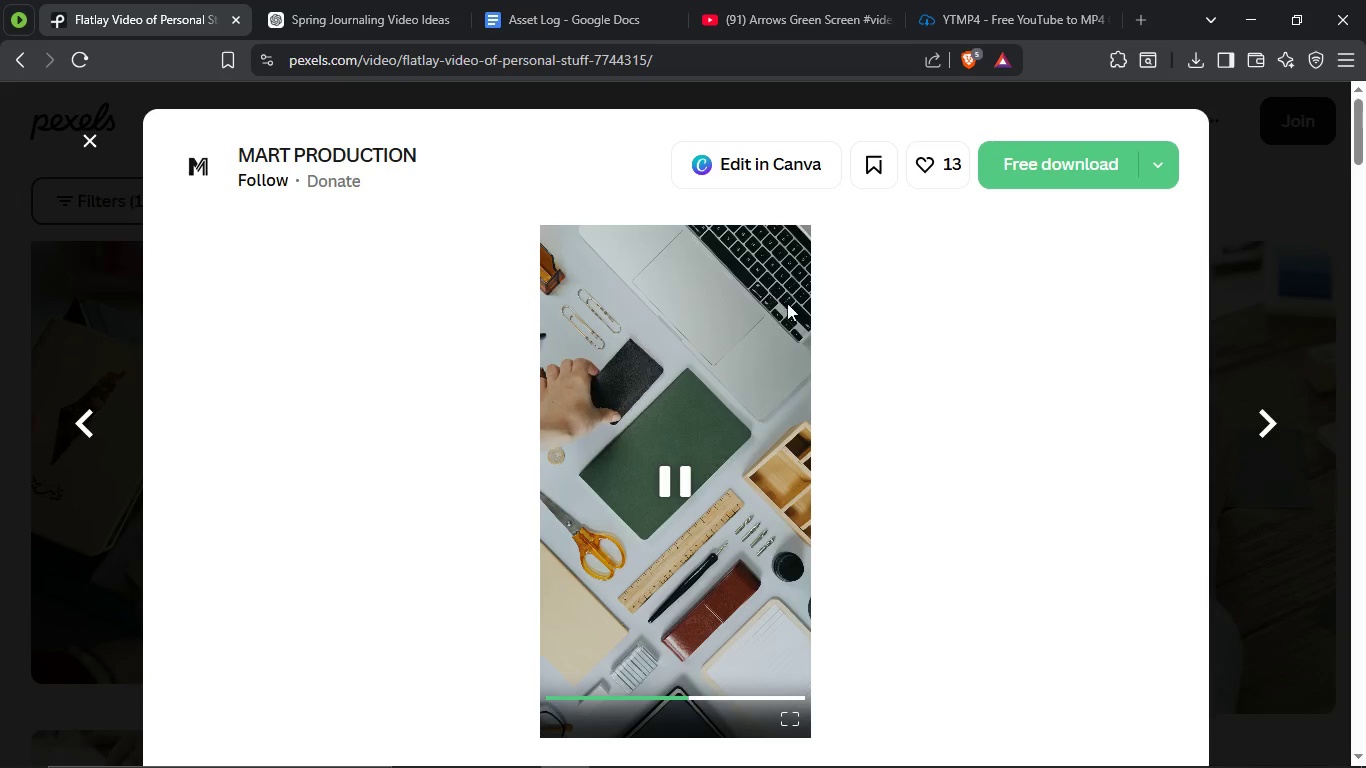 
wait(5.84)
 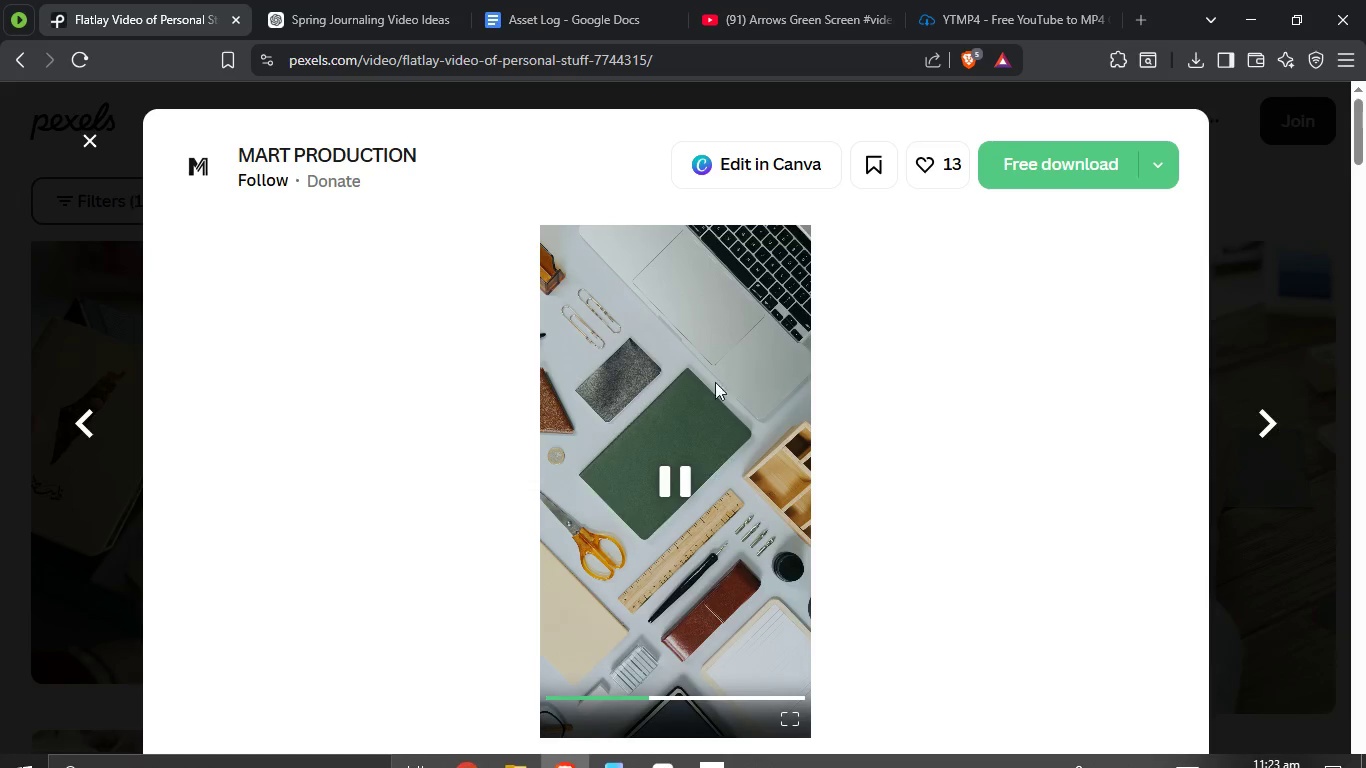 
scroll: coordinate [798, 298], scroll_direction: down, amount: 1.0
 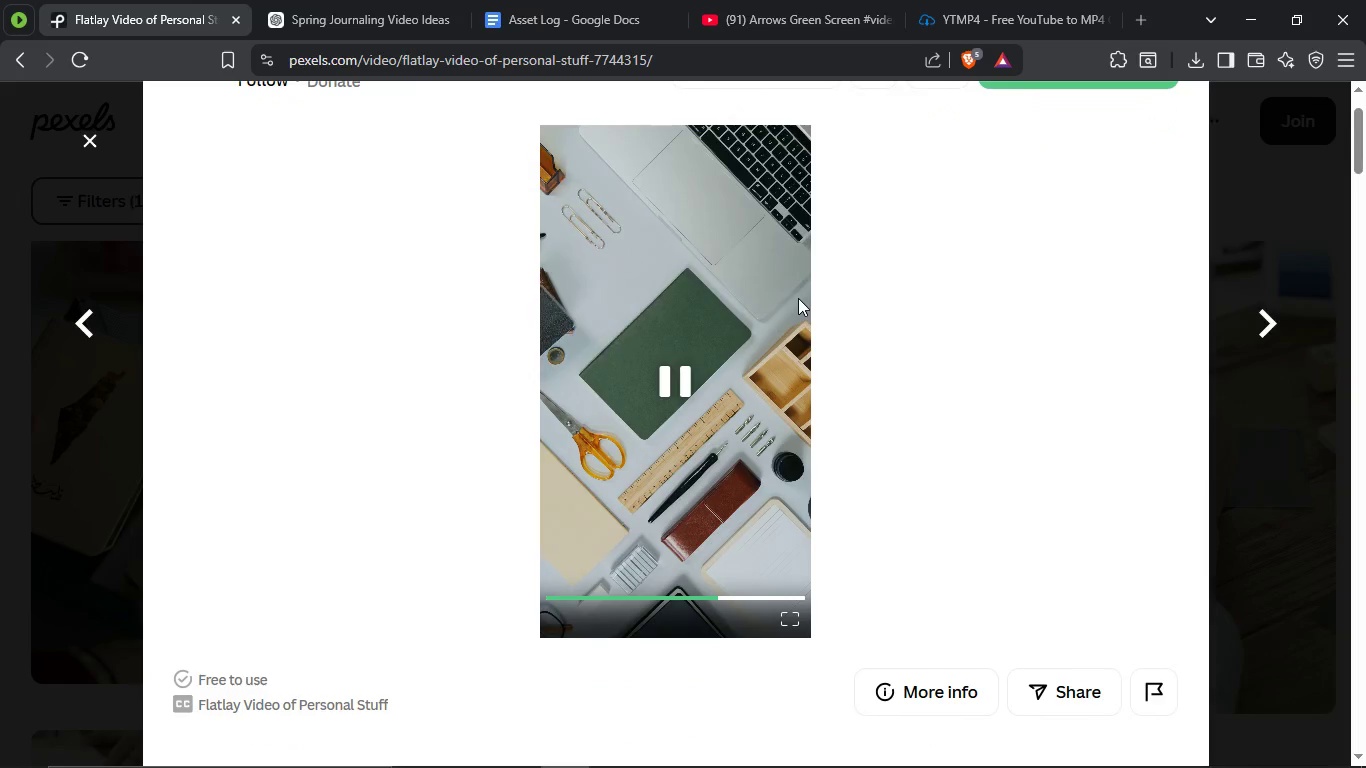 
scroll: coordinate [798, 298], scroll_direction: up, amount: 2.0
 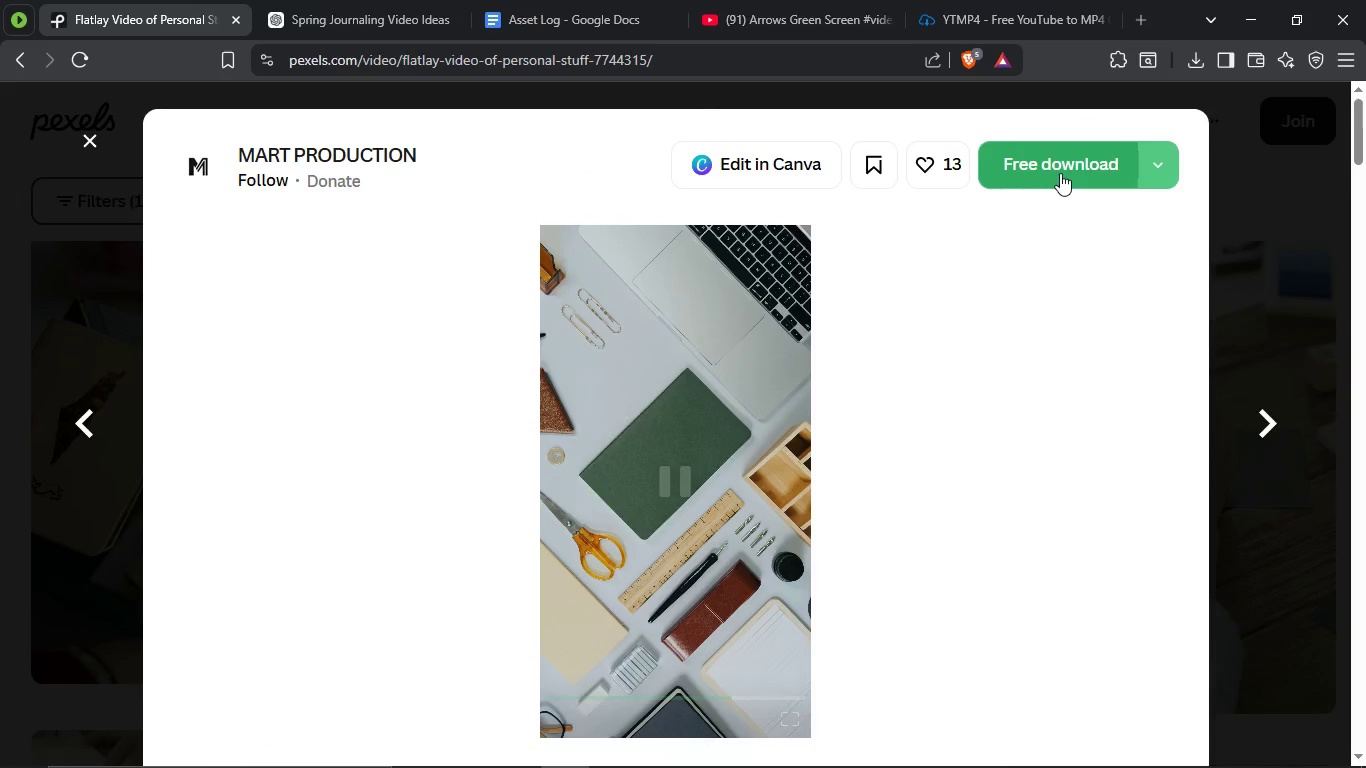 
left_click([1060, 173])
 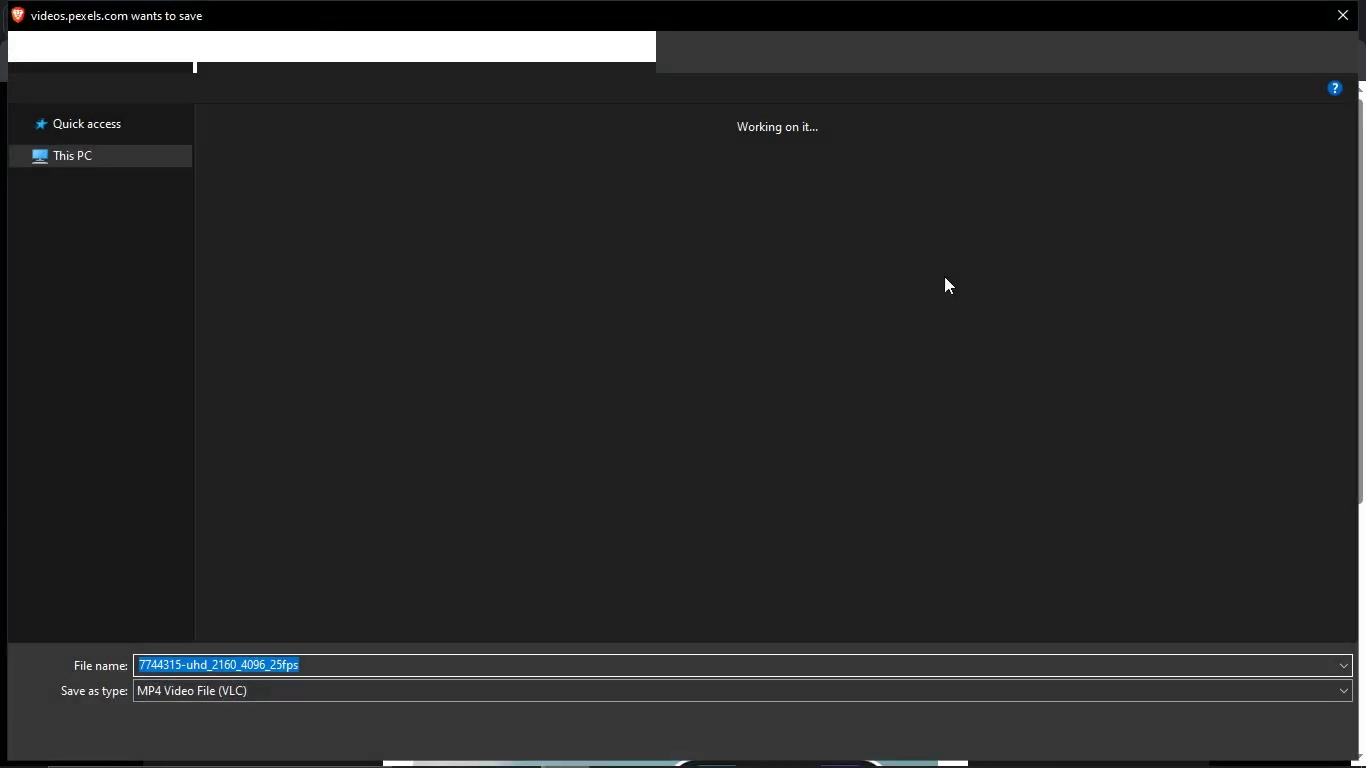 
wait(6.14)
 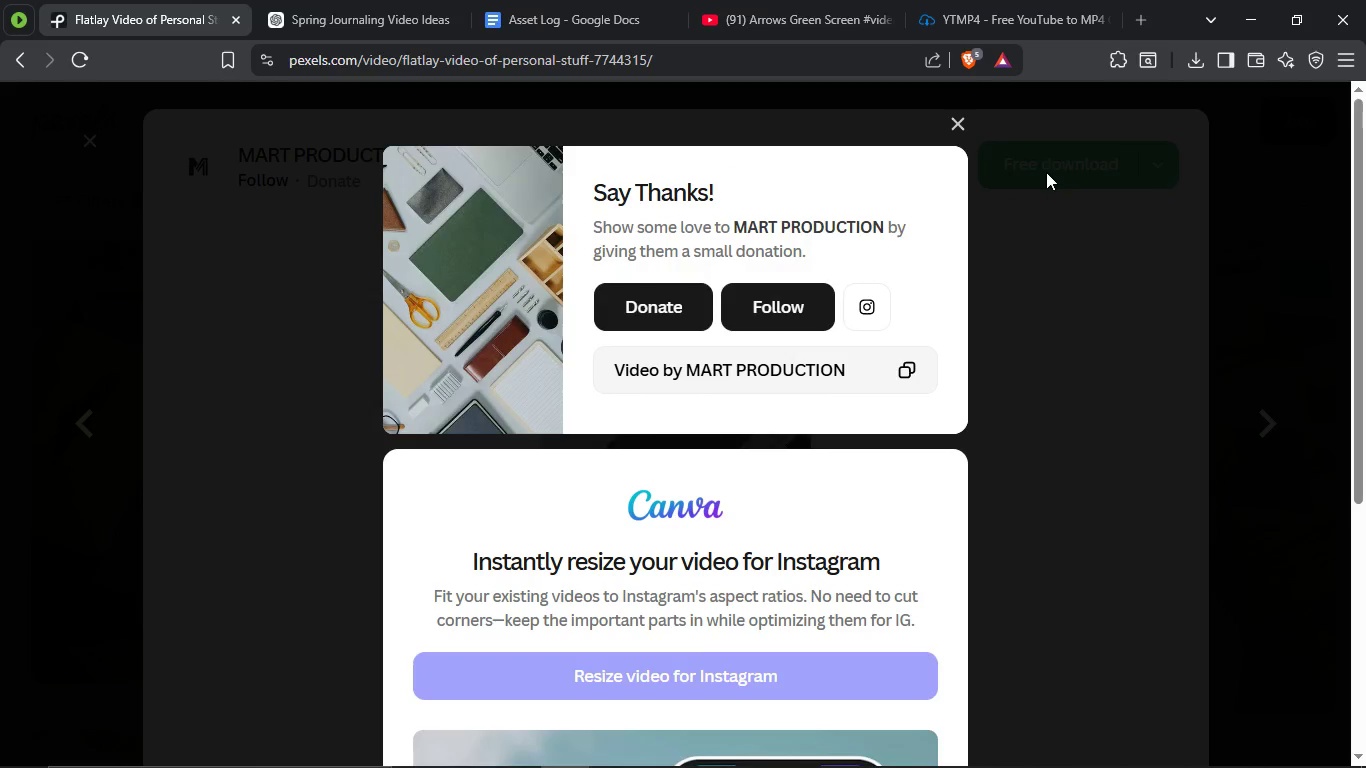 
left_click([1184, 729])
 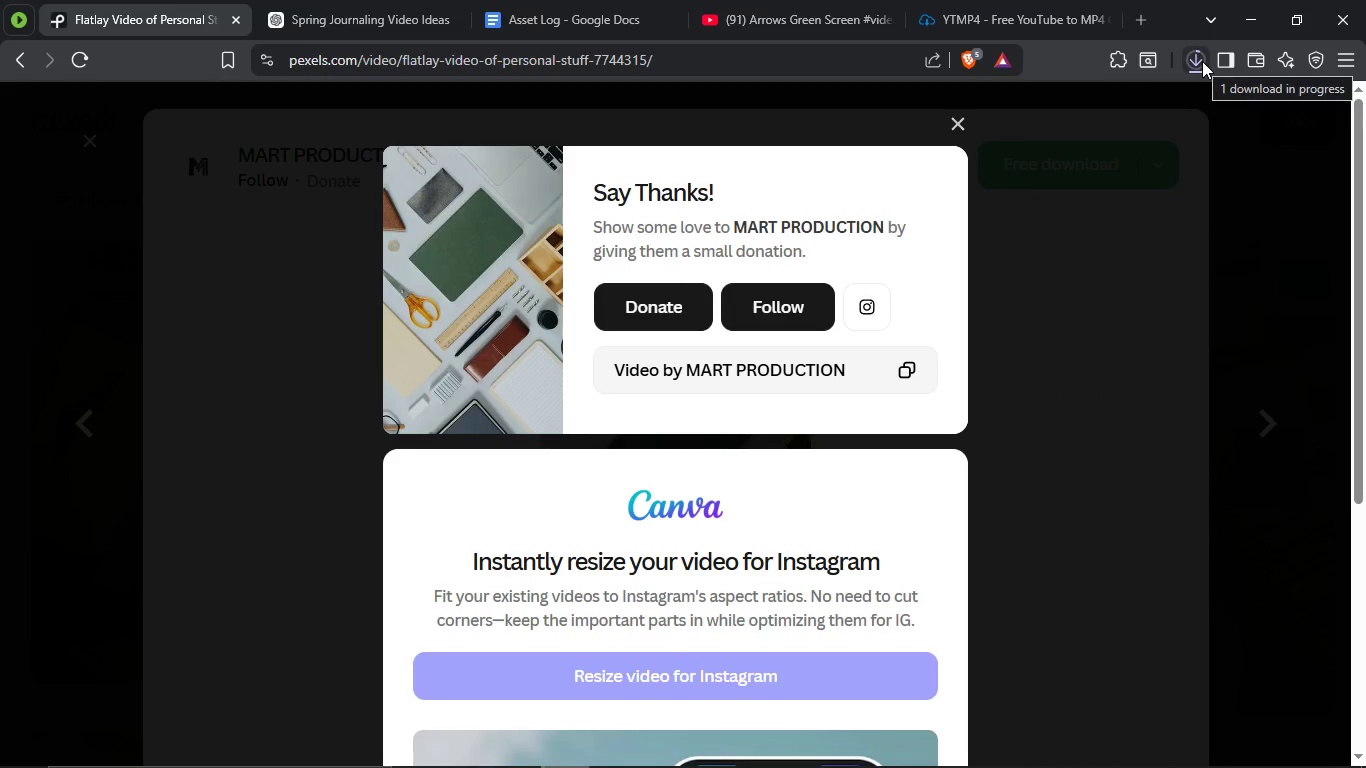 
left_click([1202, 61])
 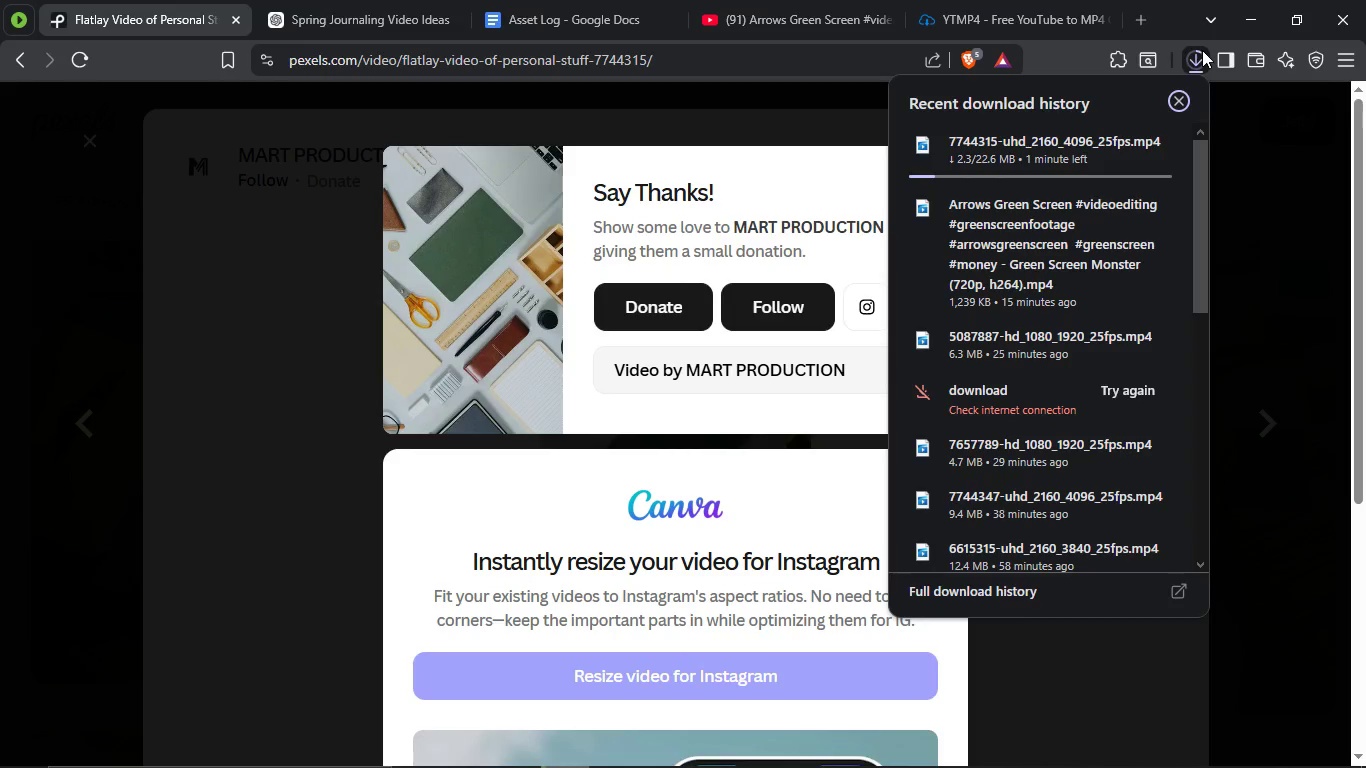 
left_click([1199, 52])
 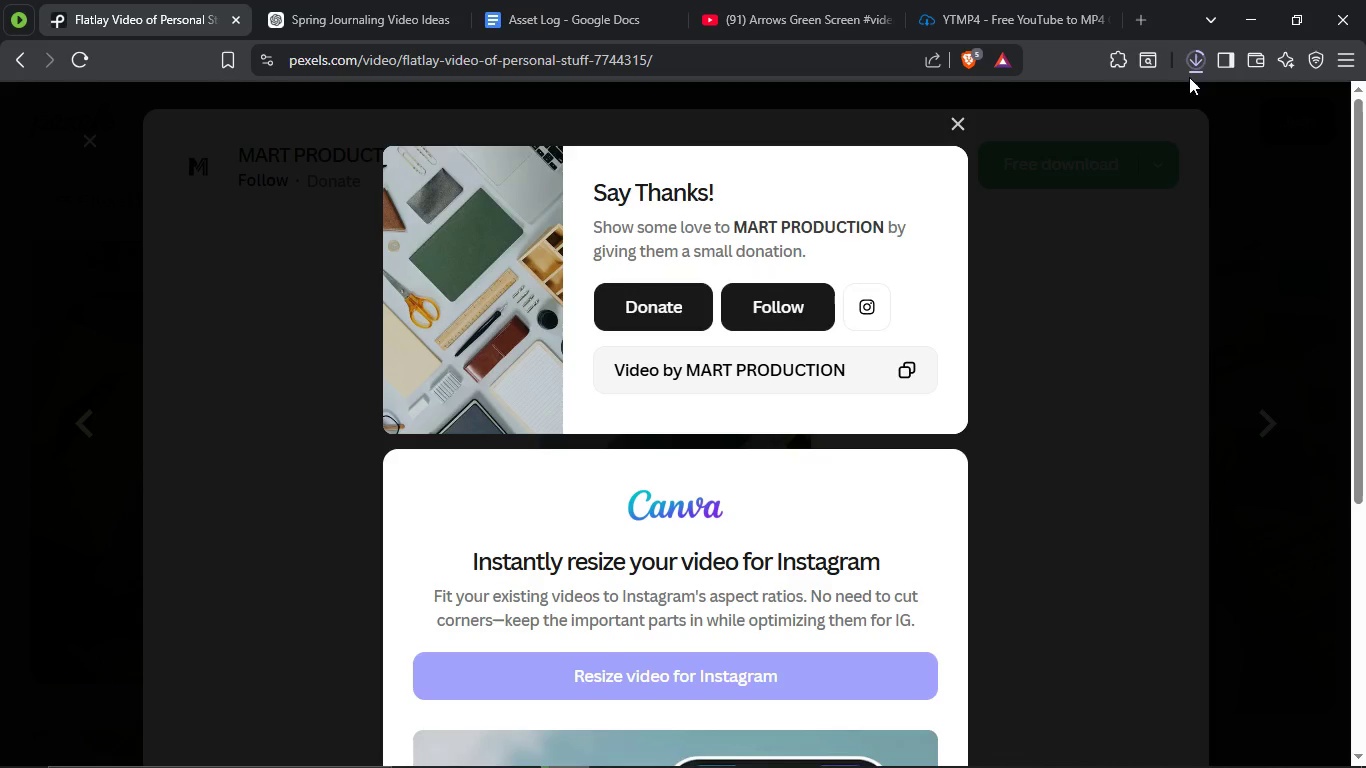 
wait(6.17)
 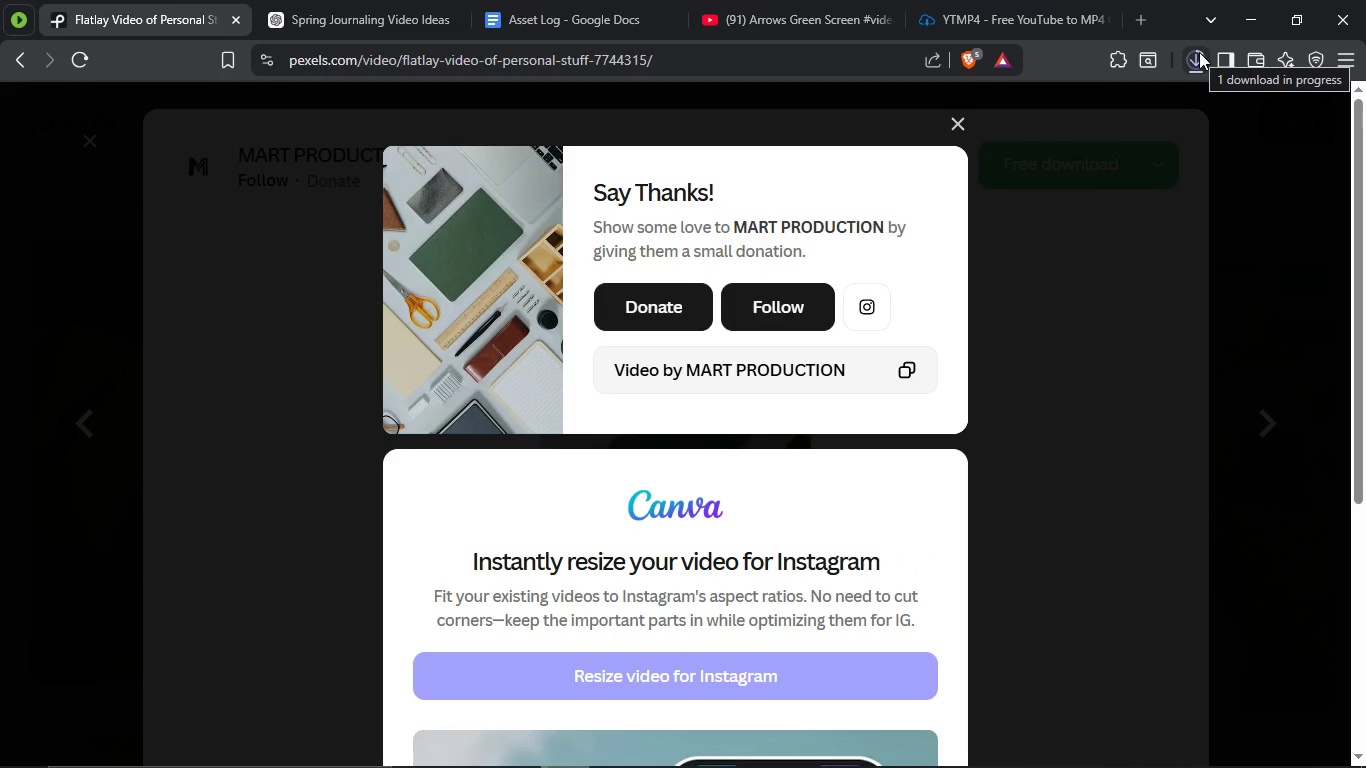 
left_click([1201, 56])
 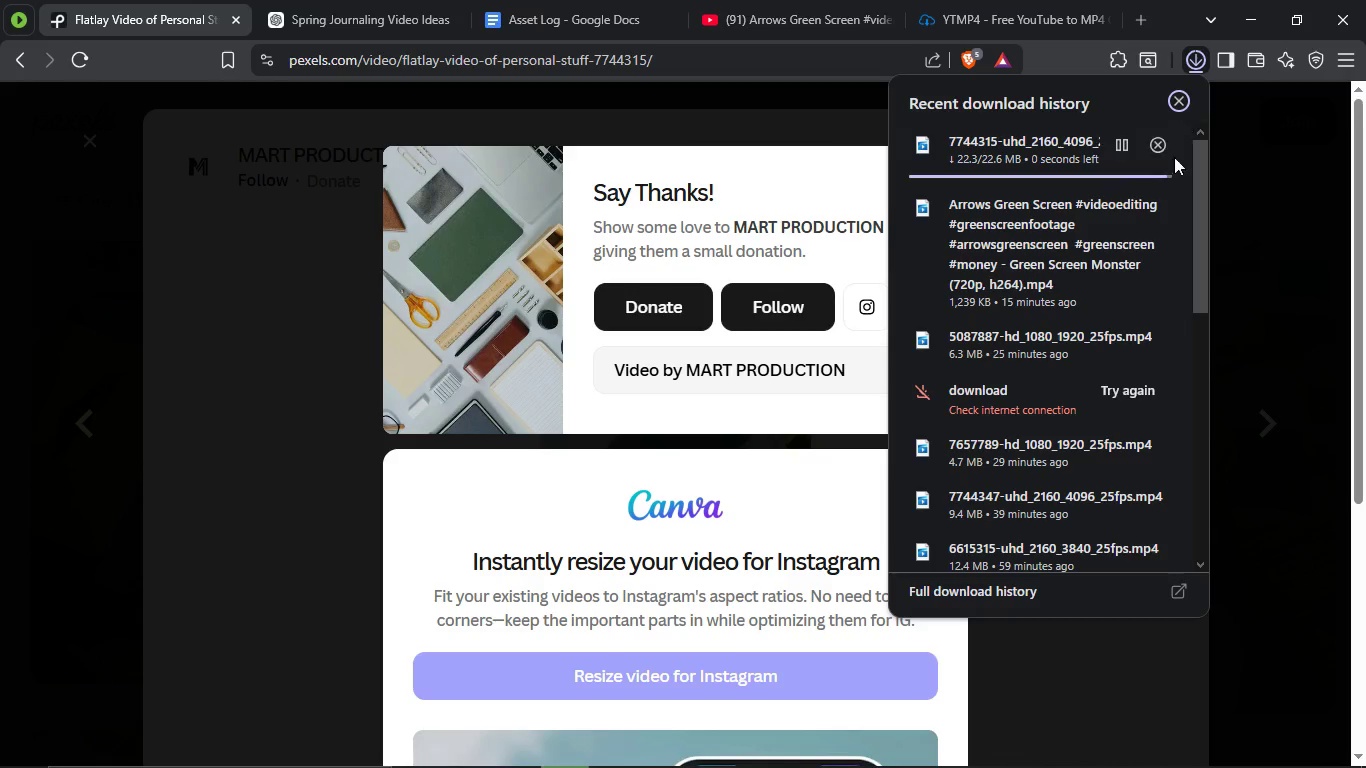 
wait(16.28)
 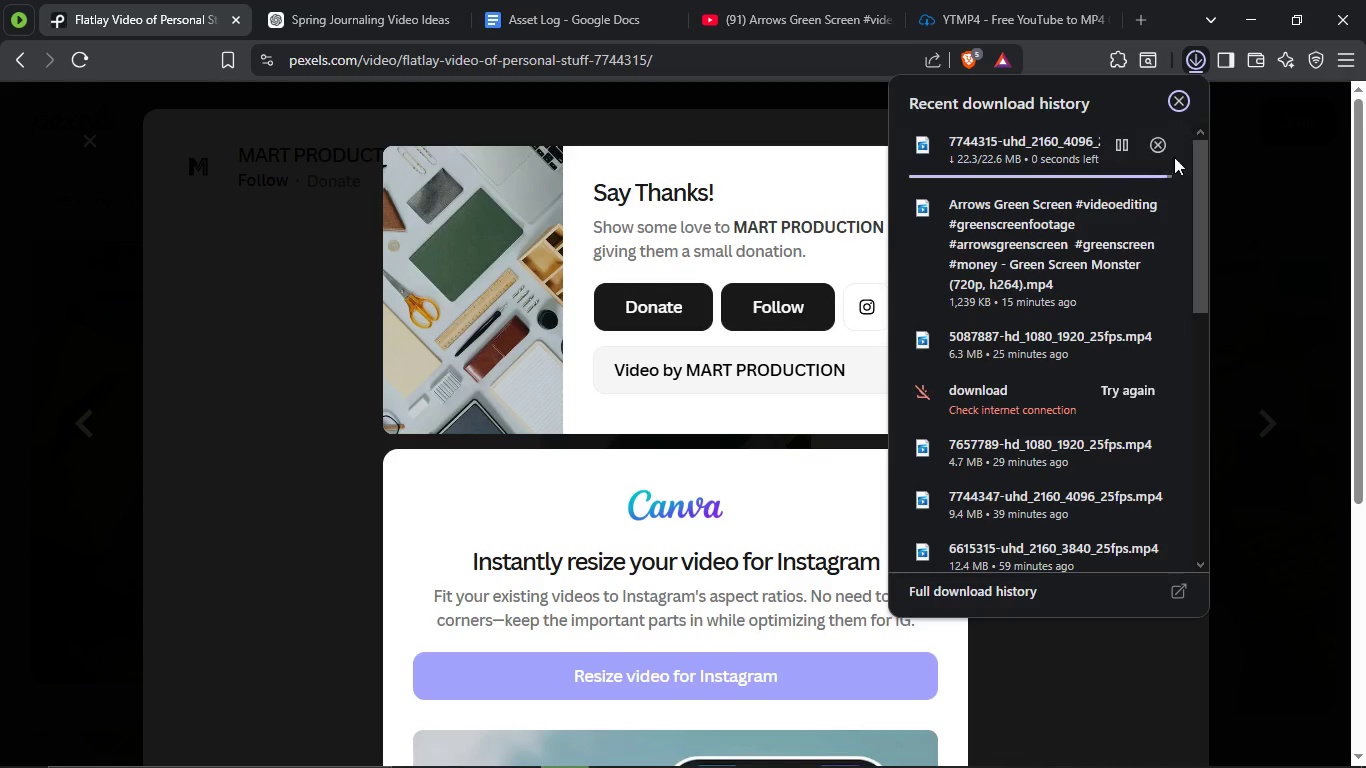 
left_click_drag(start_coordinate=[1069, 153], to_coordinate=[940, 249])
 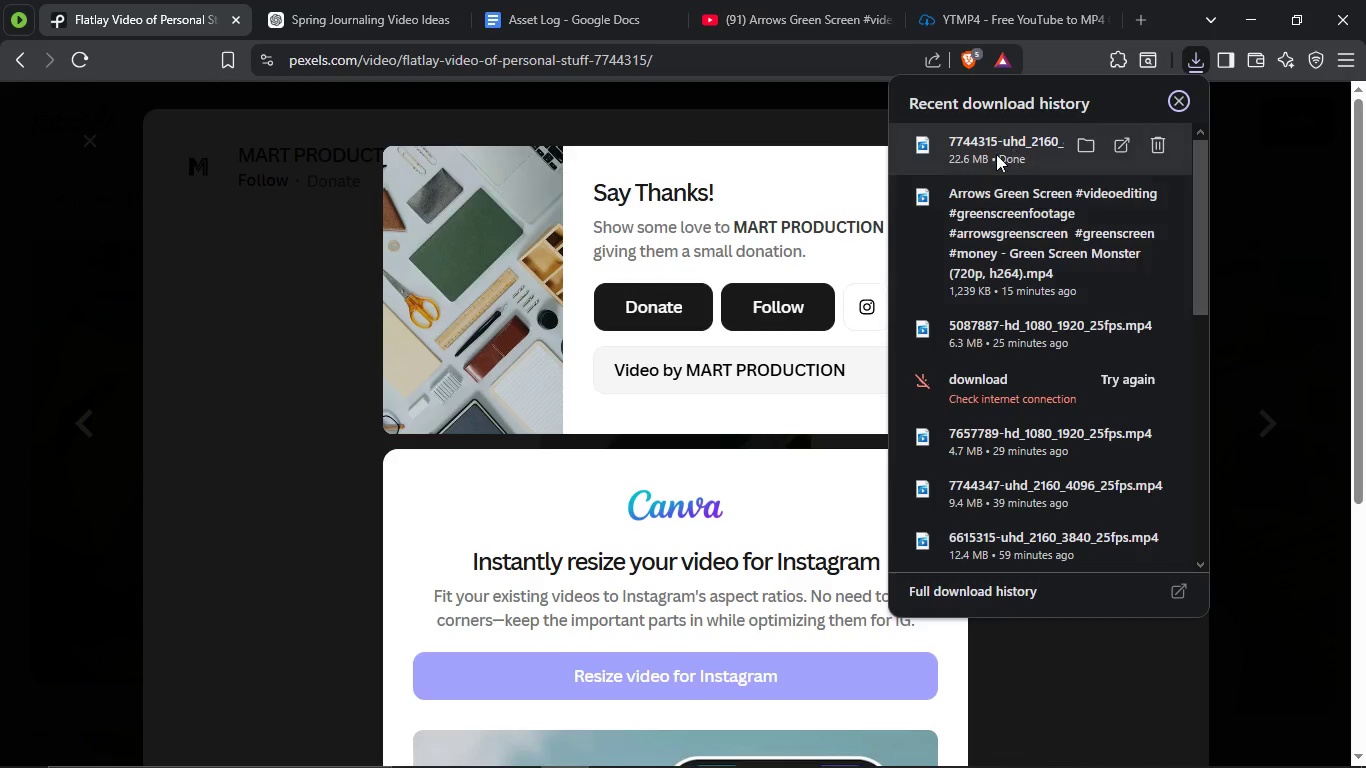 
left_click_drag(start_coordinate=[1011, 146], to_coordinate=[242, 515])
 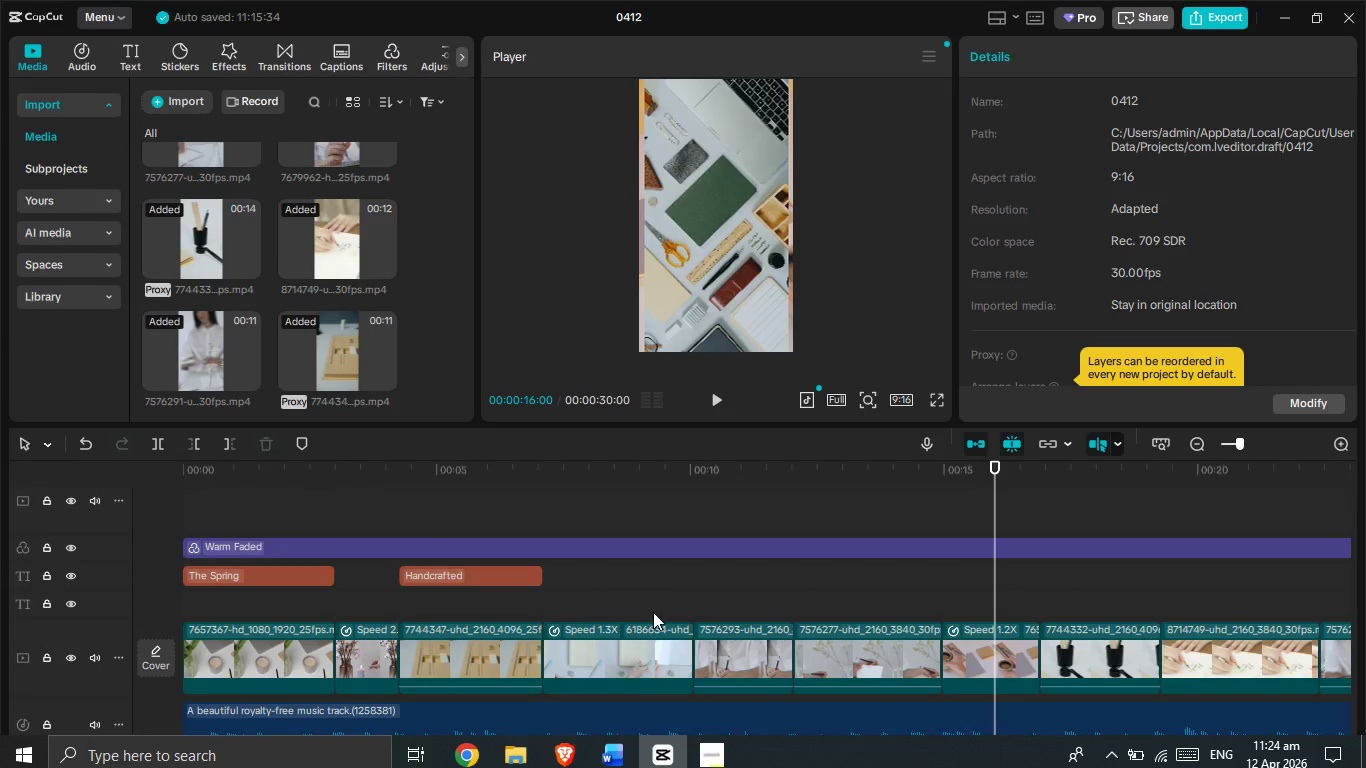 
scroll: coordinate [646, 649], scroll_direction: down, amount: 1.0
 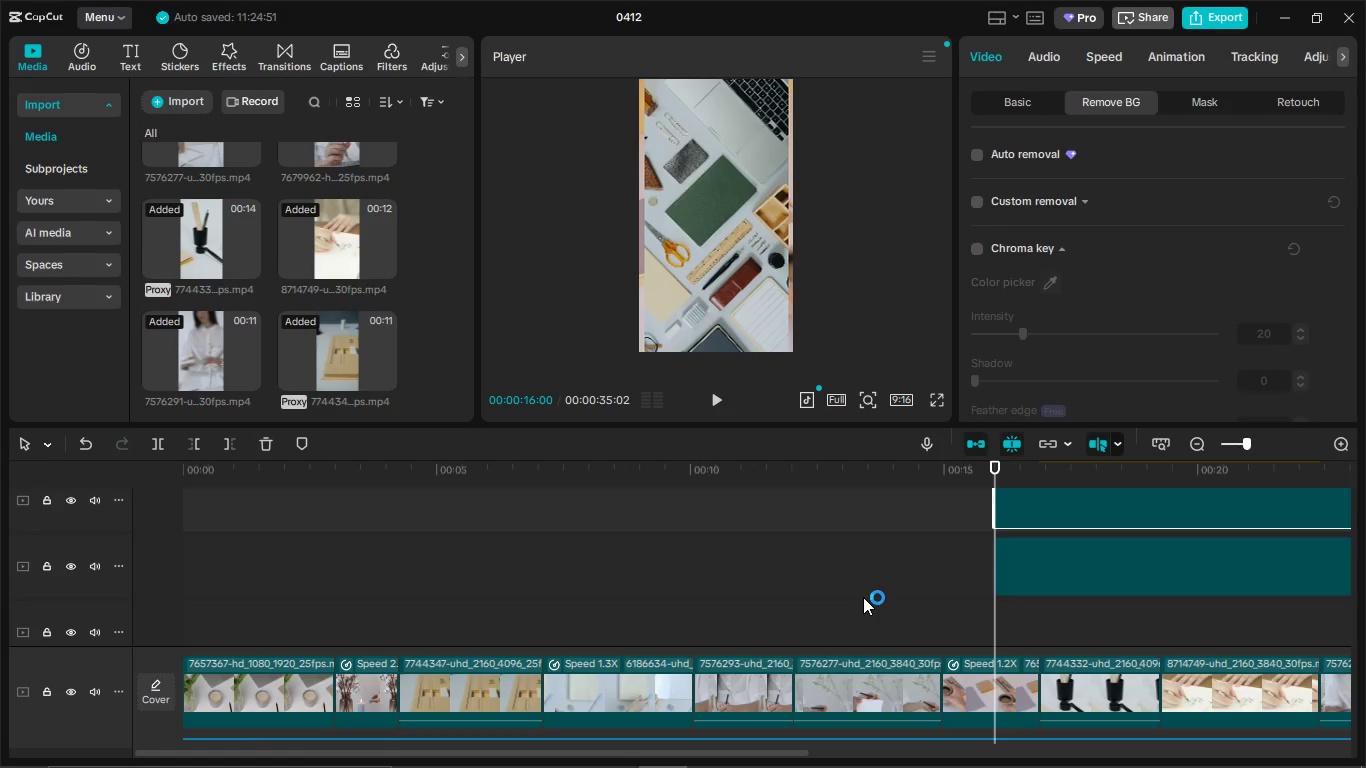 
wait(12.12)
 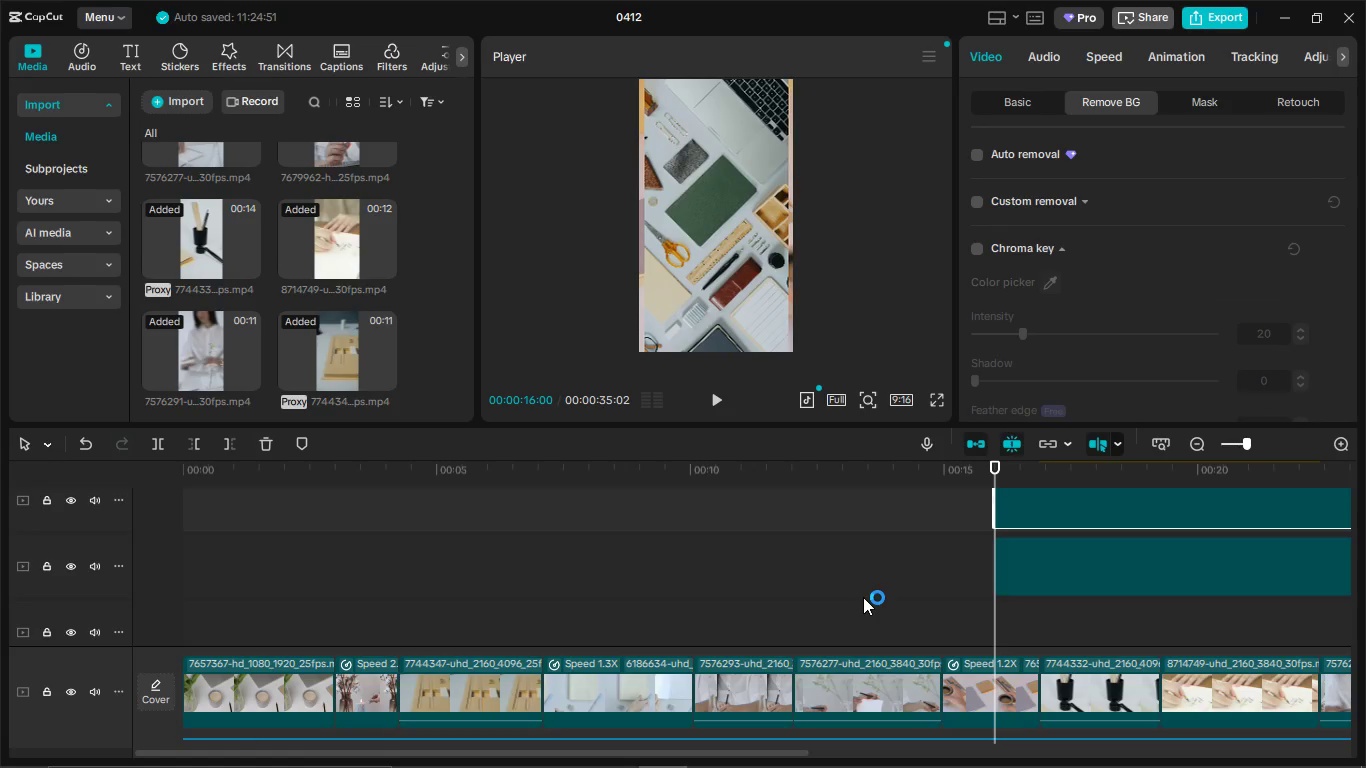 
scroll: coordinate [1065, 528], scroll_direction: up, amount: 2.0
 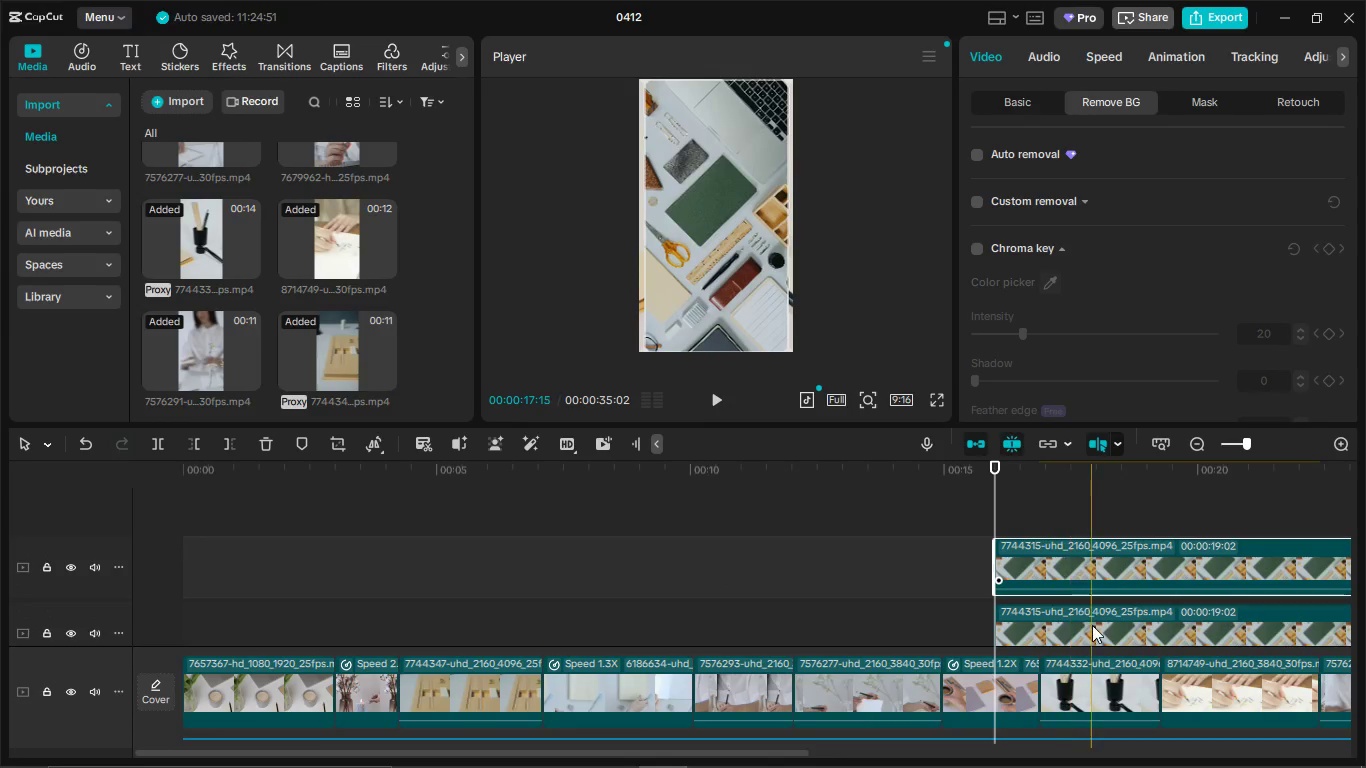 
left_click([1092, 625])
 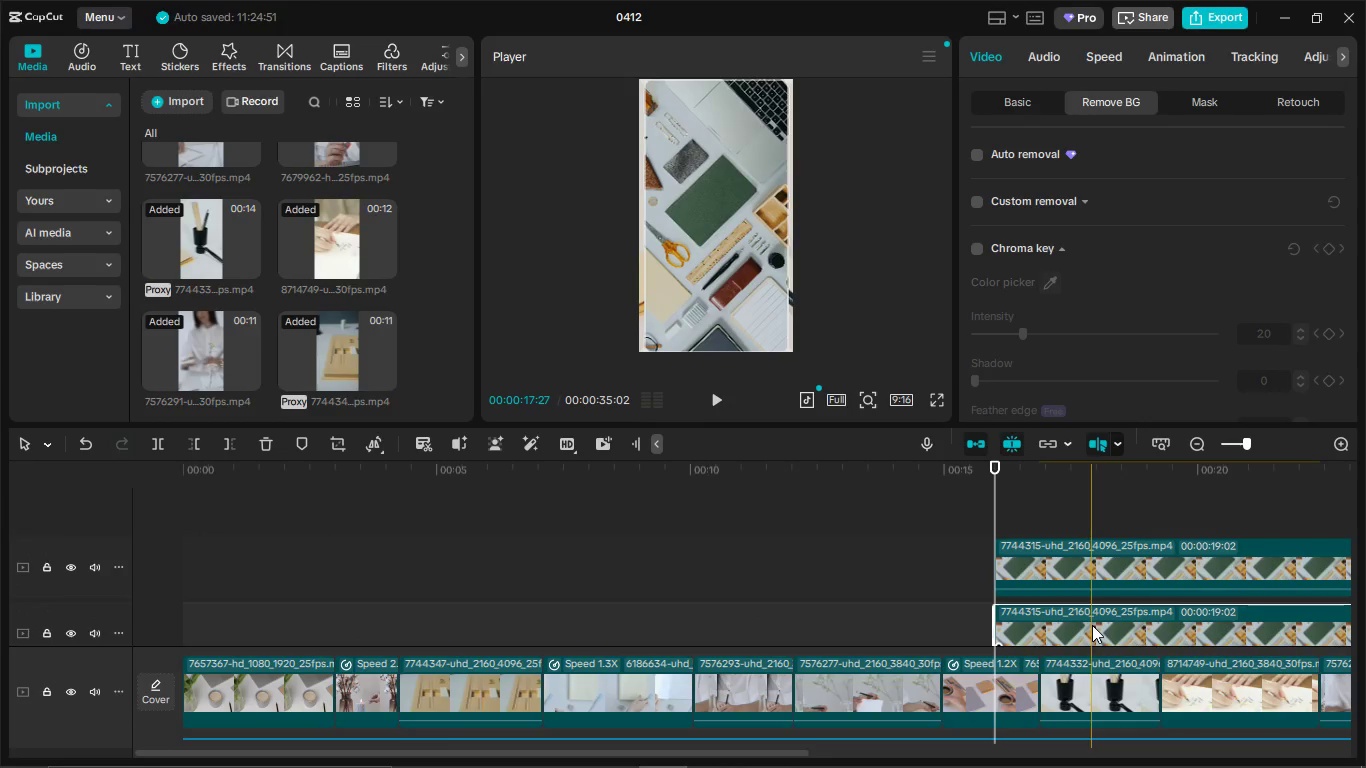 
key(Backspace)
 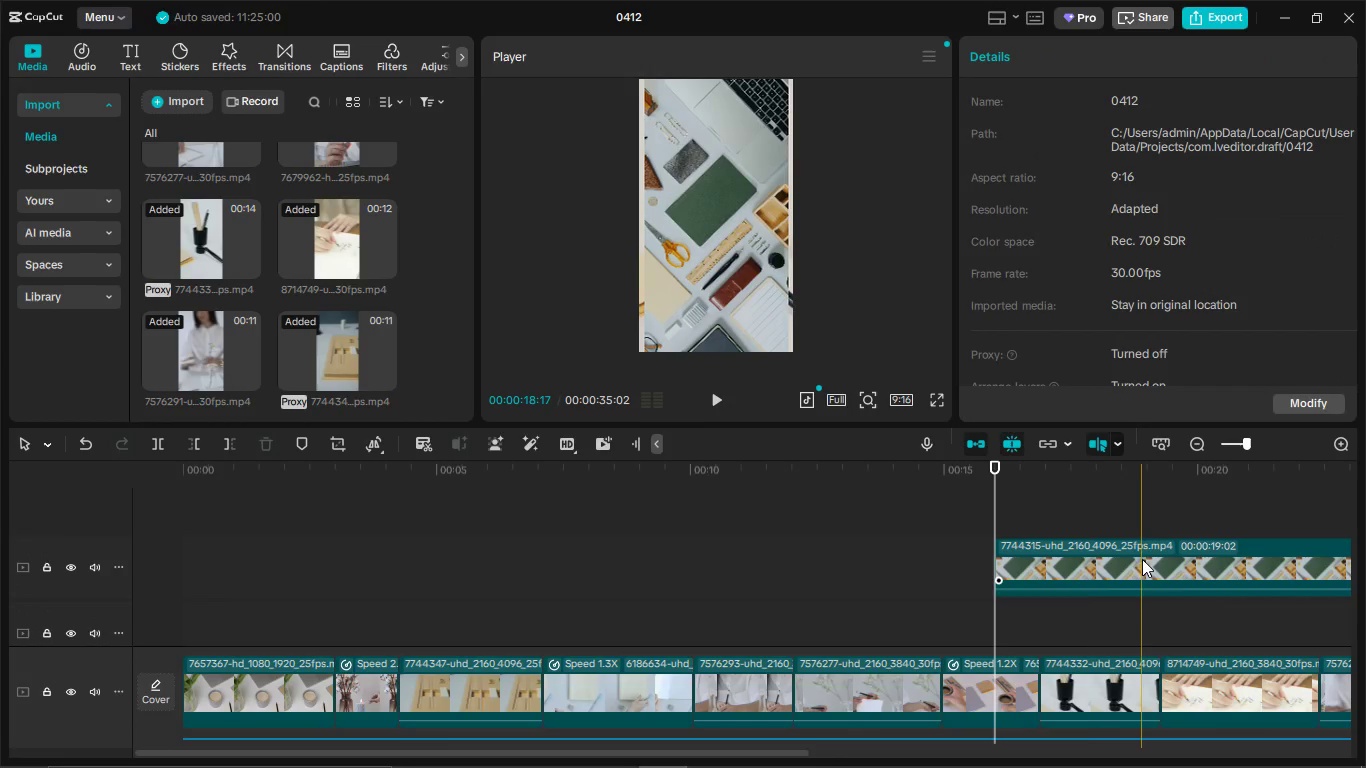 
left_click_drag(start_coordinate=[1137, 560], to_coordinate=[235, 617])
 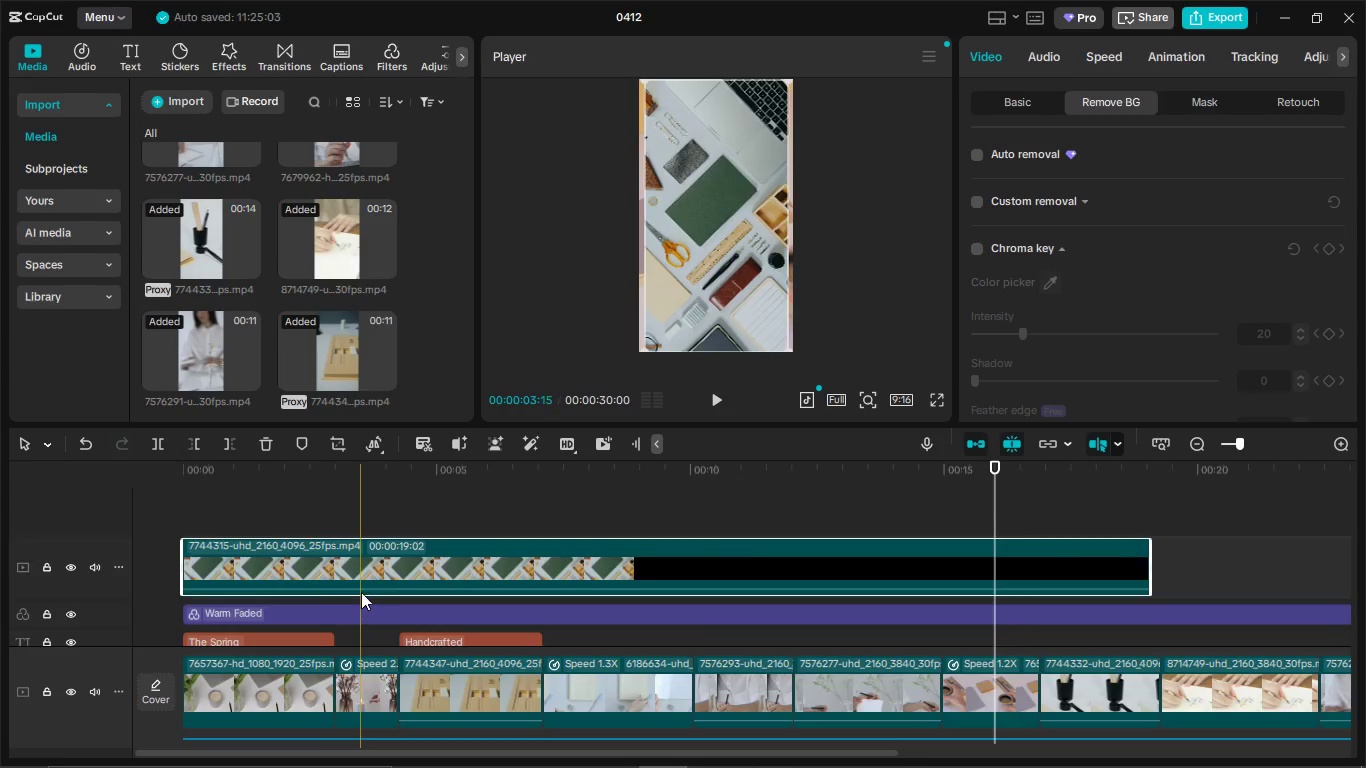 
scroll: coordinate [361, 591], scroll_direction: up, amount: 12.0
 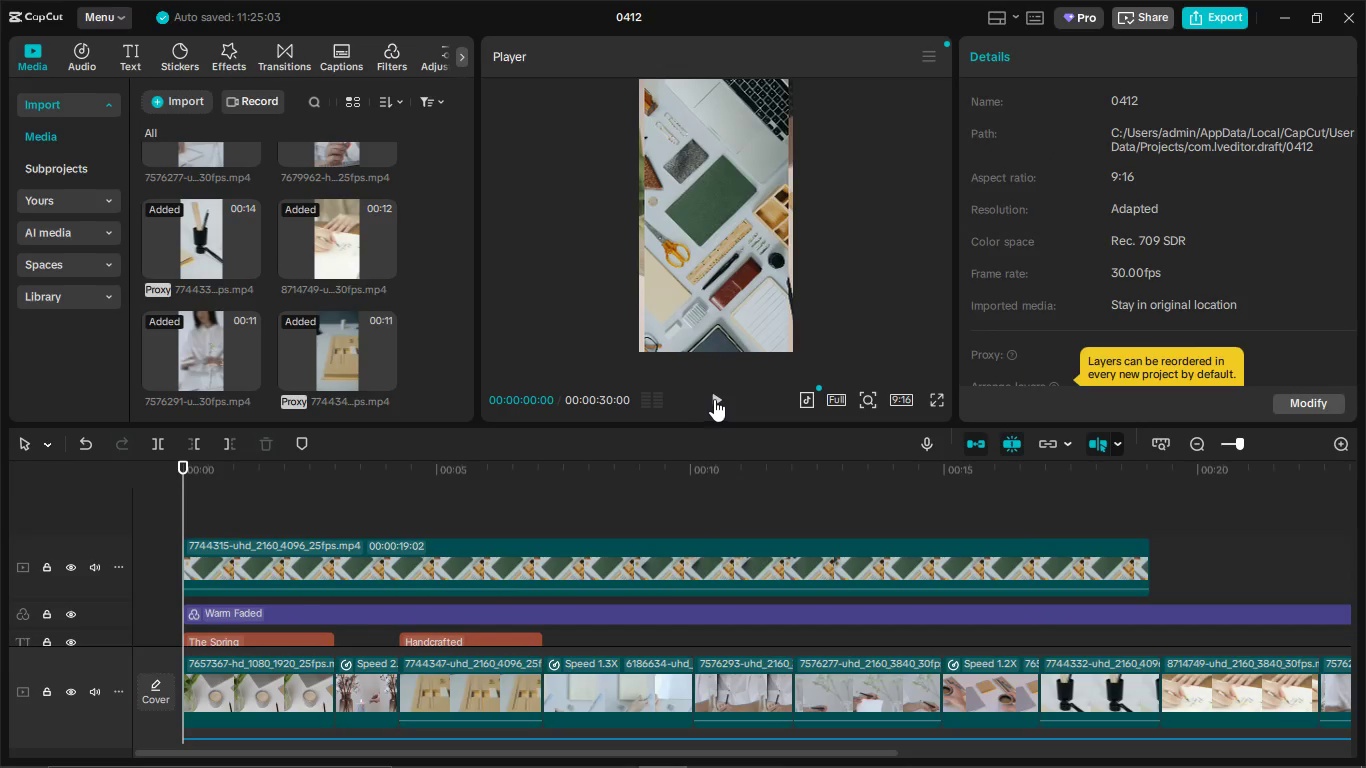 
left_click([756, 322])
 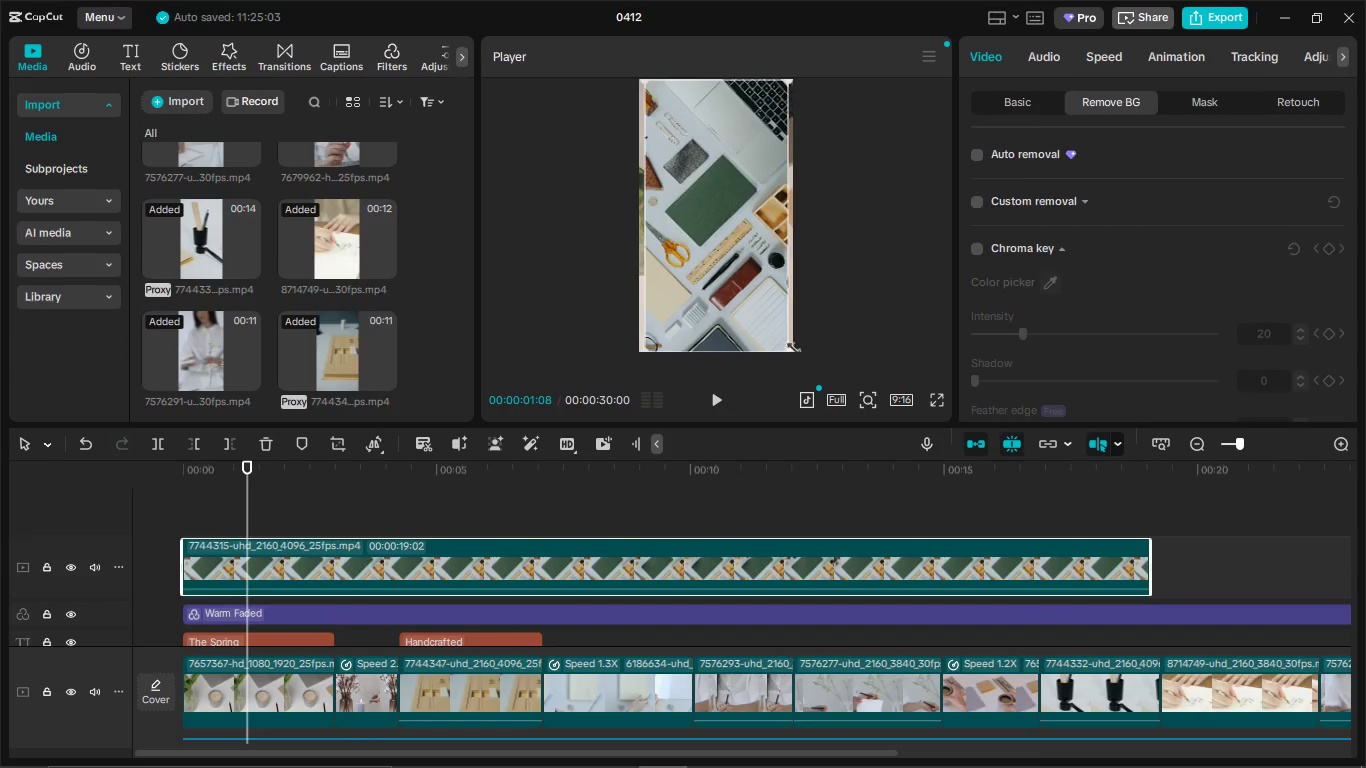 
left_click_drag(start_coordinate=[789, 350], to_coordinate=[794, 358])
 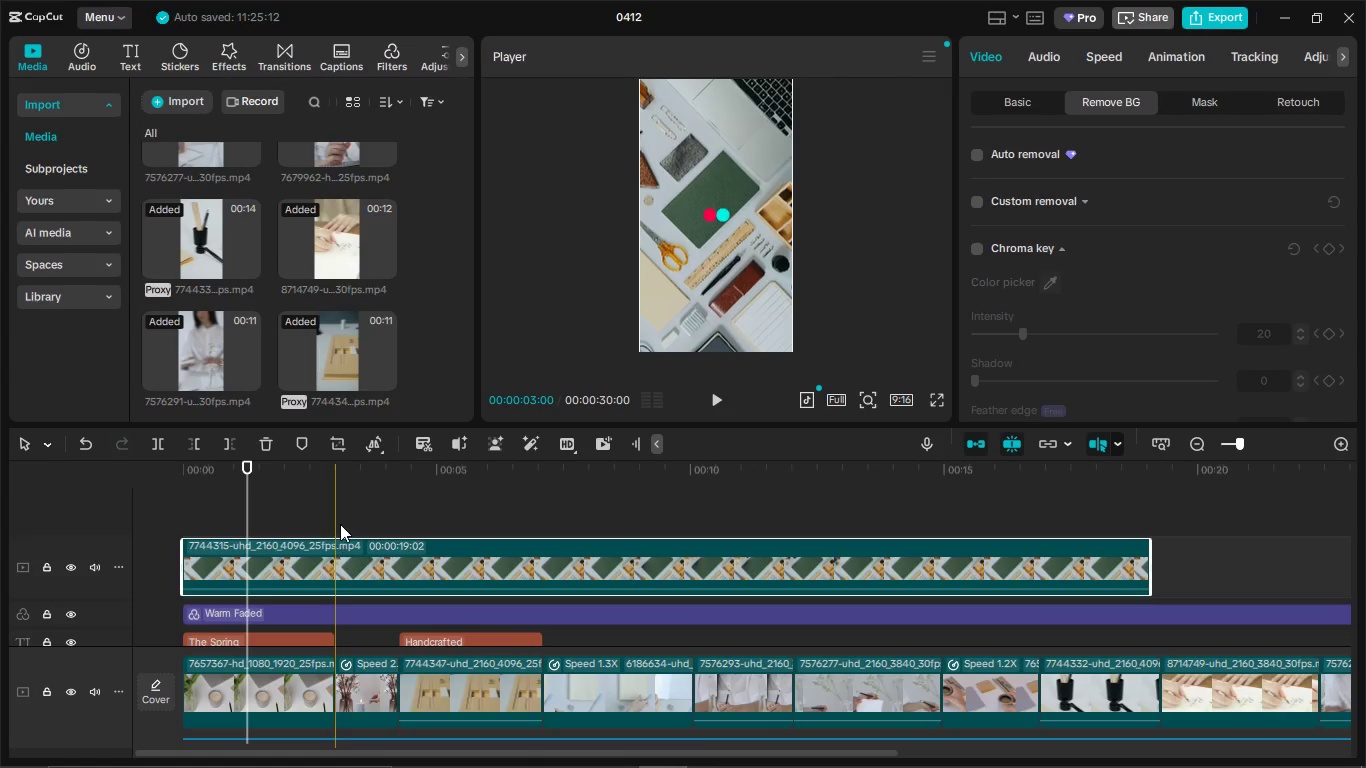 
left_click([339, 518])
 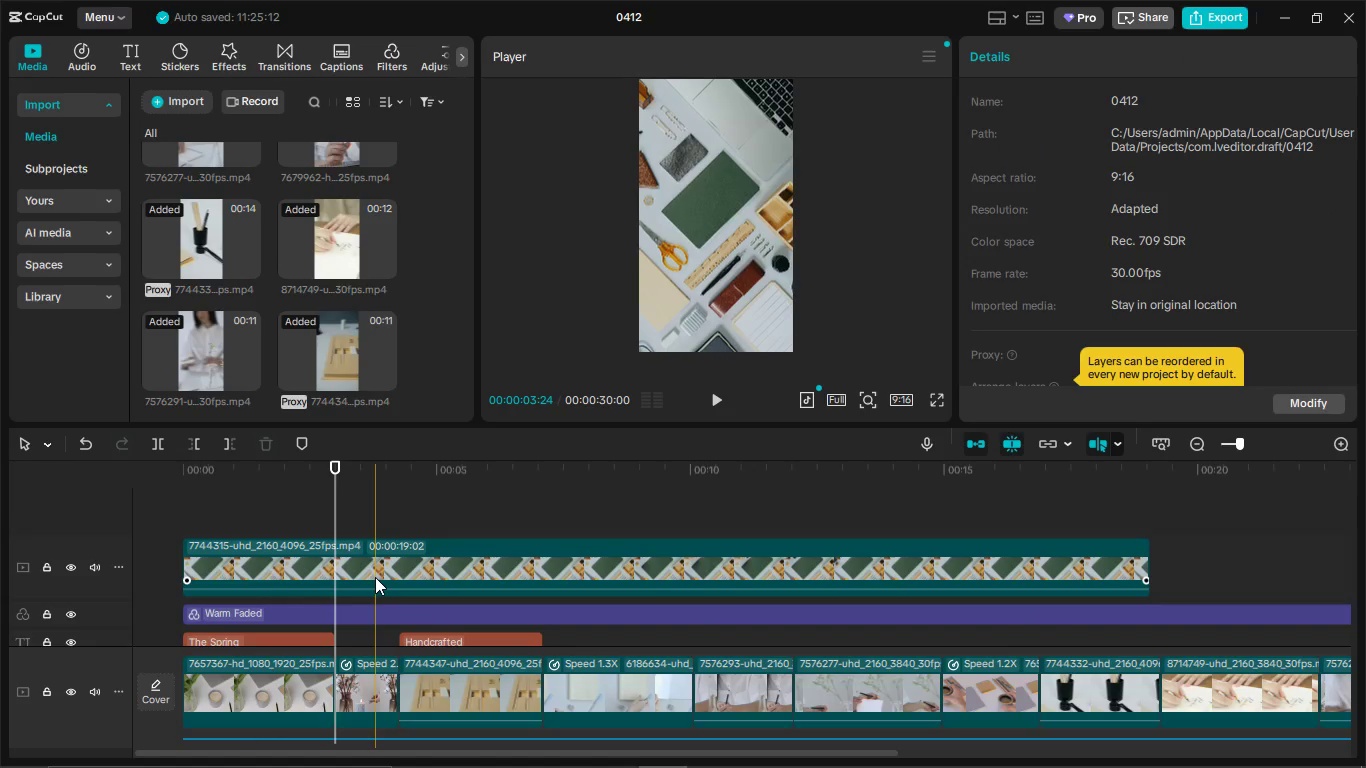 
left_click([374, 577])
 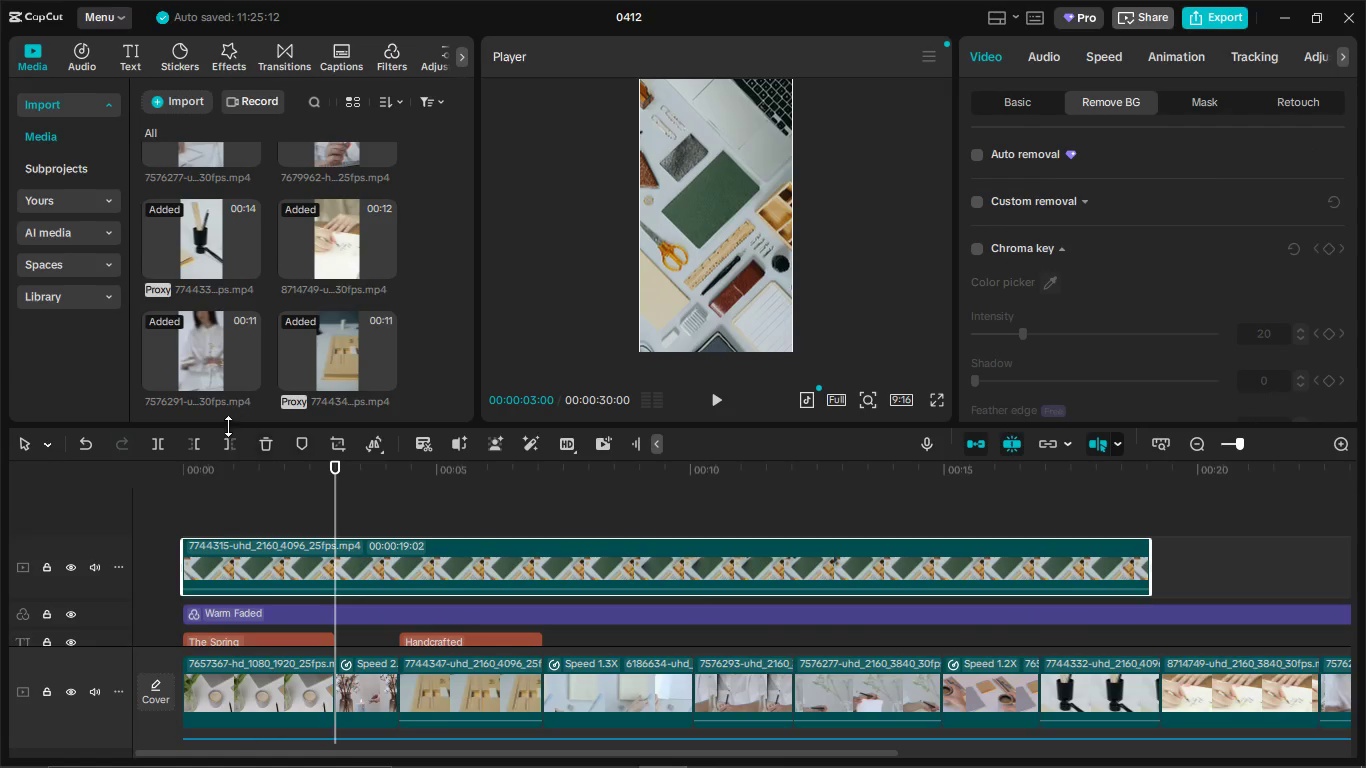 
left_click([231, 445])
 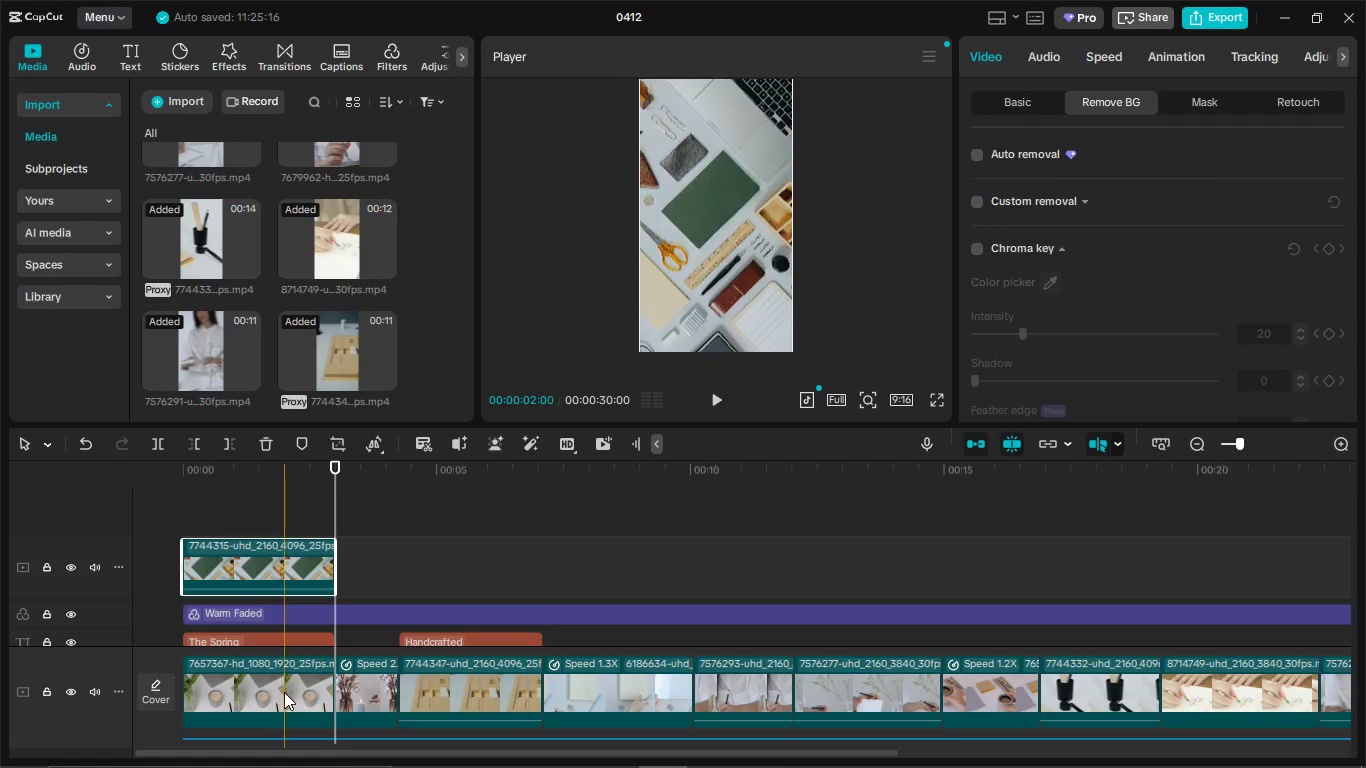 
left_click_drag(start_coordinate=[284, 692], to_coordinate=[452, 518])
 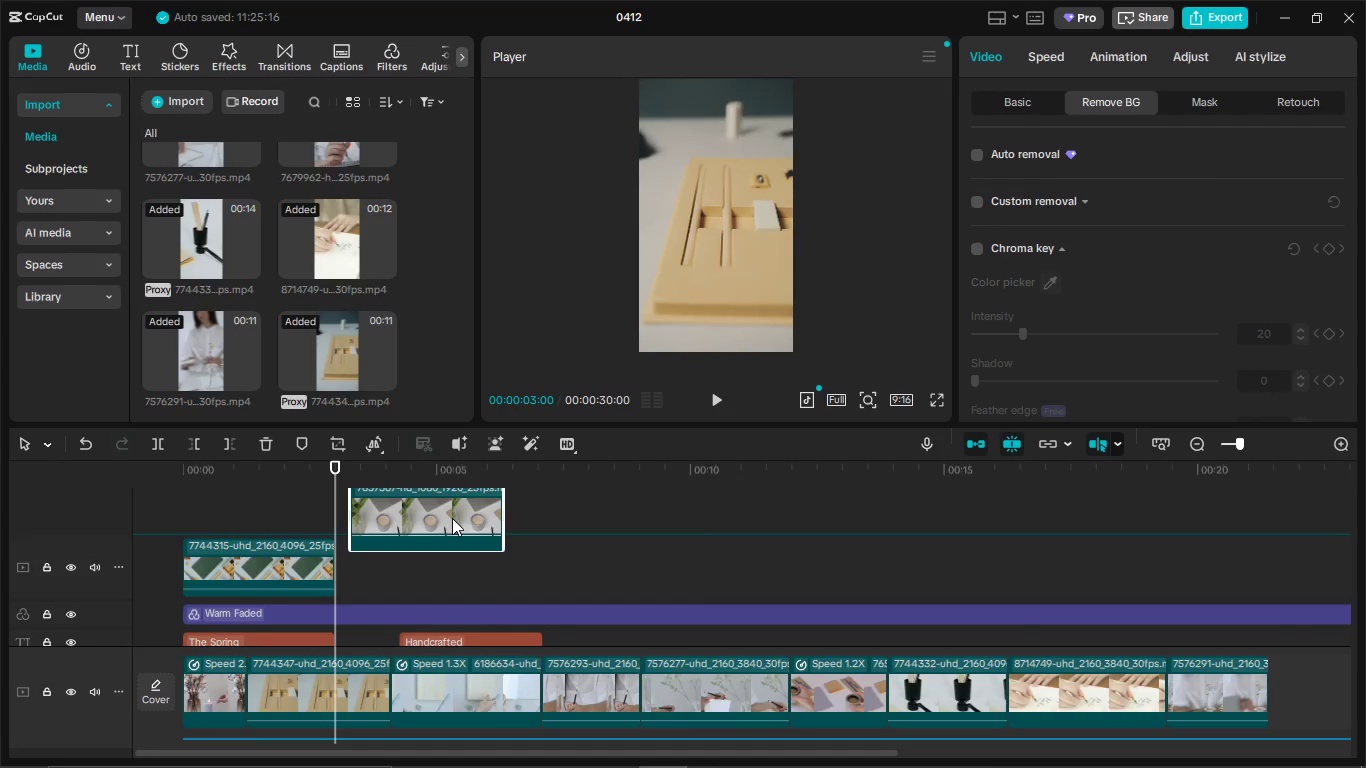 
key(Backspace)
 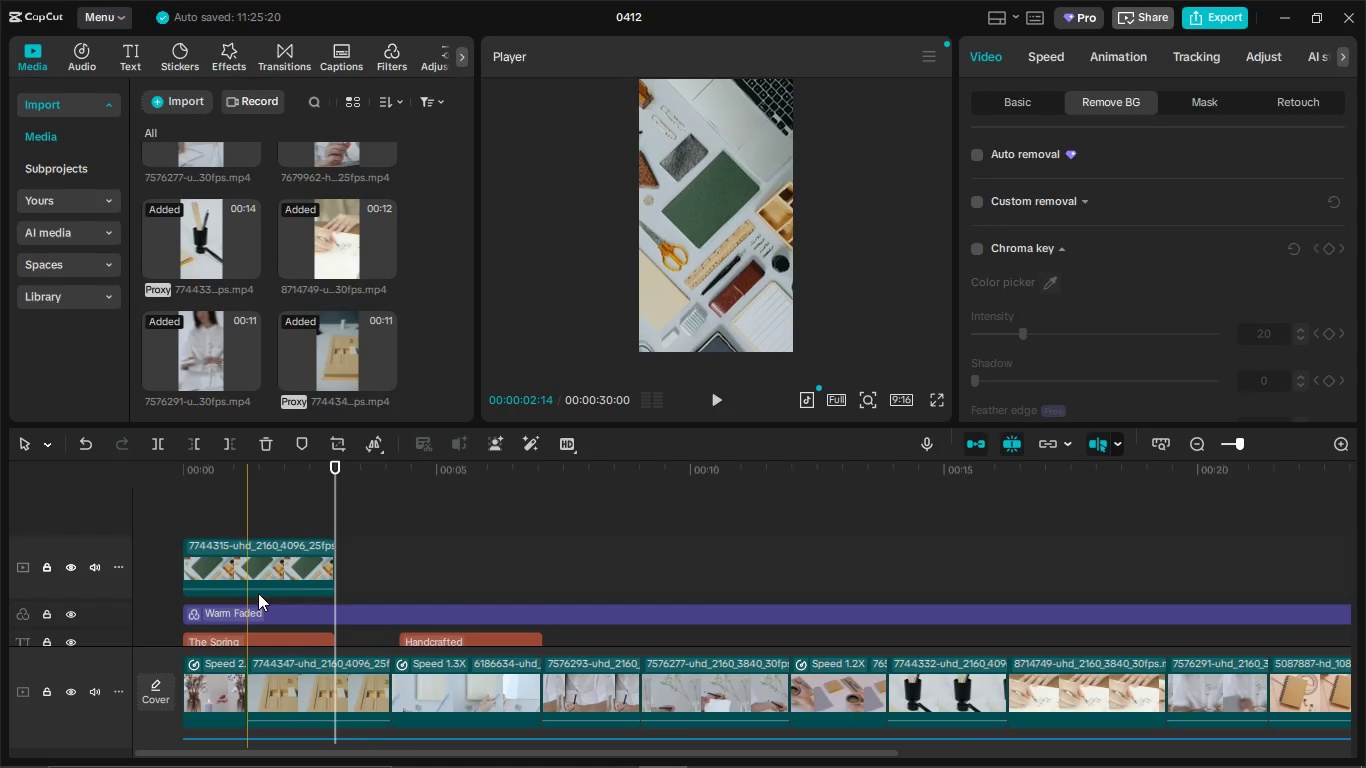 
left_click_drag(start_coordinate=[259, 565], to_coordinate=[201, 710])
 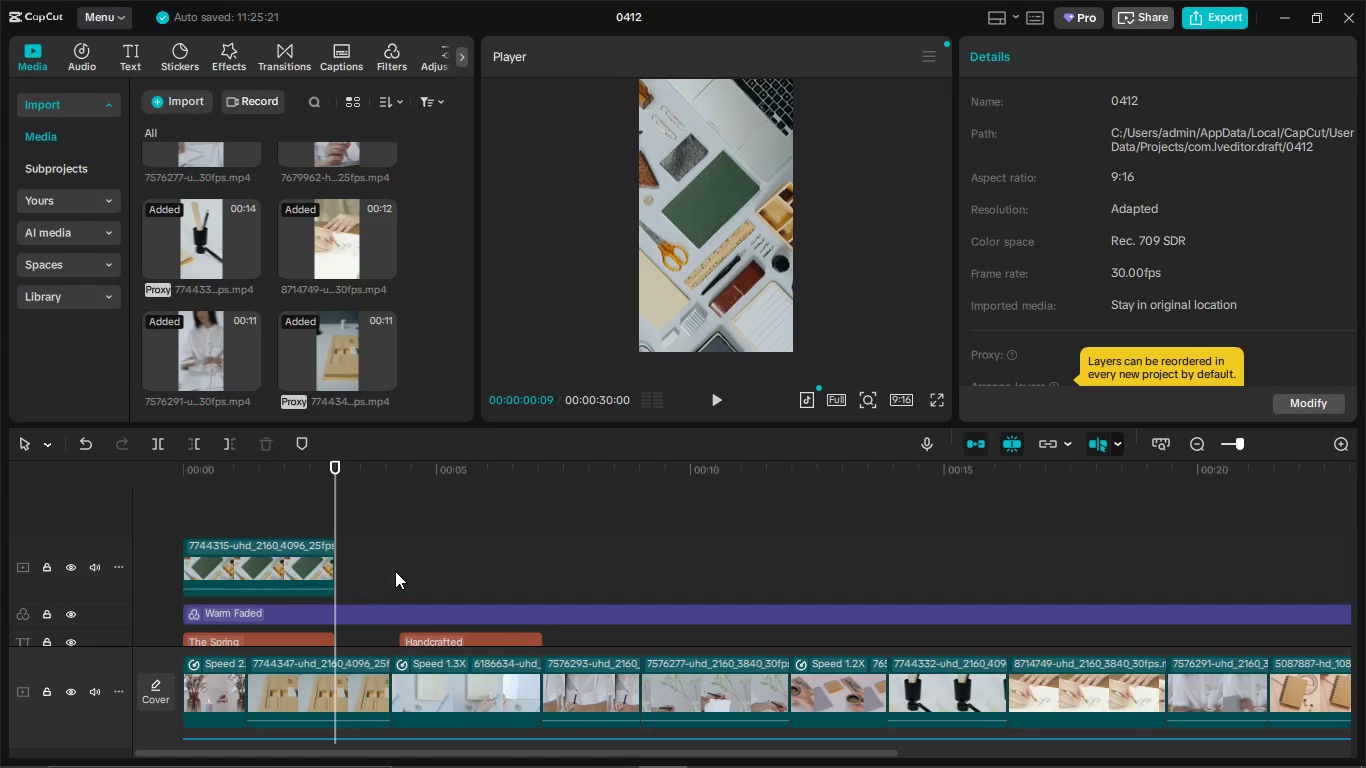 
scroll: coordinate [392, 589], scroll_direction: down, amount: 3.0
 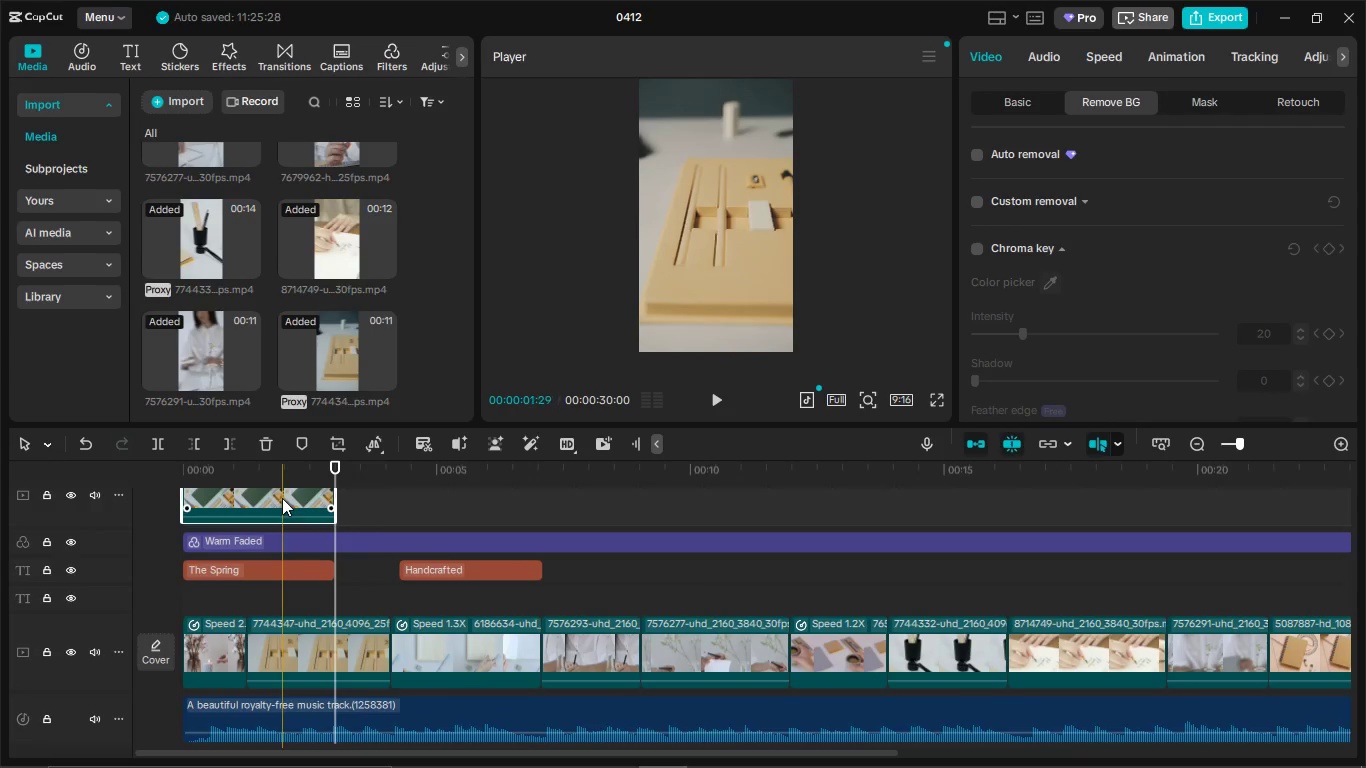 
left_click_drag(start_coordinate=[282, 498], to_coordinate=[218, 677])
 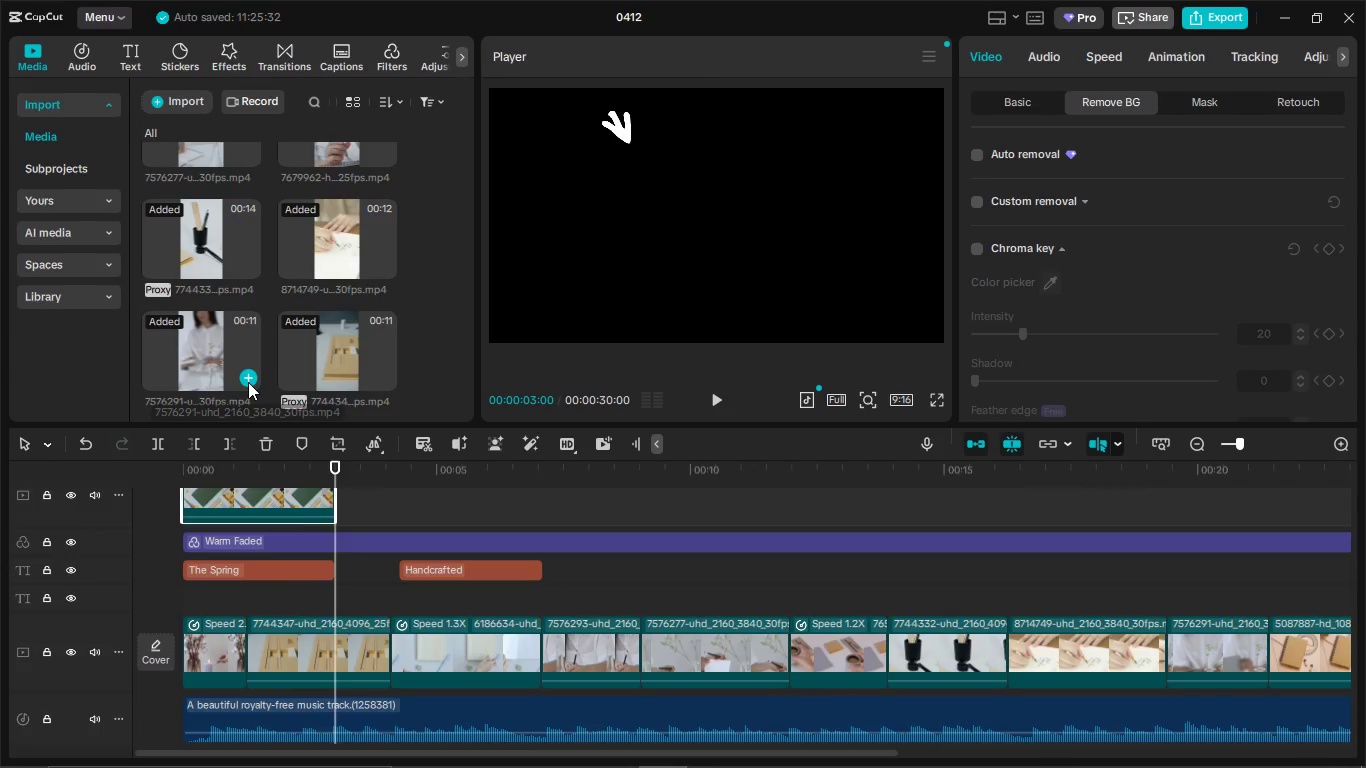 
wait(9.42)
 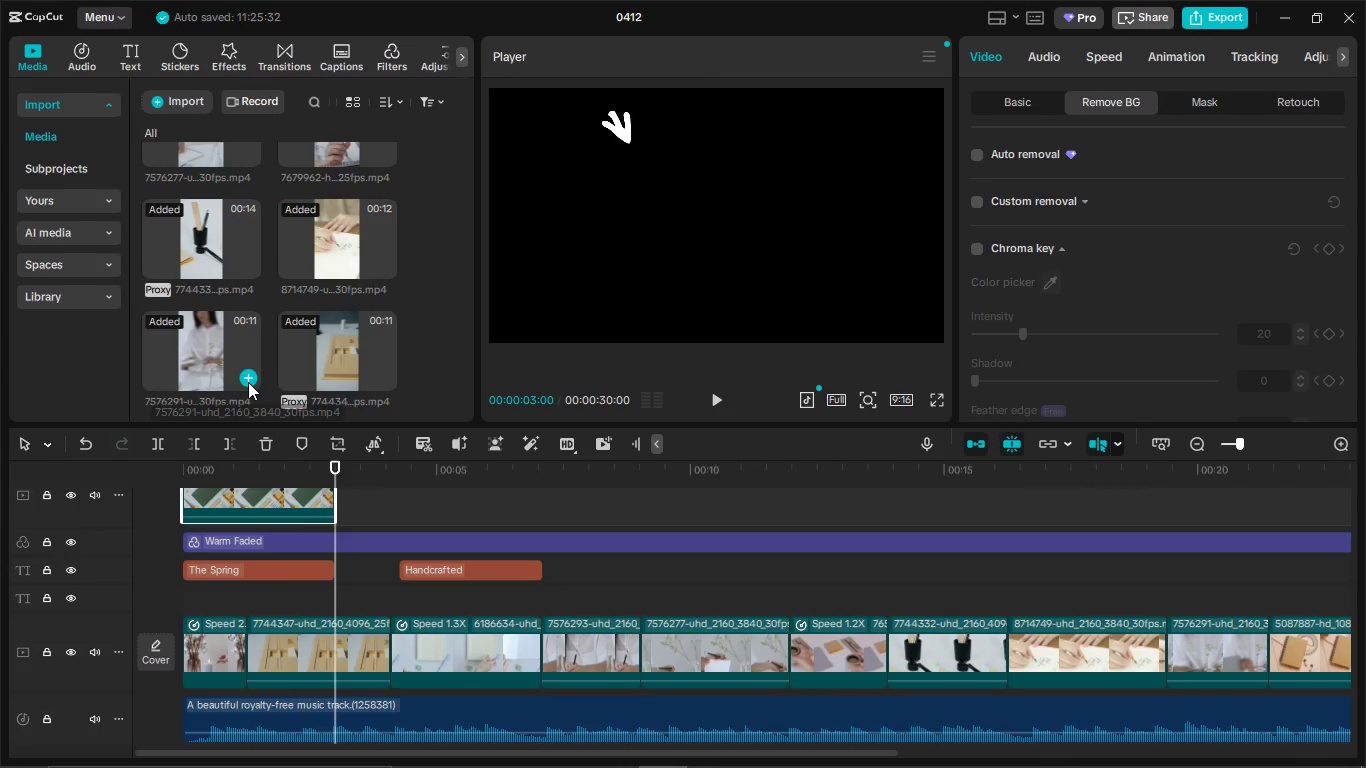 
left_click_drag(start_coordinate=[307, 505], to_coordinate=[204, 675])
 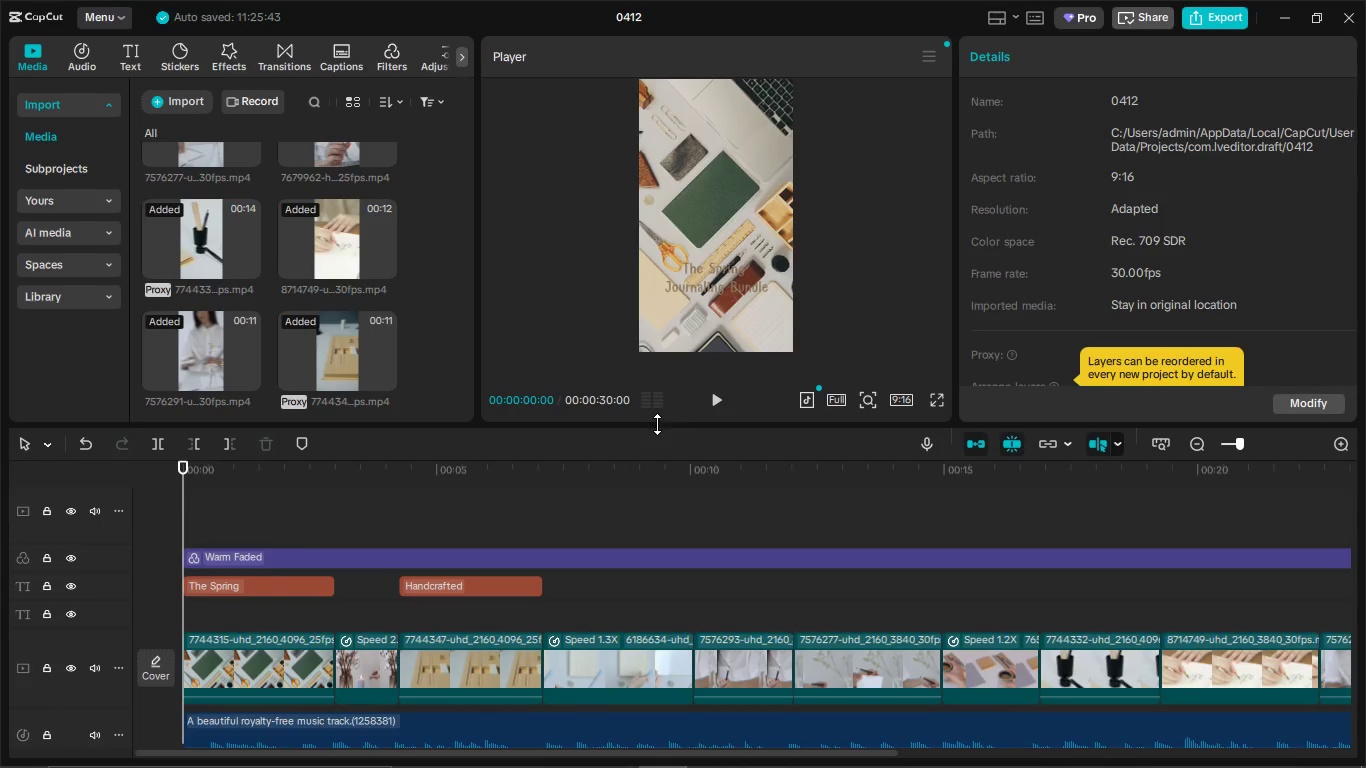 
left_click([720, 394])
 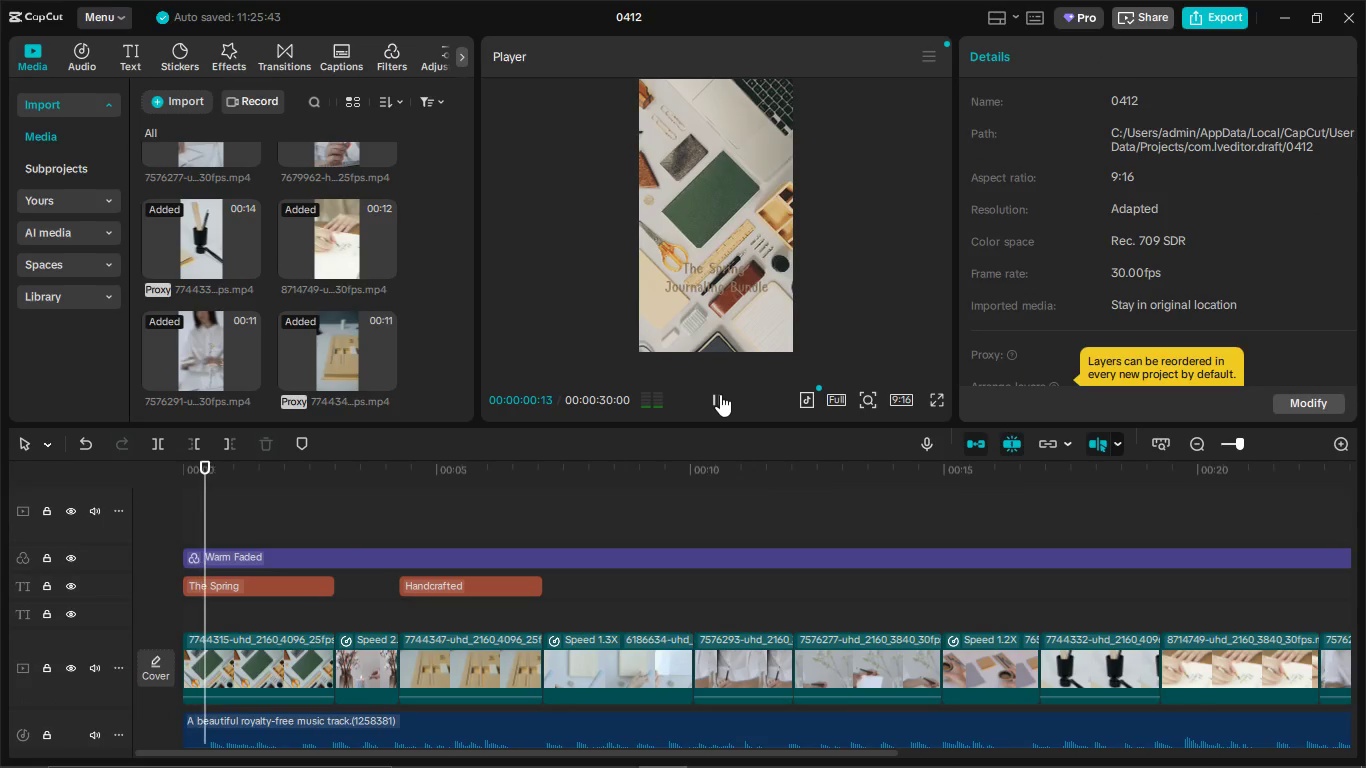 
left_click([720, 394])
 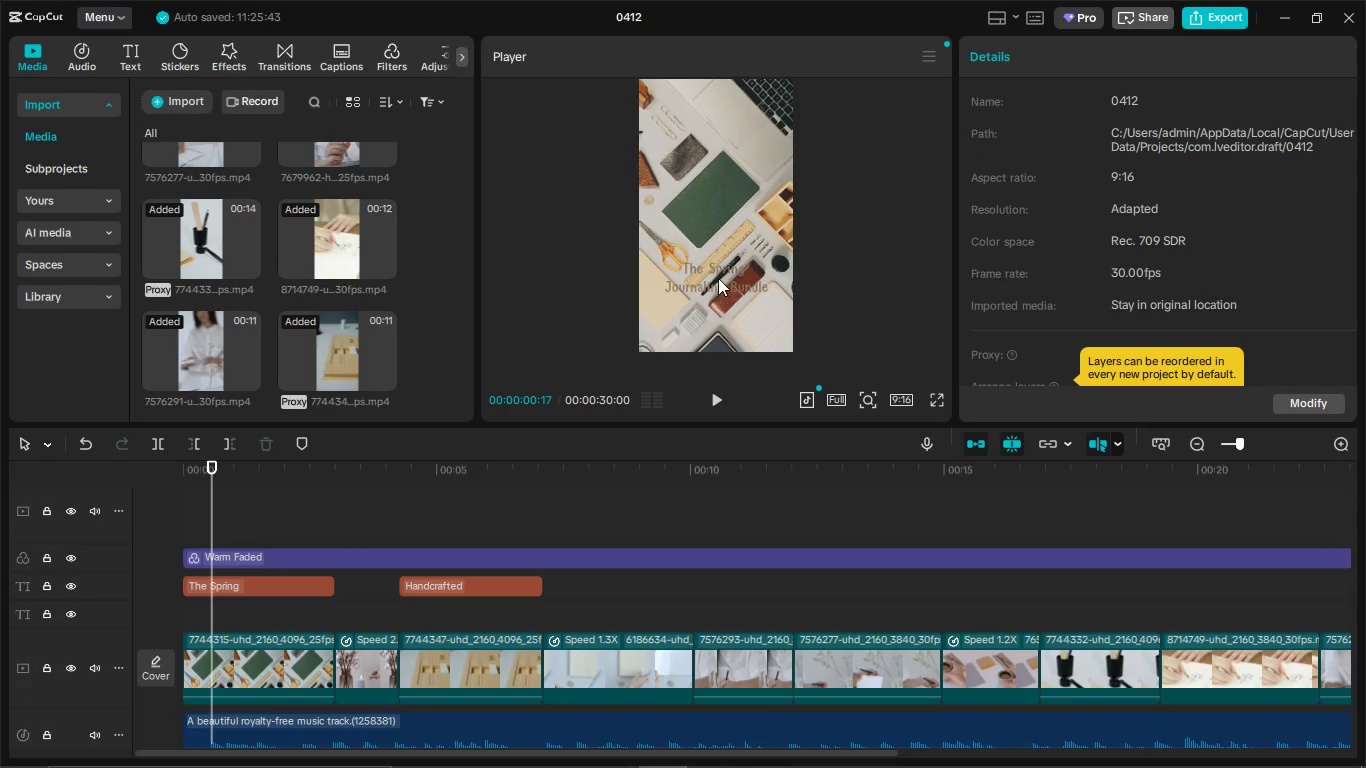 
left_click_drag(start_coordinate=[718, 278], to_coordinate=[725, 205])
 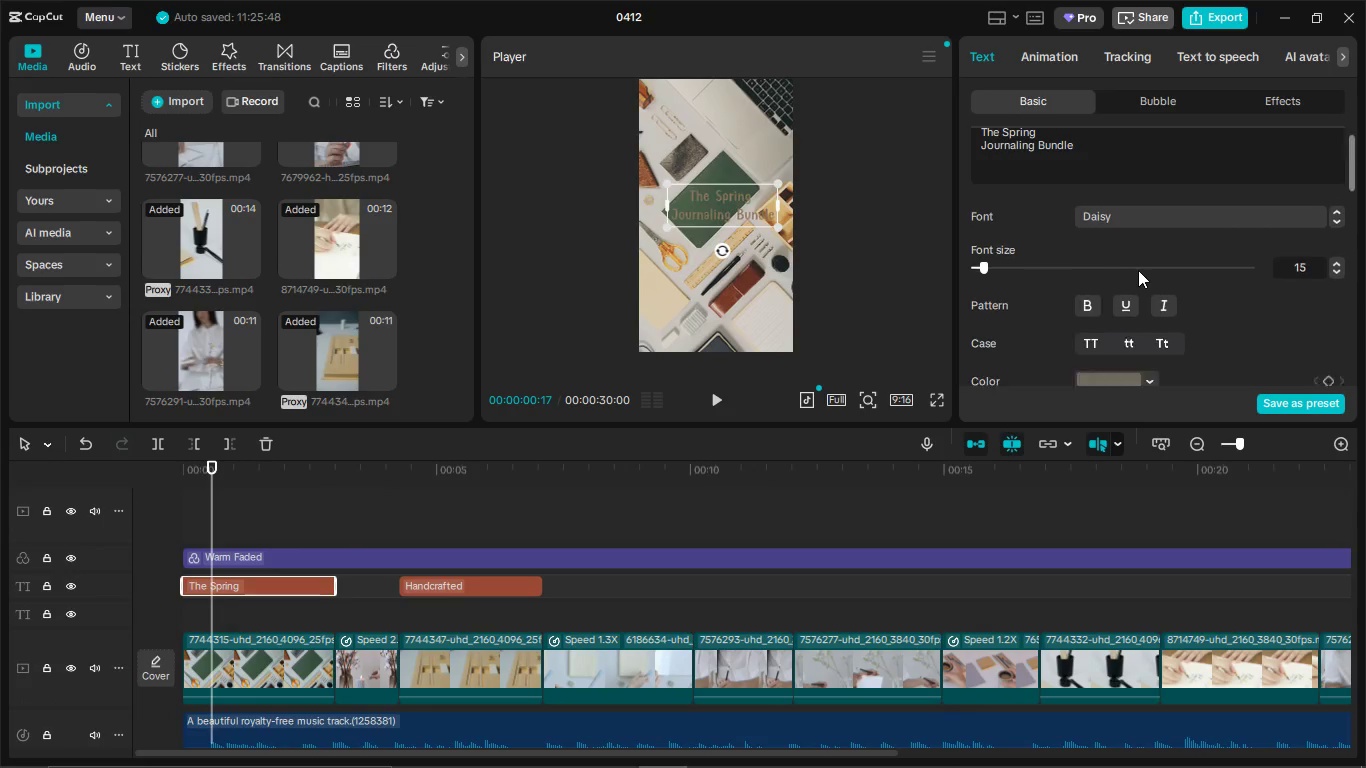 
scroll: coordinate [1121, 219], scroll_direction: down, amount: 5.0
 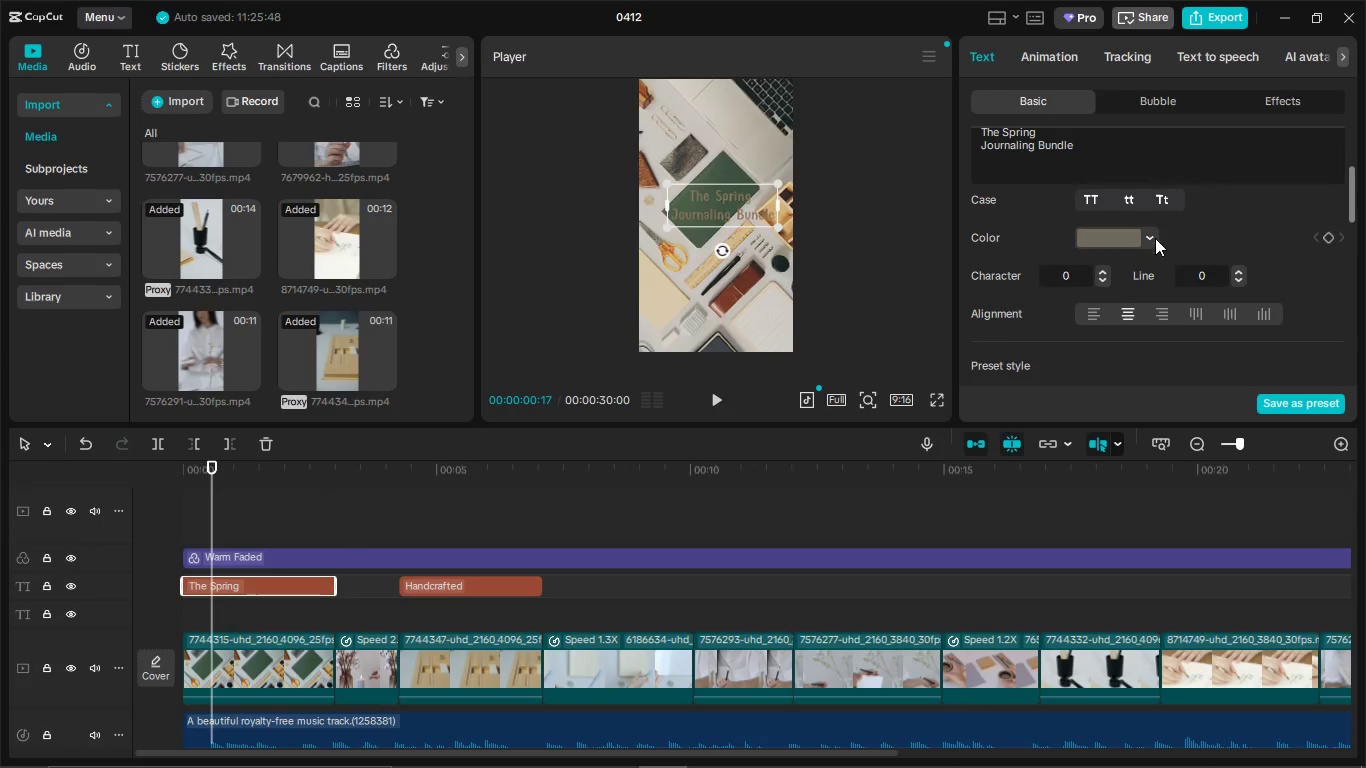 
left_click([1155, 238])
 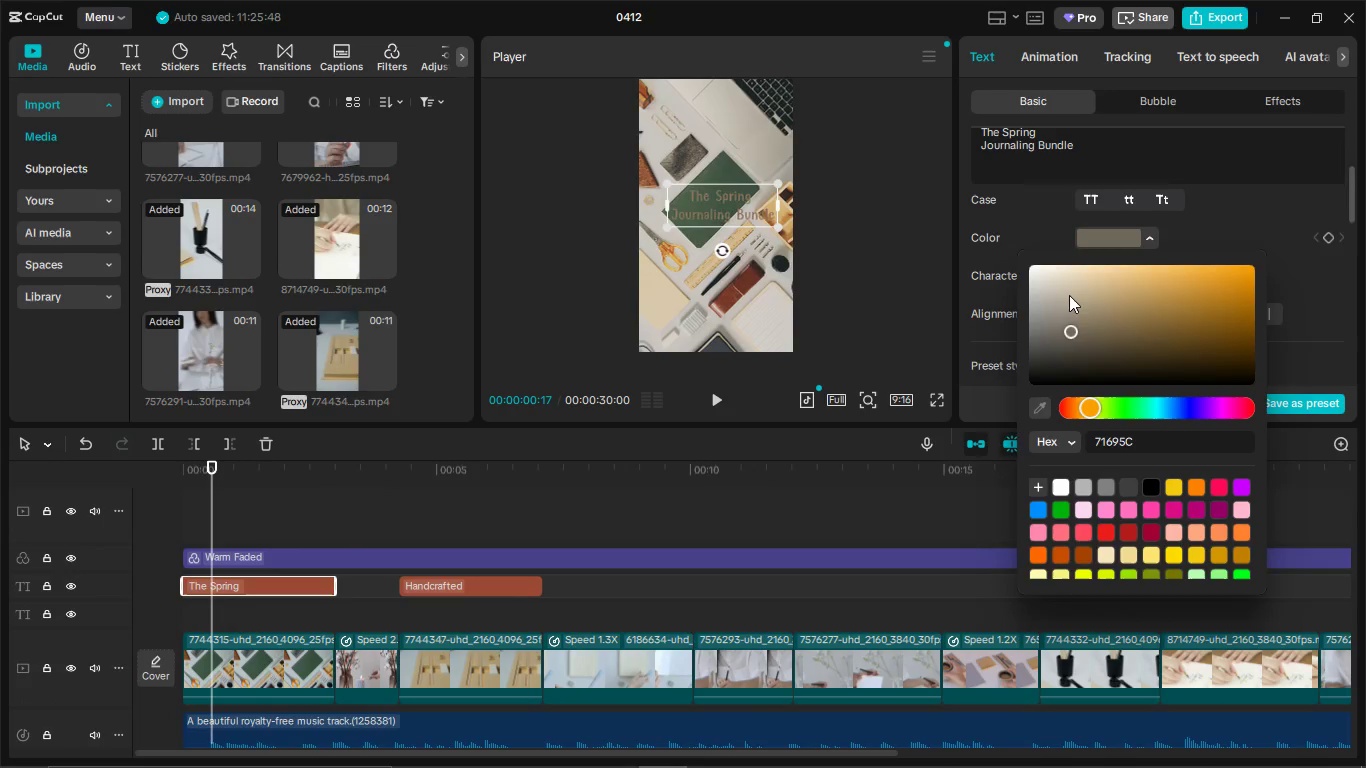 
left_click_drag(start_coordinate=[1066, 294], to_coordinate=[1058, 270])
 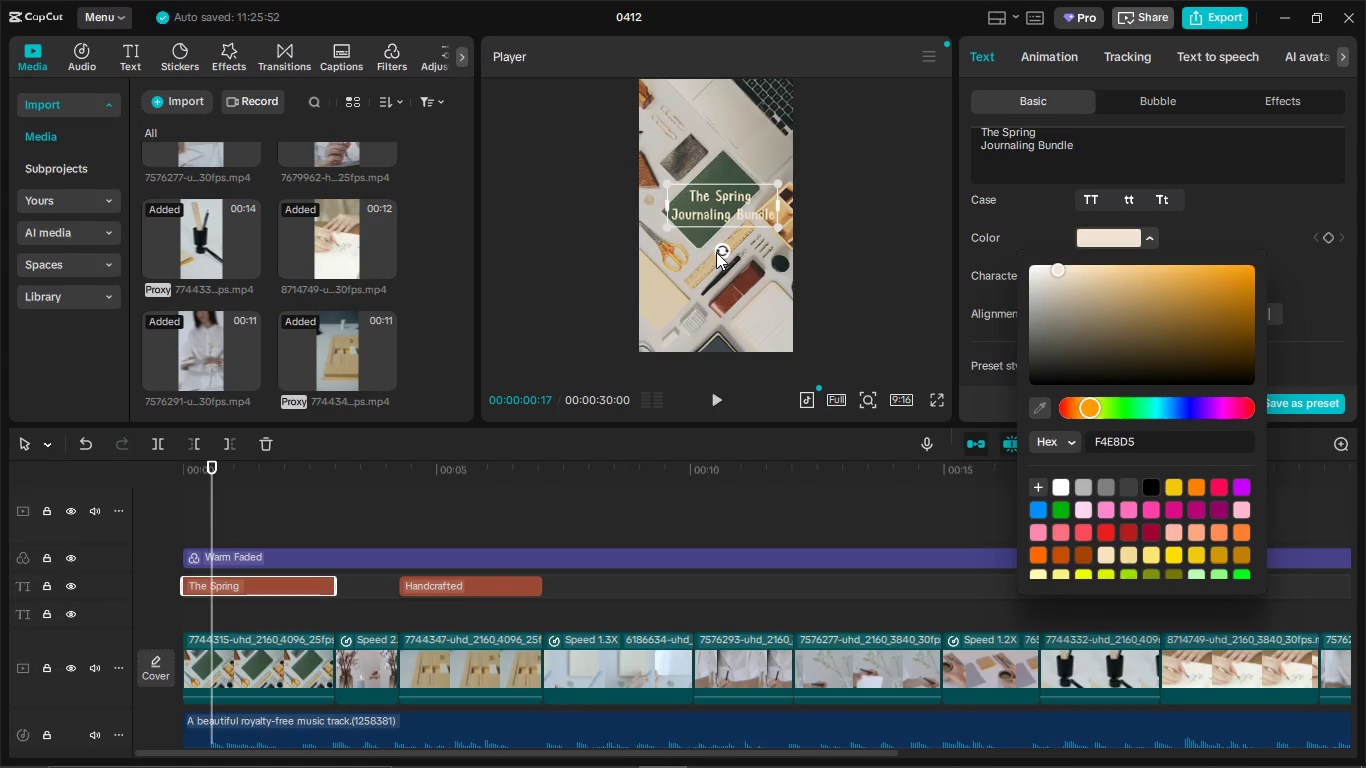 
left_click_drag(start_coordinate=[718, 252], to_coordinate=[743, 237])
 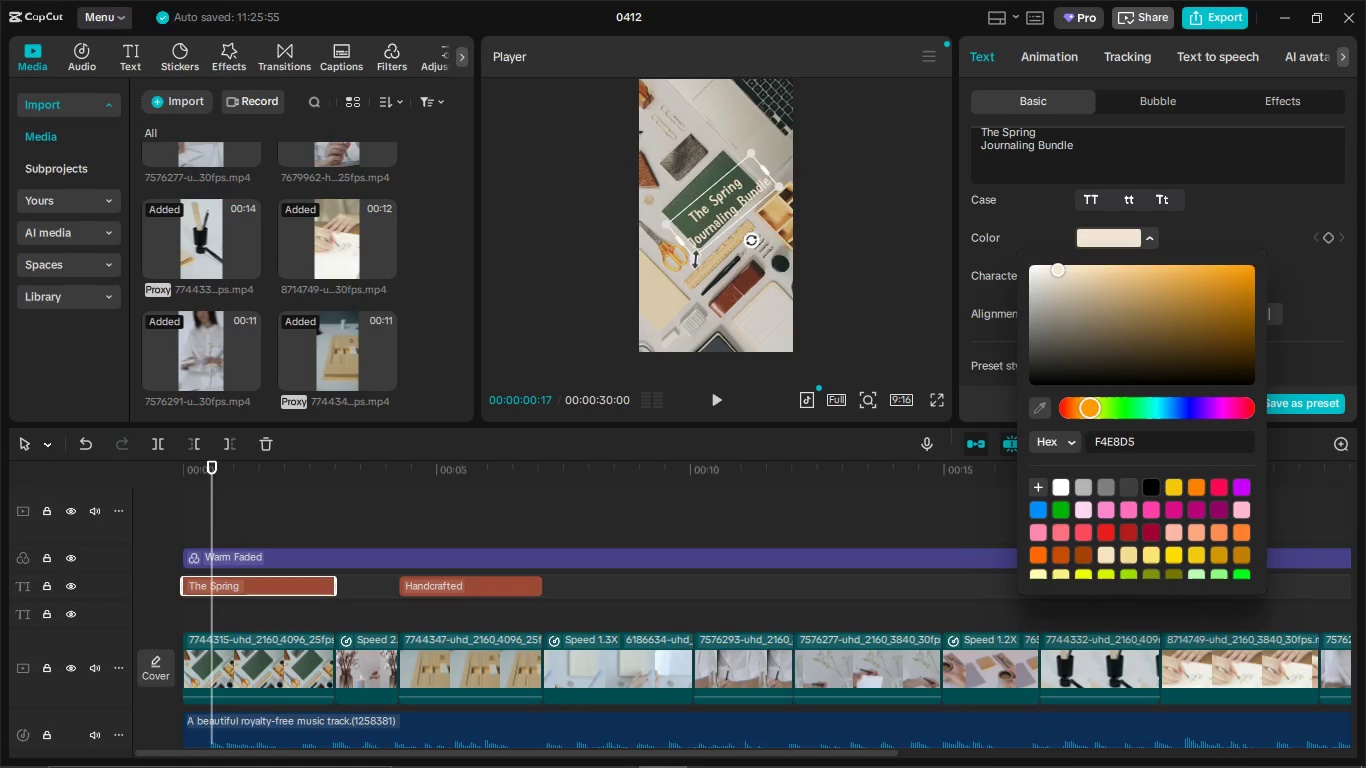 
left_click_drag(start_coordinate=[690, 259], to_coordinate=[704, 246])
 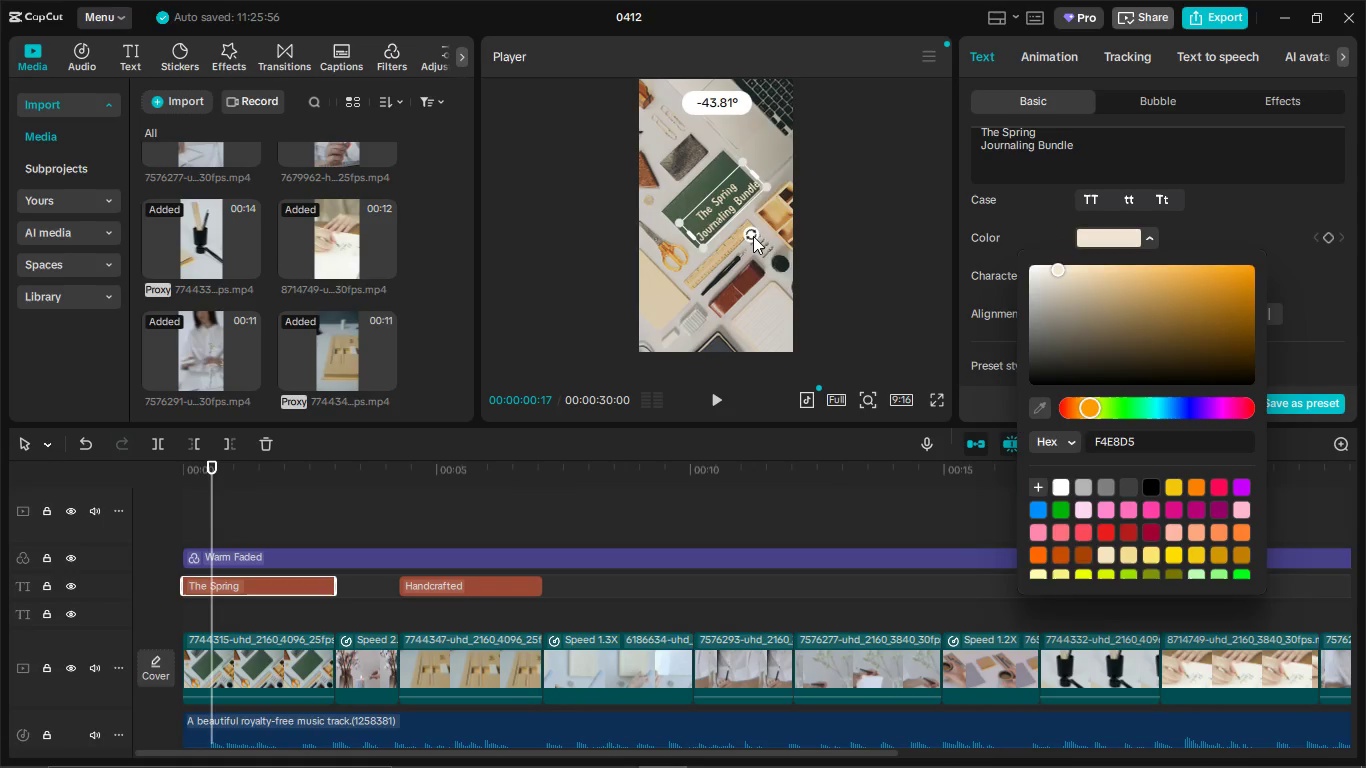 
left_click_drag(start_coordinate=[747, 238], to_coordinate=[754, 236])
 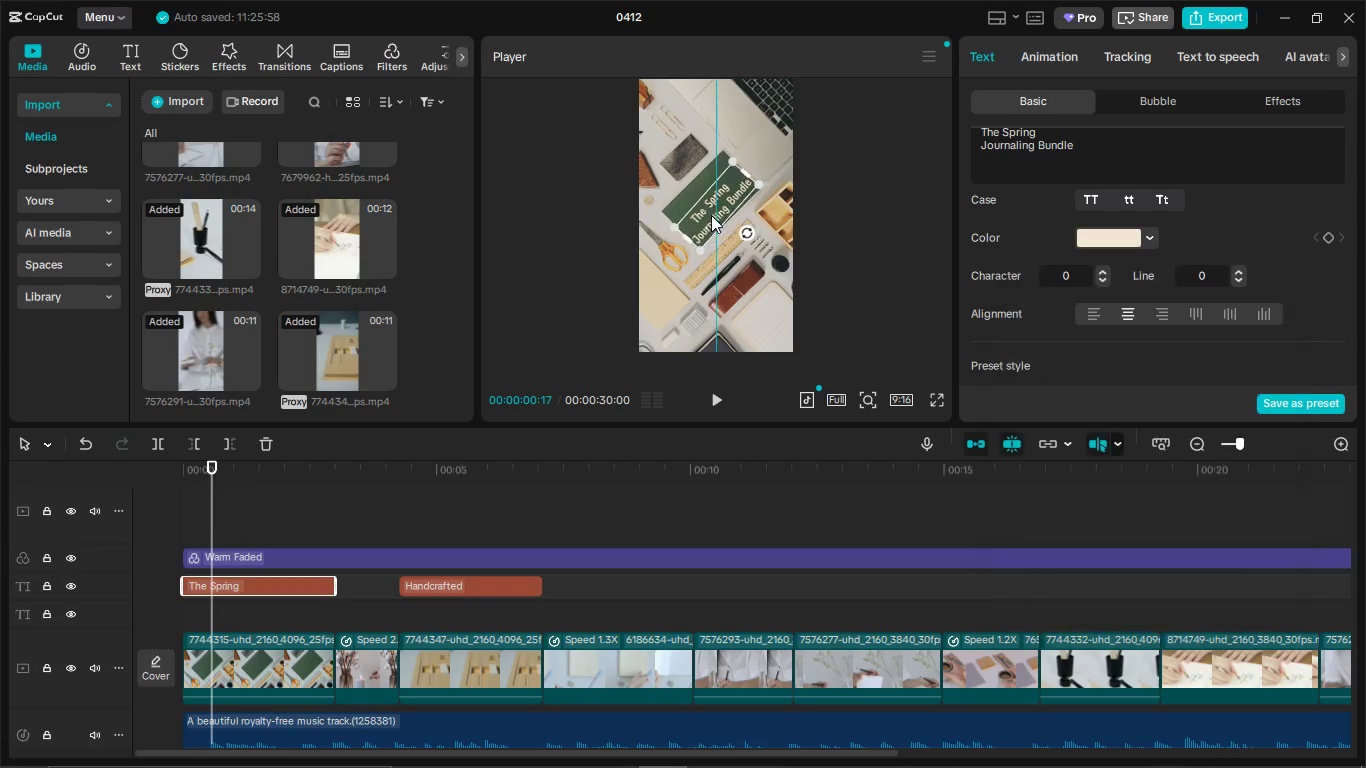 
left_click_drag(start_coordinate=[720, 214], to_coordinate=[706, 210])
 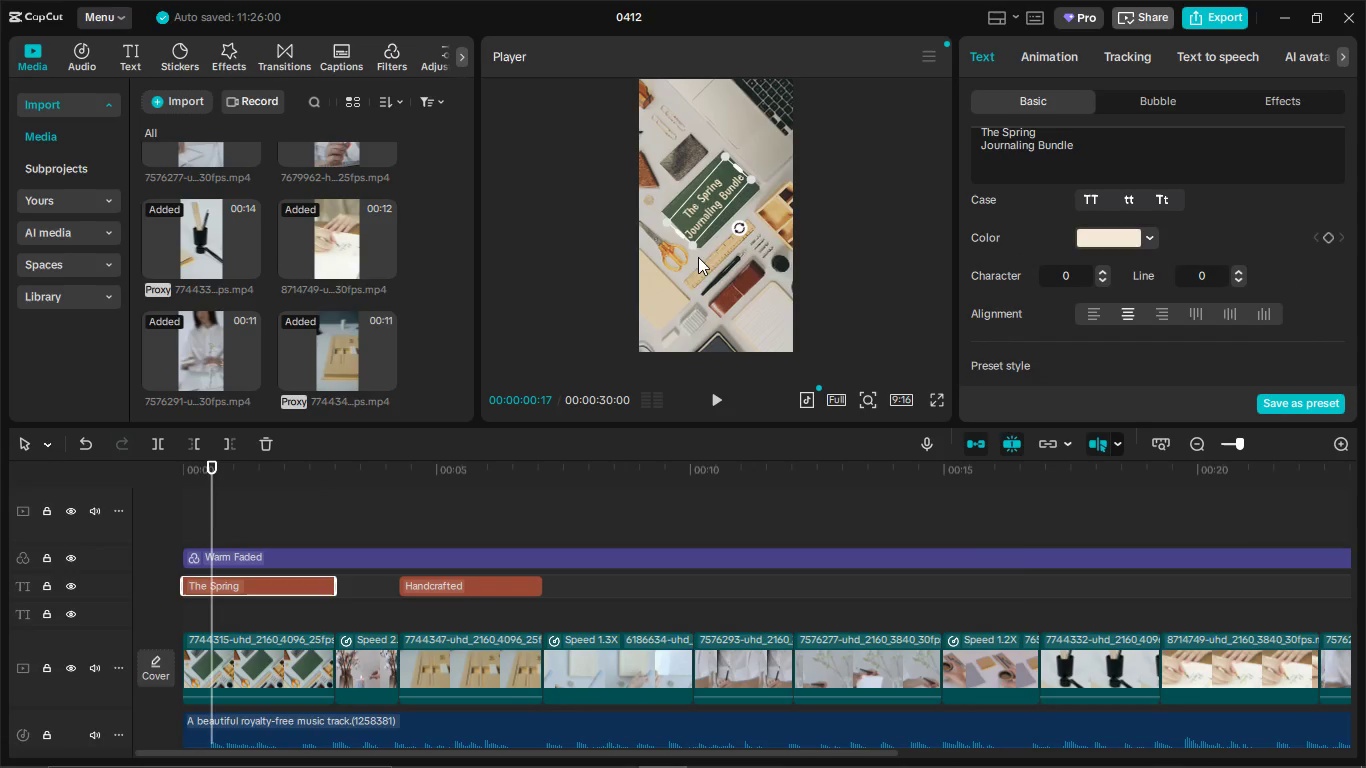 
mouse_move([775, 223])
 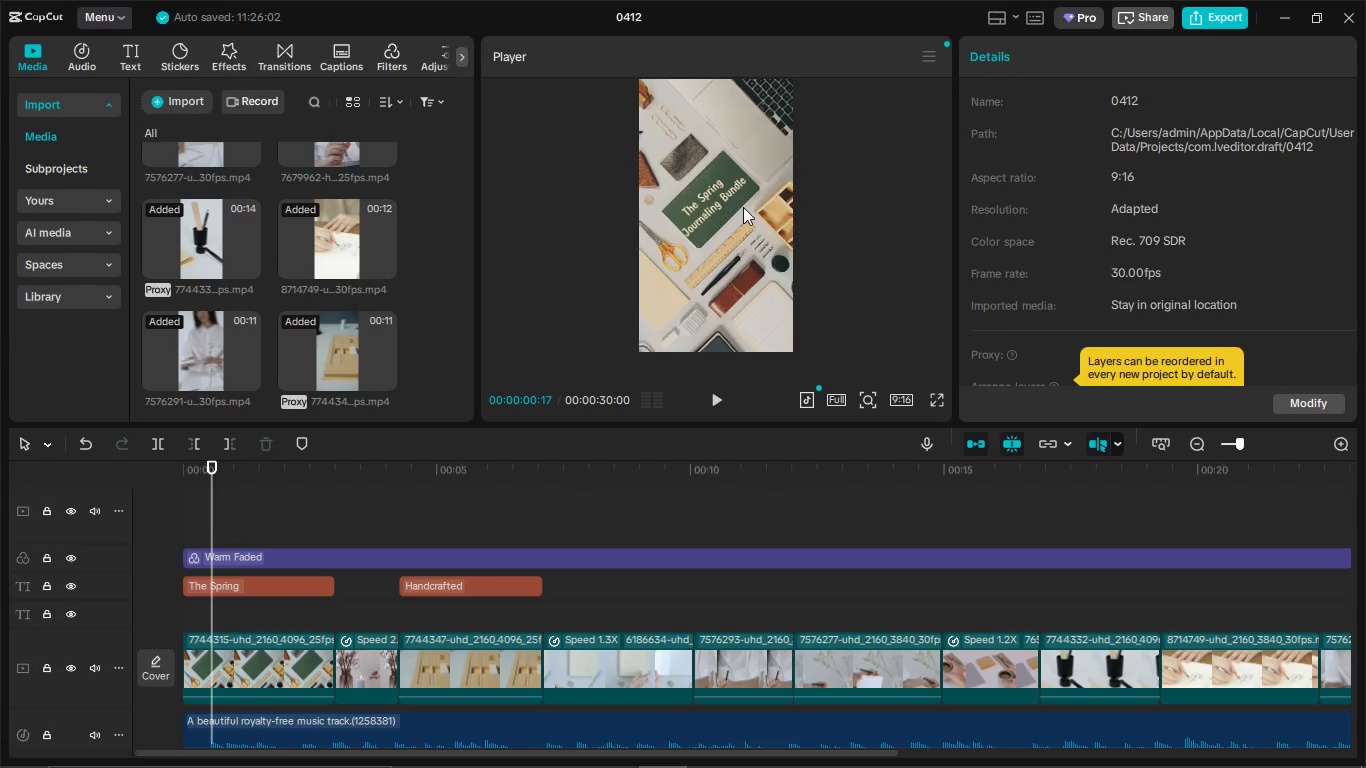 
mouse_move([749, 185])
 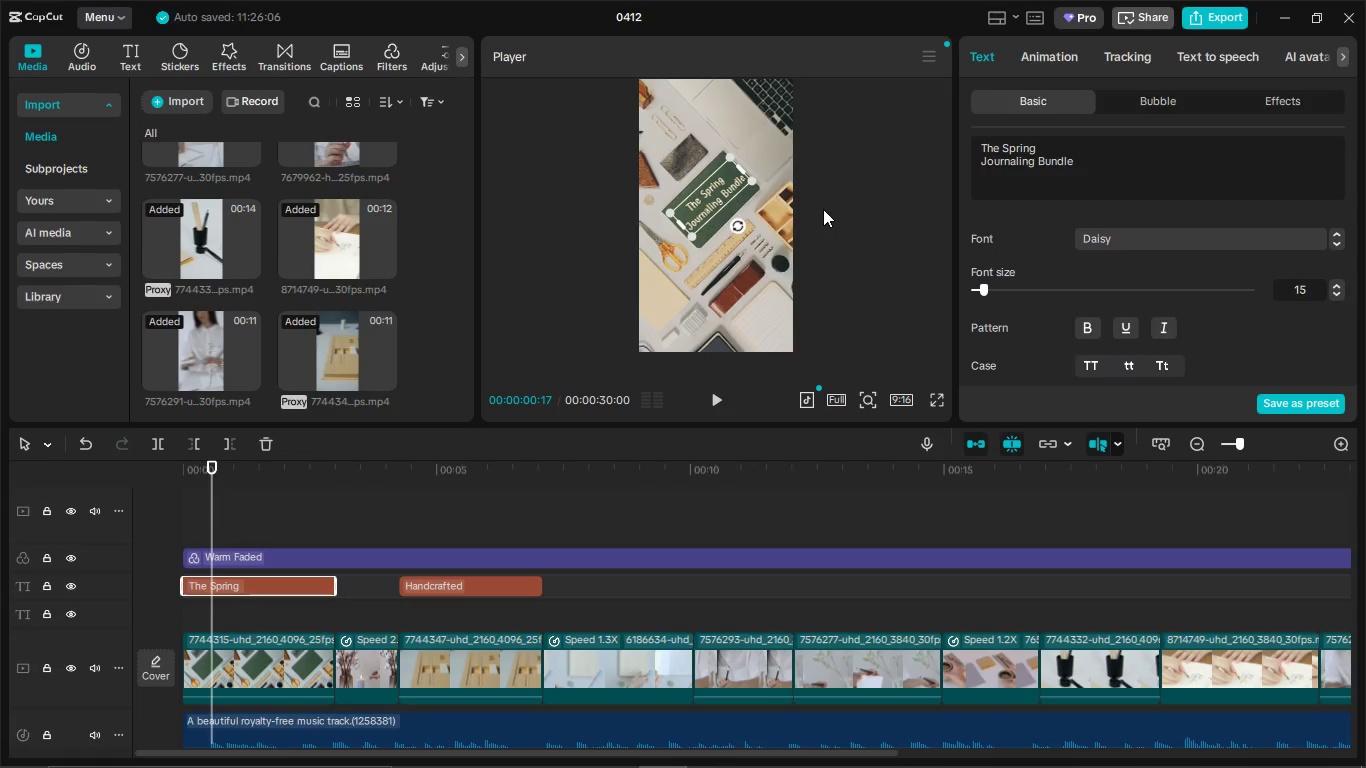 
left_click([827, 211])
 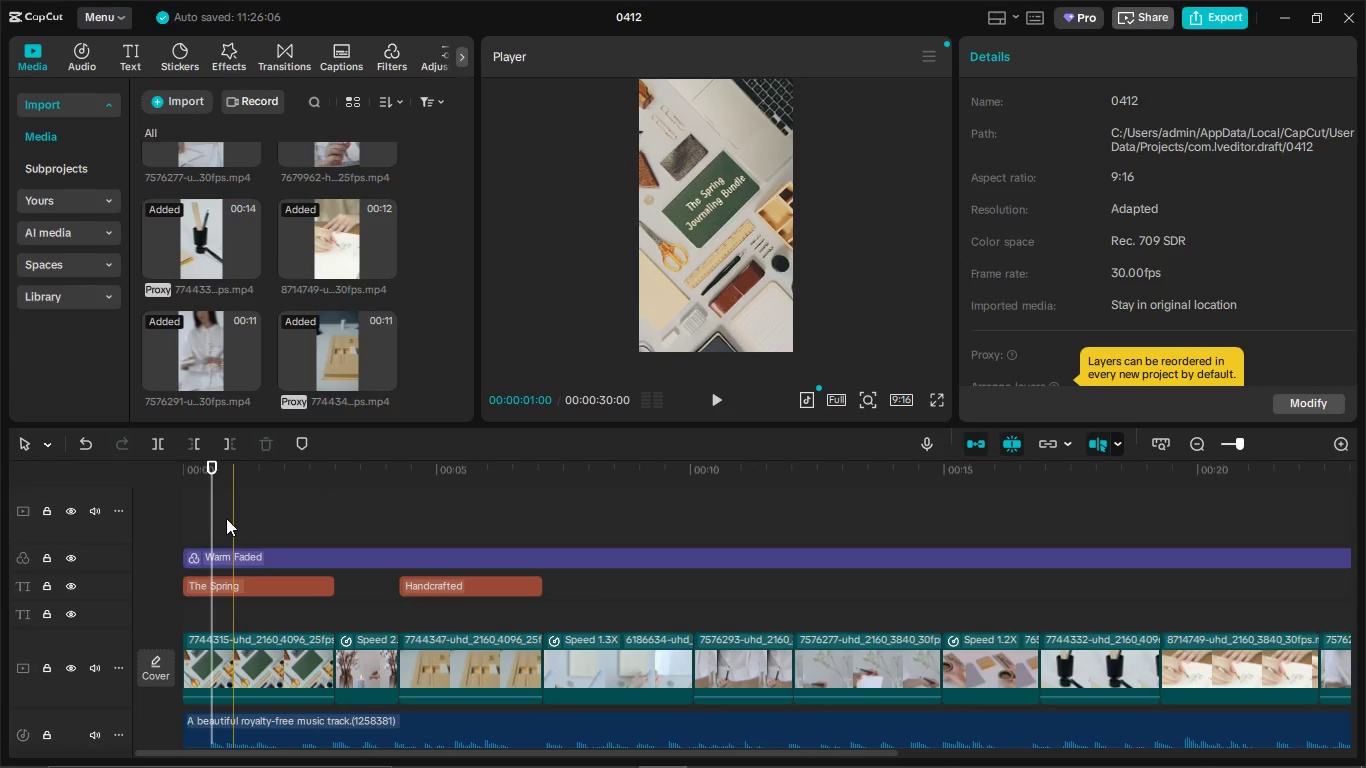 
left_click_drag(start_coordinate=[217, 518], to_coordinate=[161, 522])
 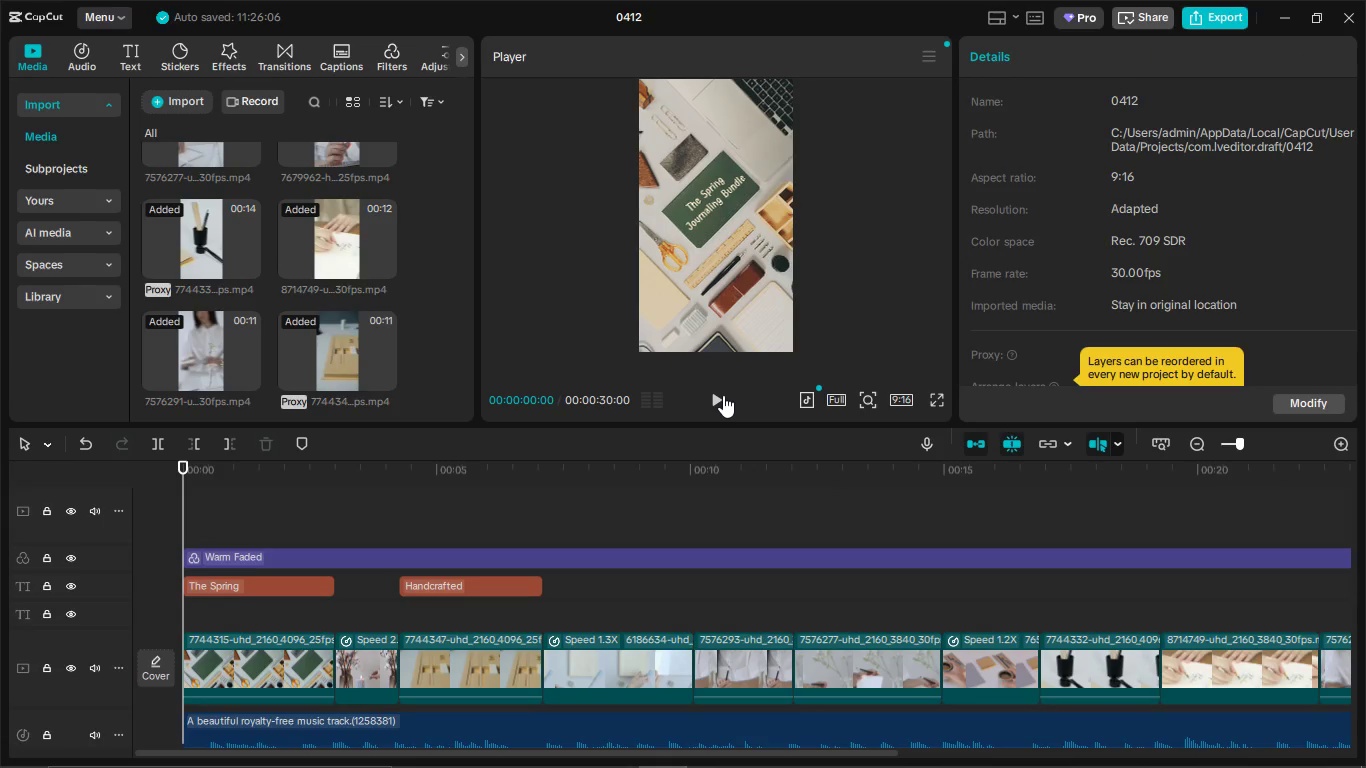 
double_click([723, 395])
 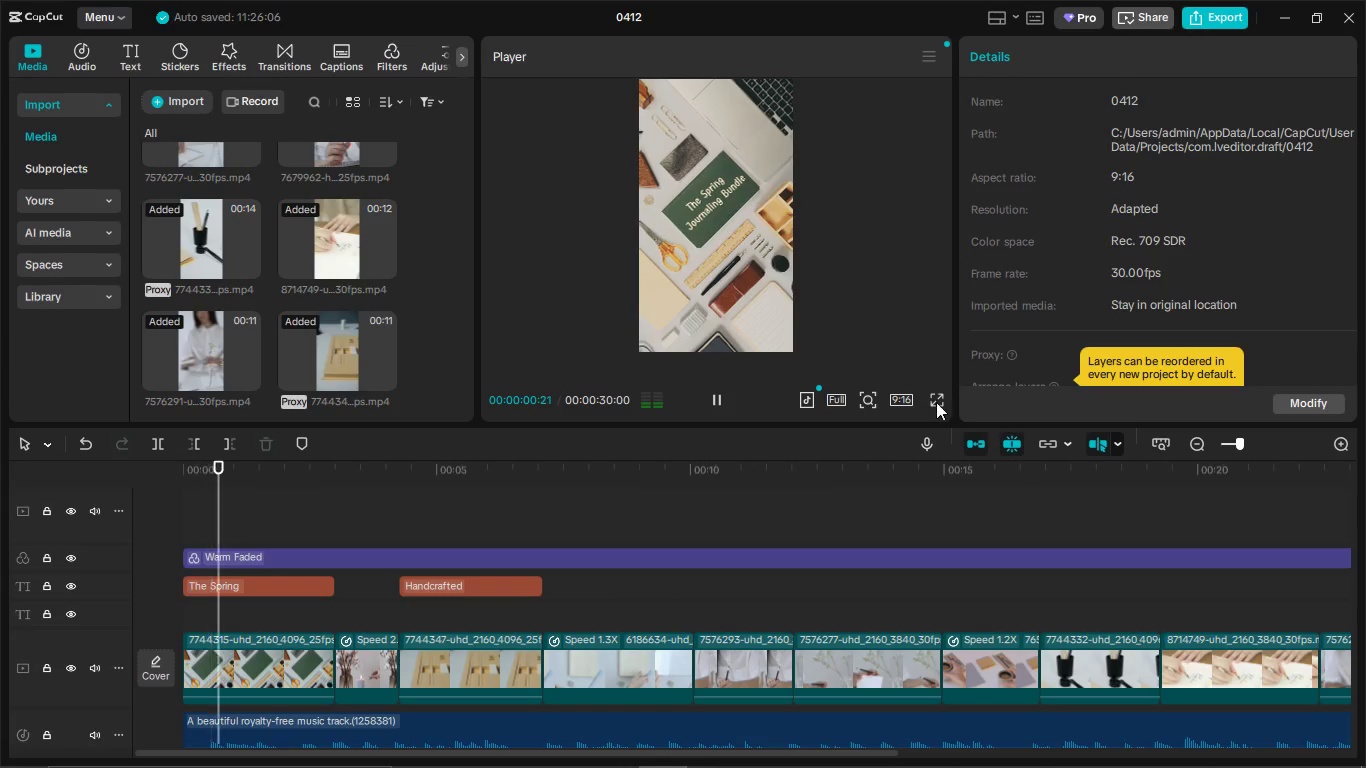 
left_click([938, 403])
 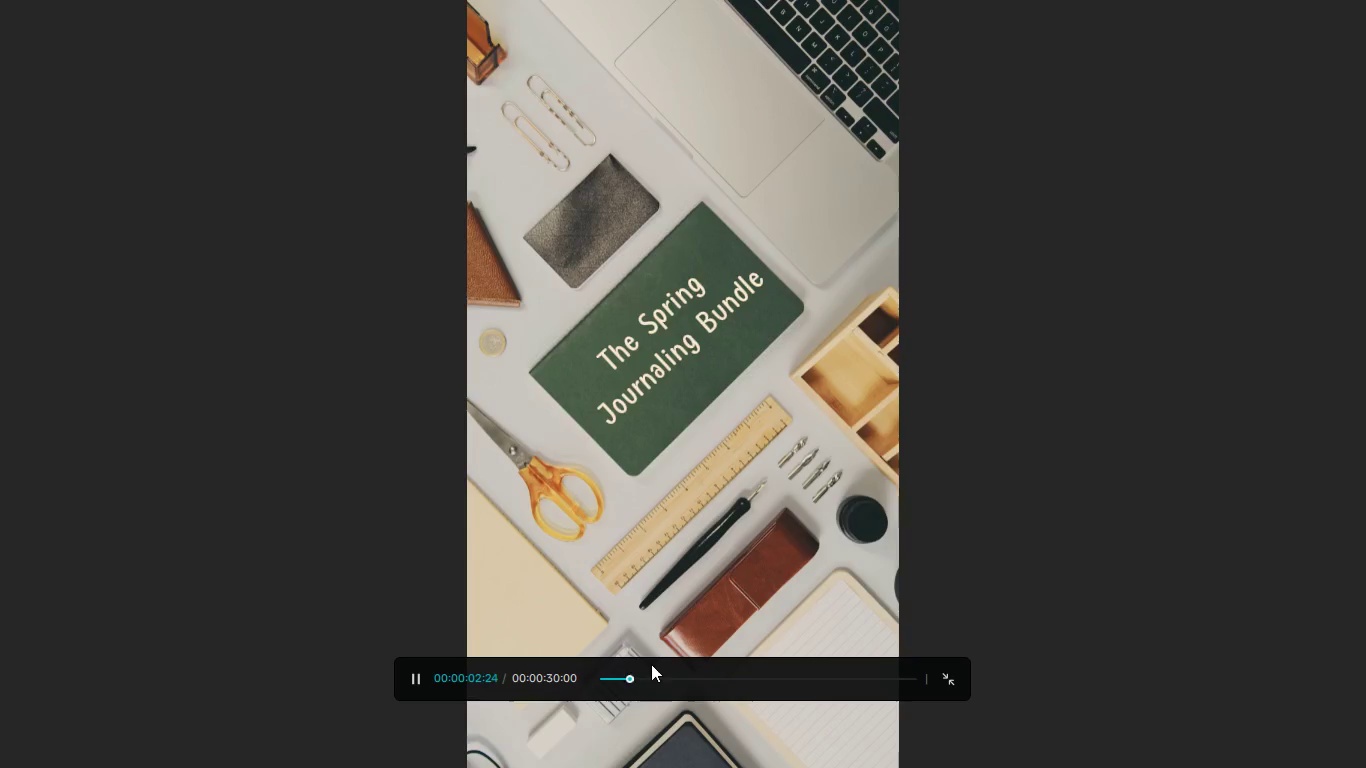 
left_click_drag(start_coordinate=[635, 679], to_coordinate=[580, 683])
 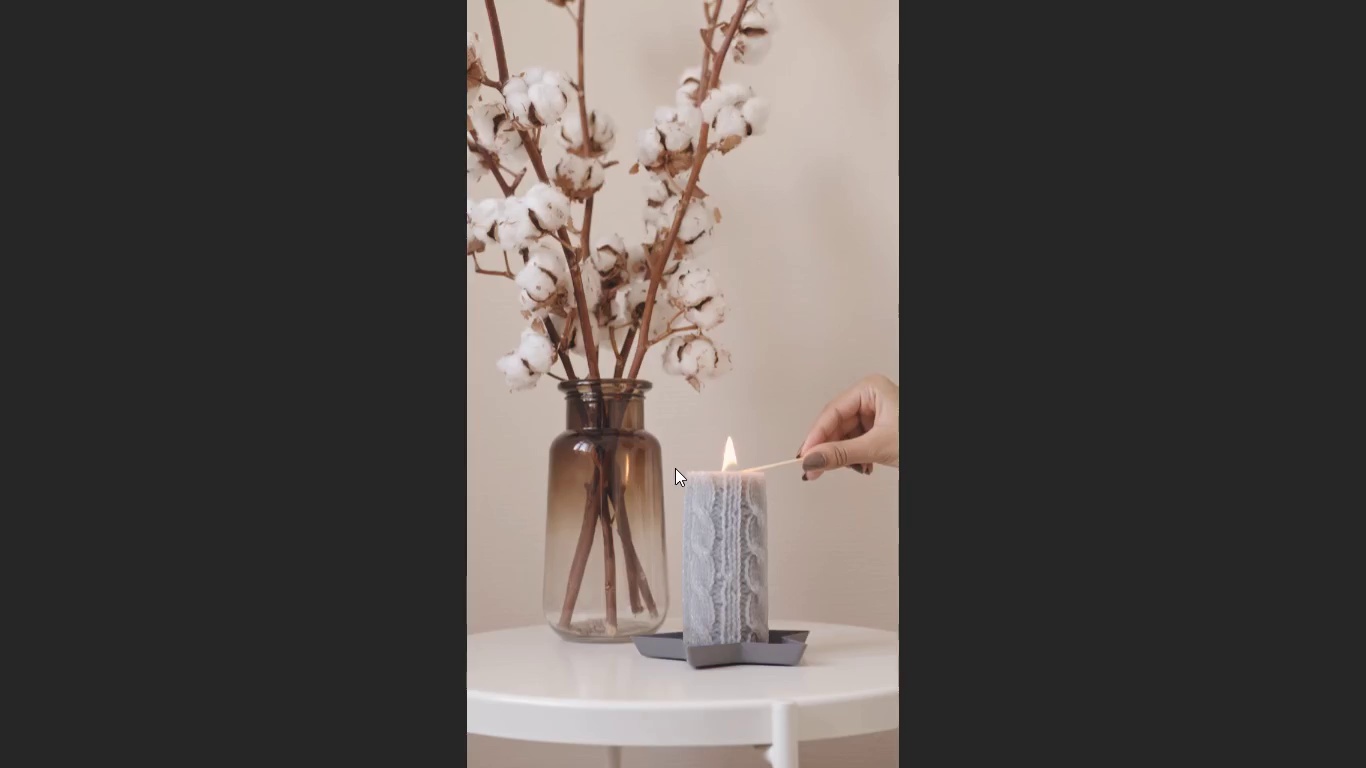 
left_click([591, 584])
 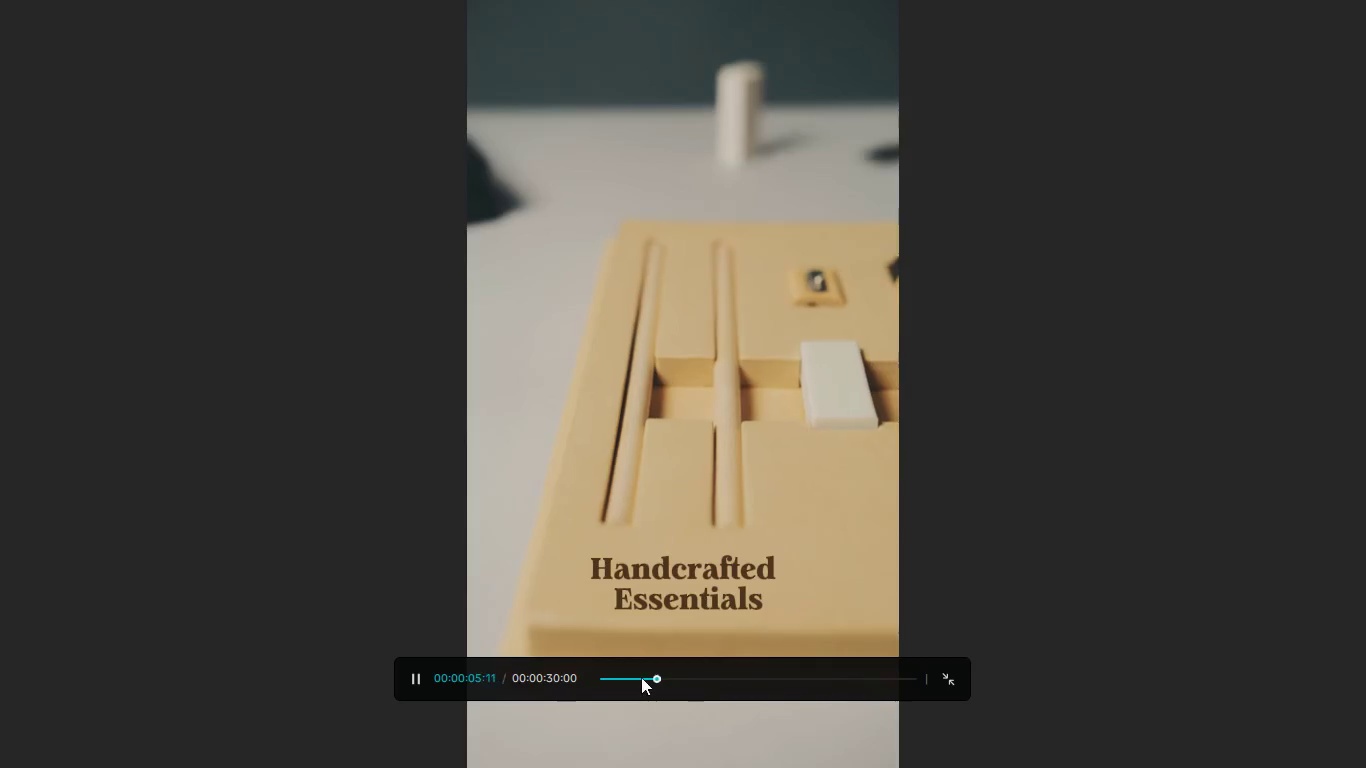 
left_click_drag(start_coordinate=[641, 677], to_coordinate=[598, 680])
 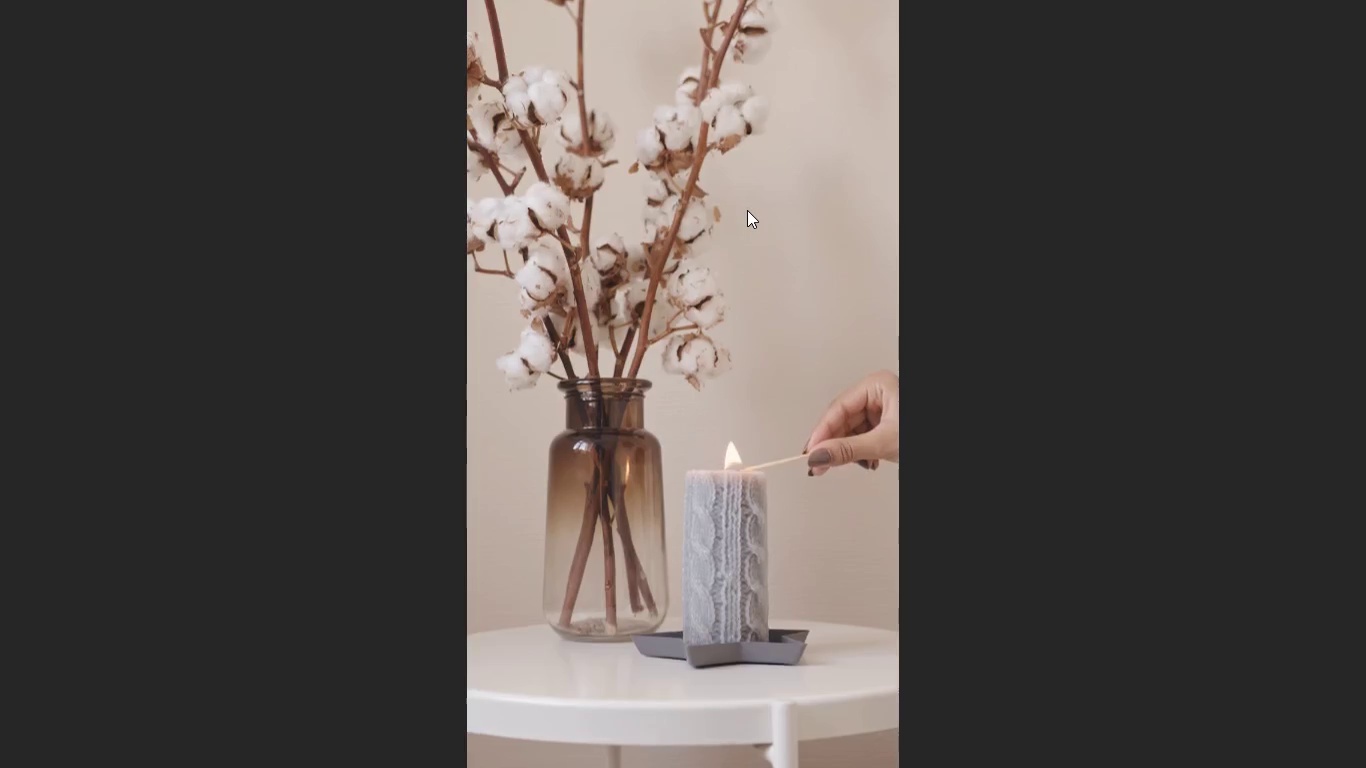 
wait(5.16)
 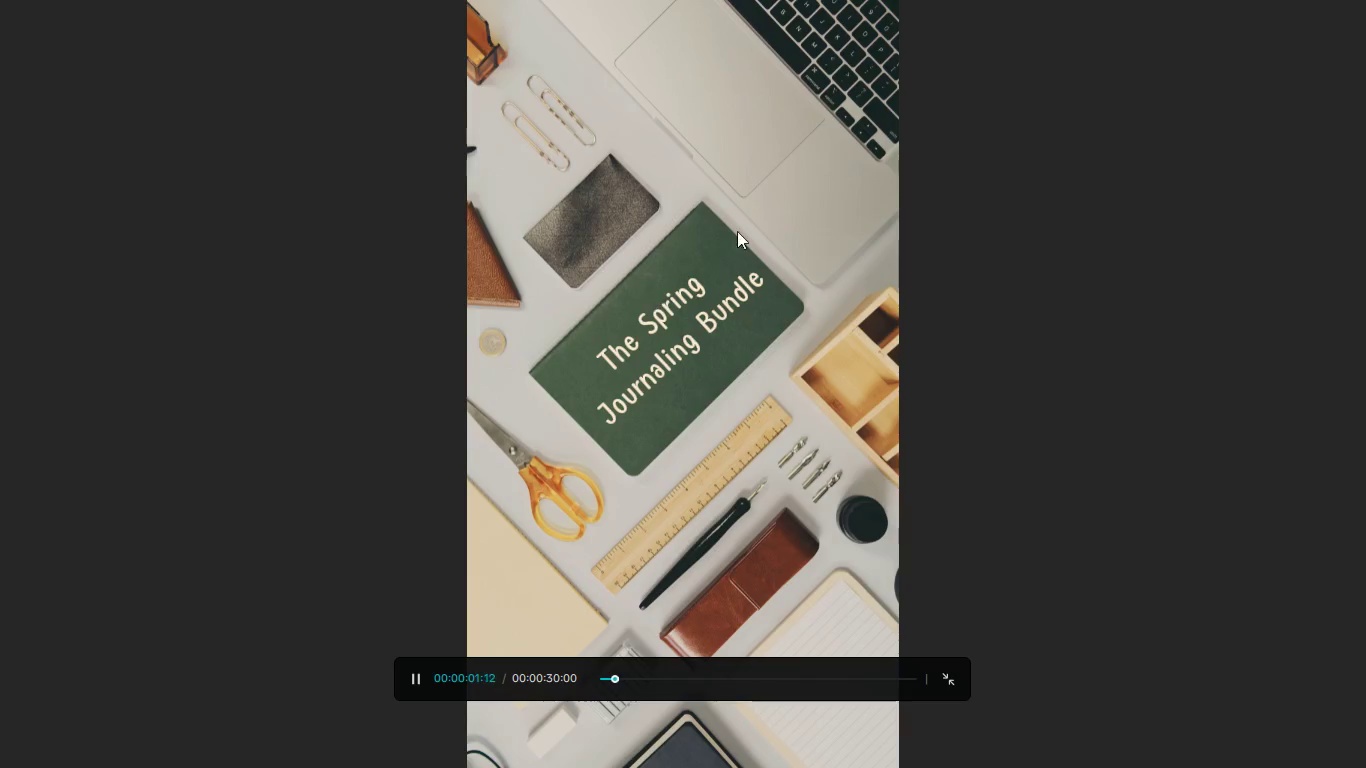 
left_click([629, 713])
 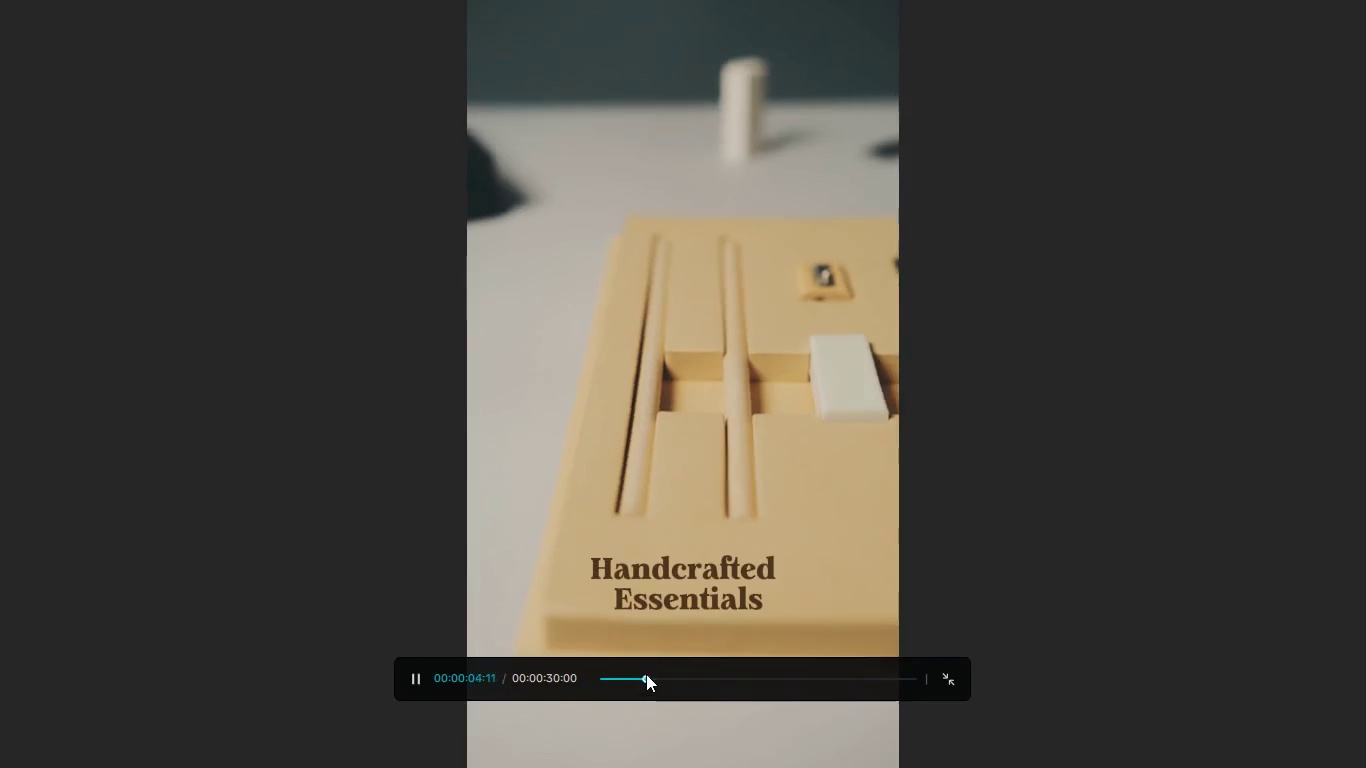 
left_click_drag(start_coordinate=[646, 674], to_coordinate=[580, 683])
 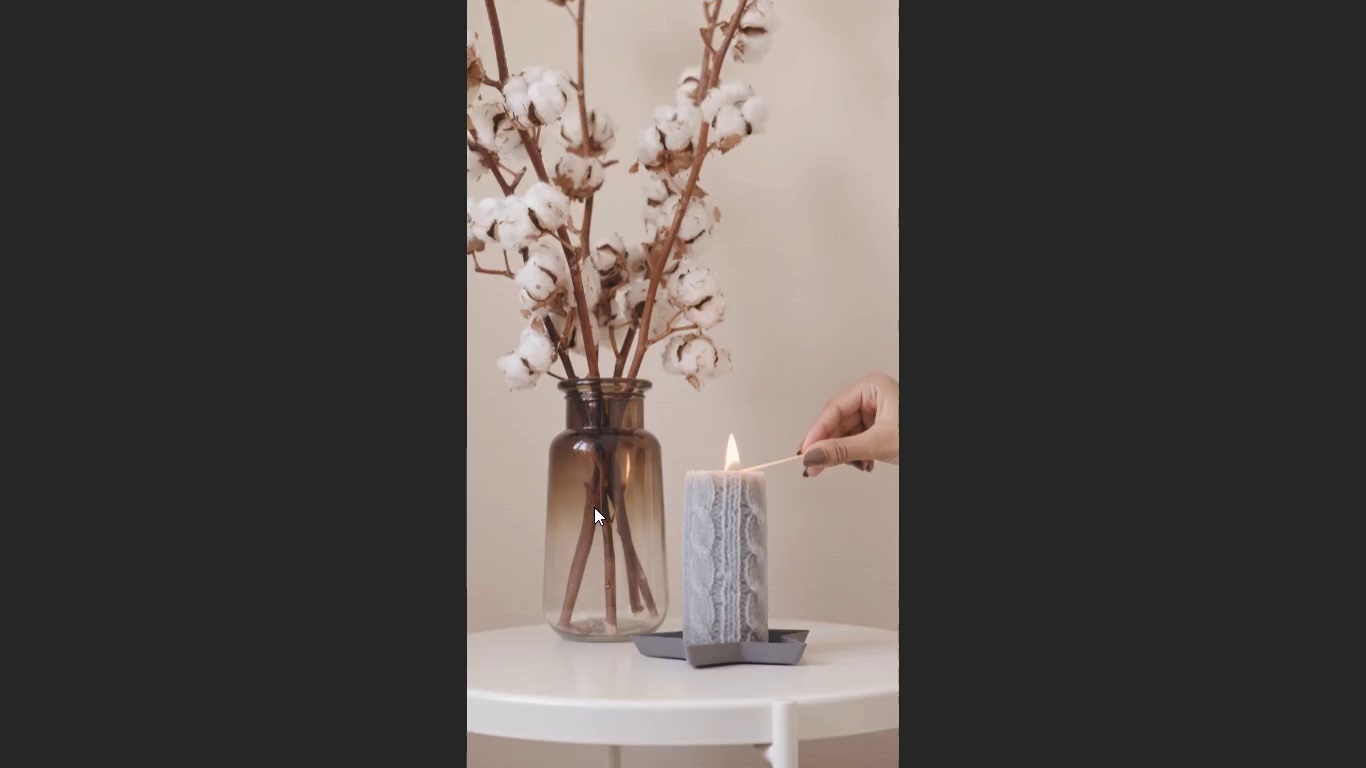 
wait(8.31)
 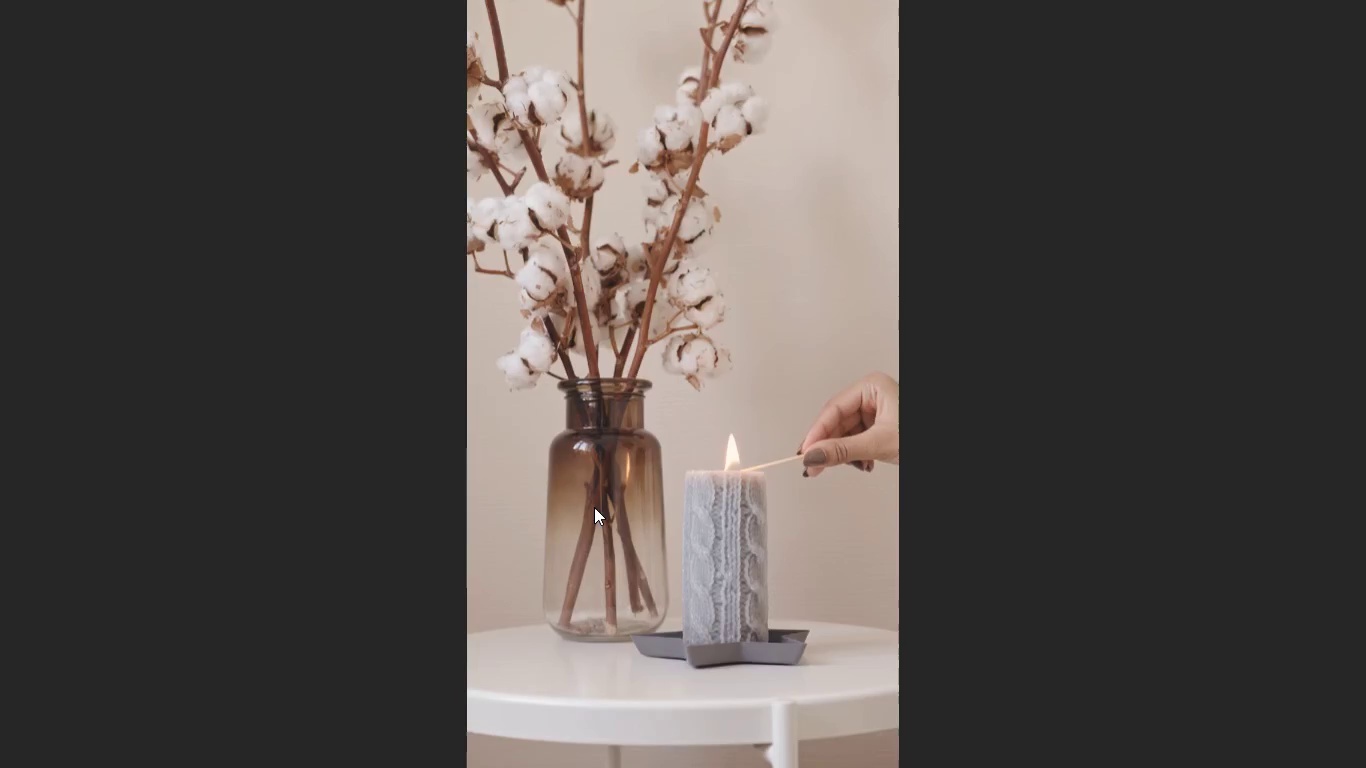 
left_click([570, 553])
 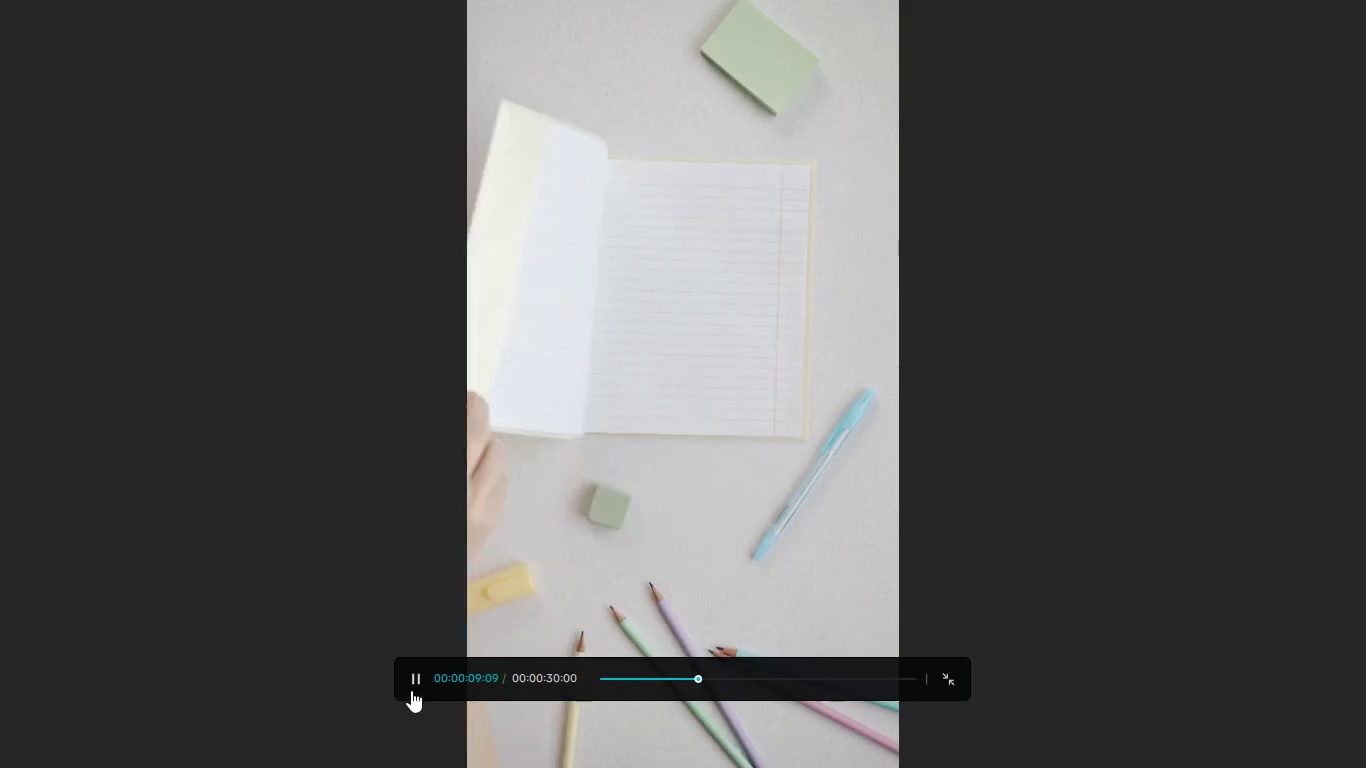 
left_click([414, 682])
 